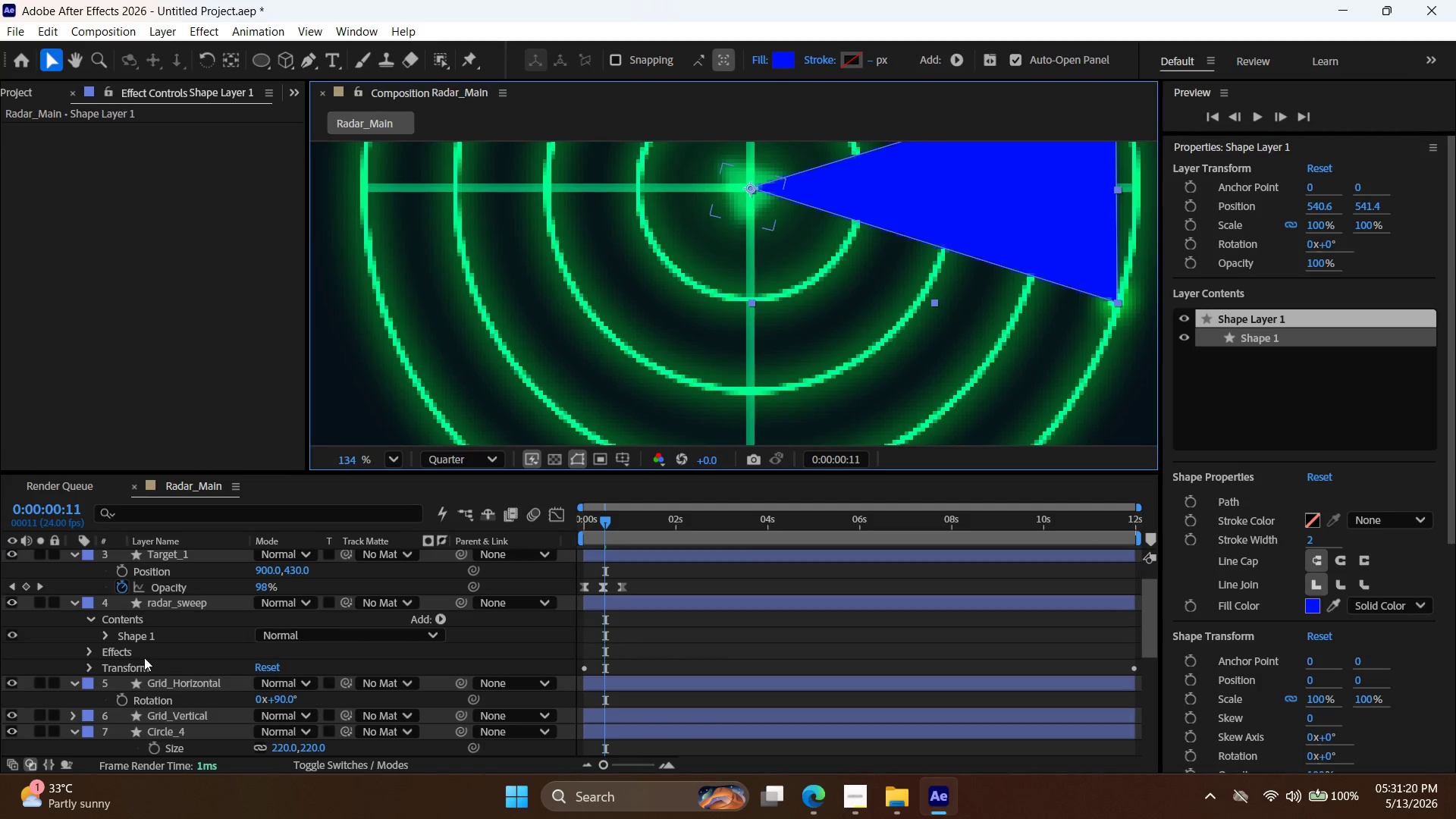 
scroll: coordinate [158, 602], scroll_direction: up, amount: 3.0
 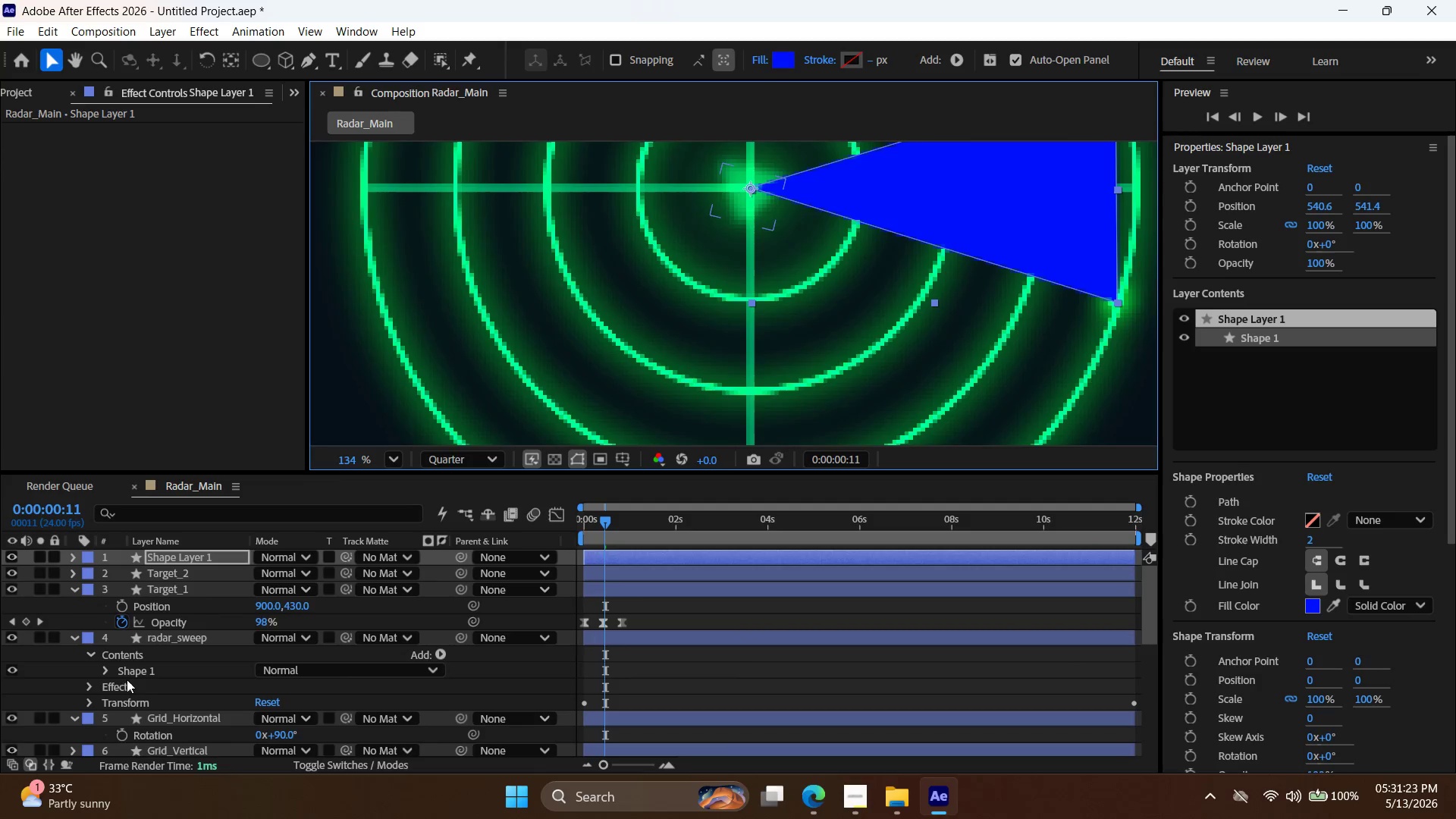 
left_click([130, 689])
 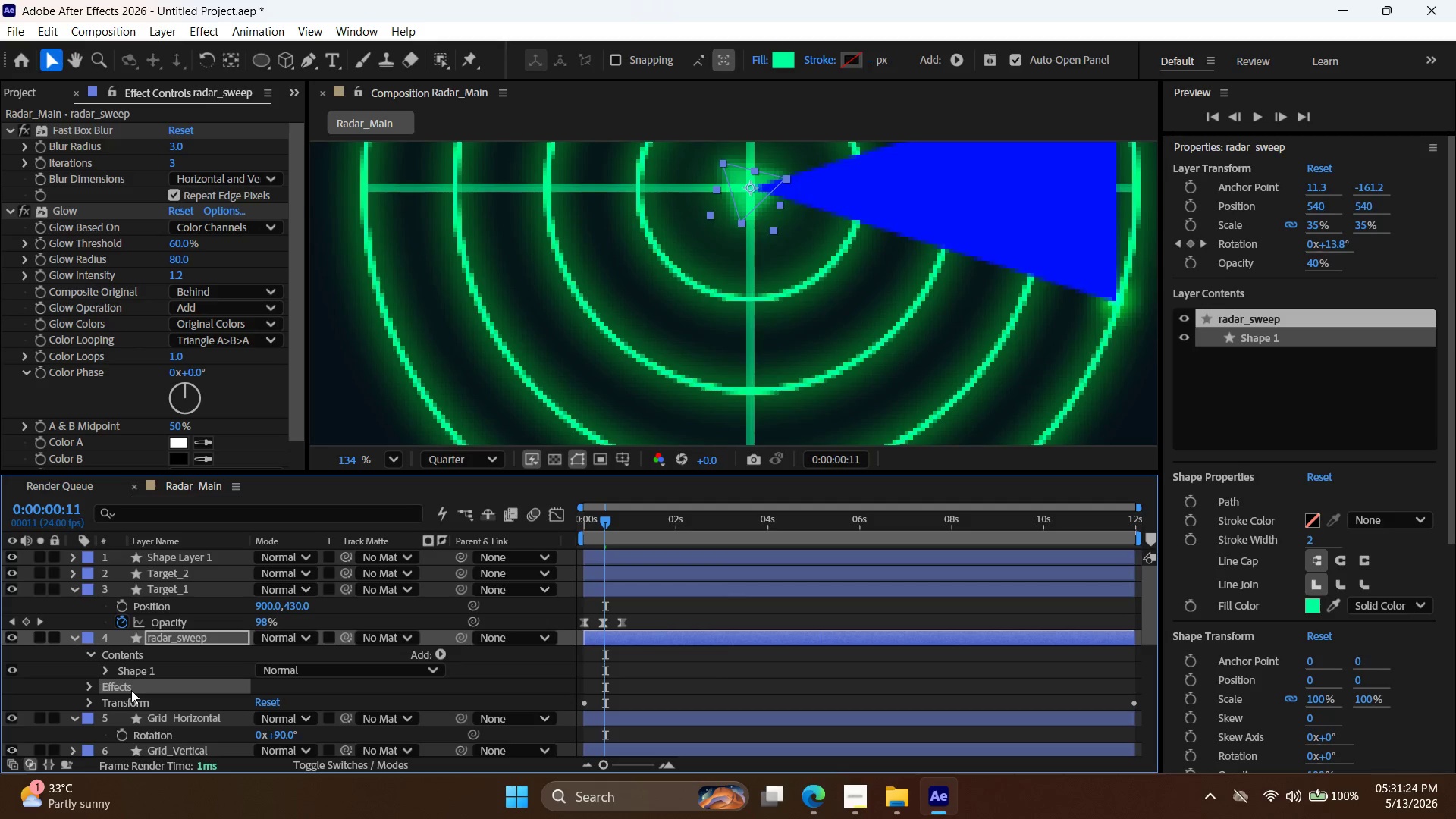 
hold_key(key=ControlLeft, duration=0.56)
left_click([132, 701])
 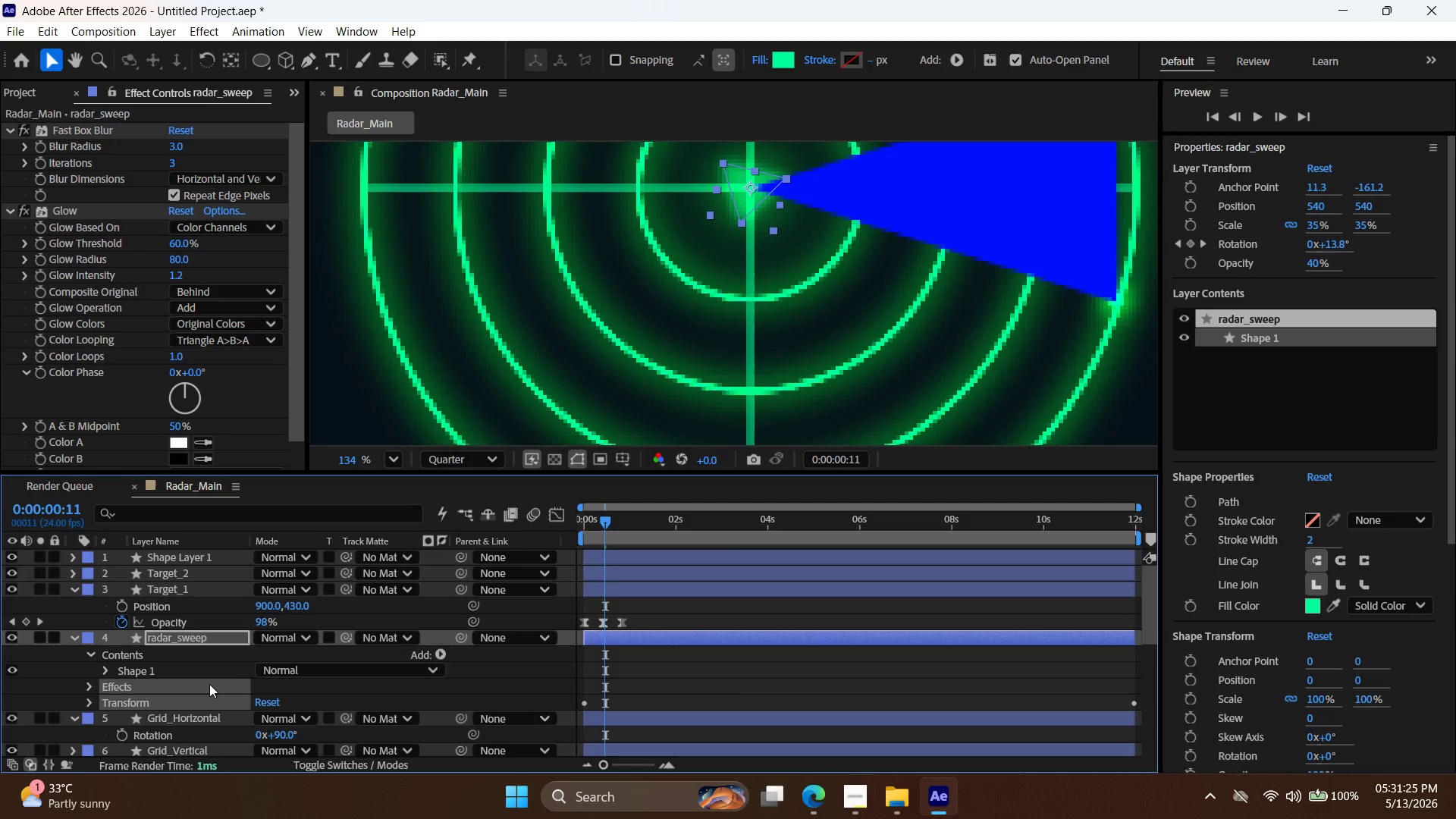 
key(Control+C)
 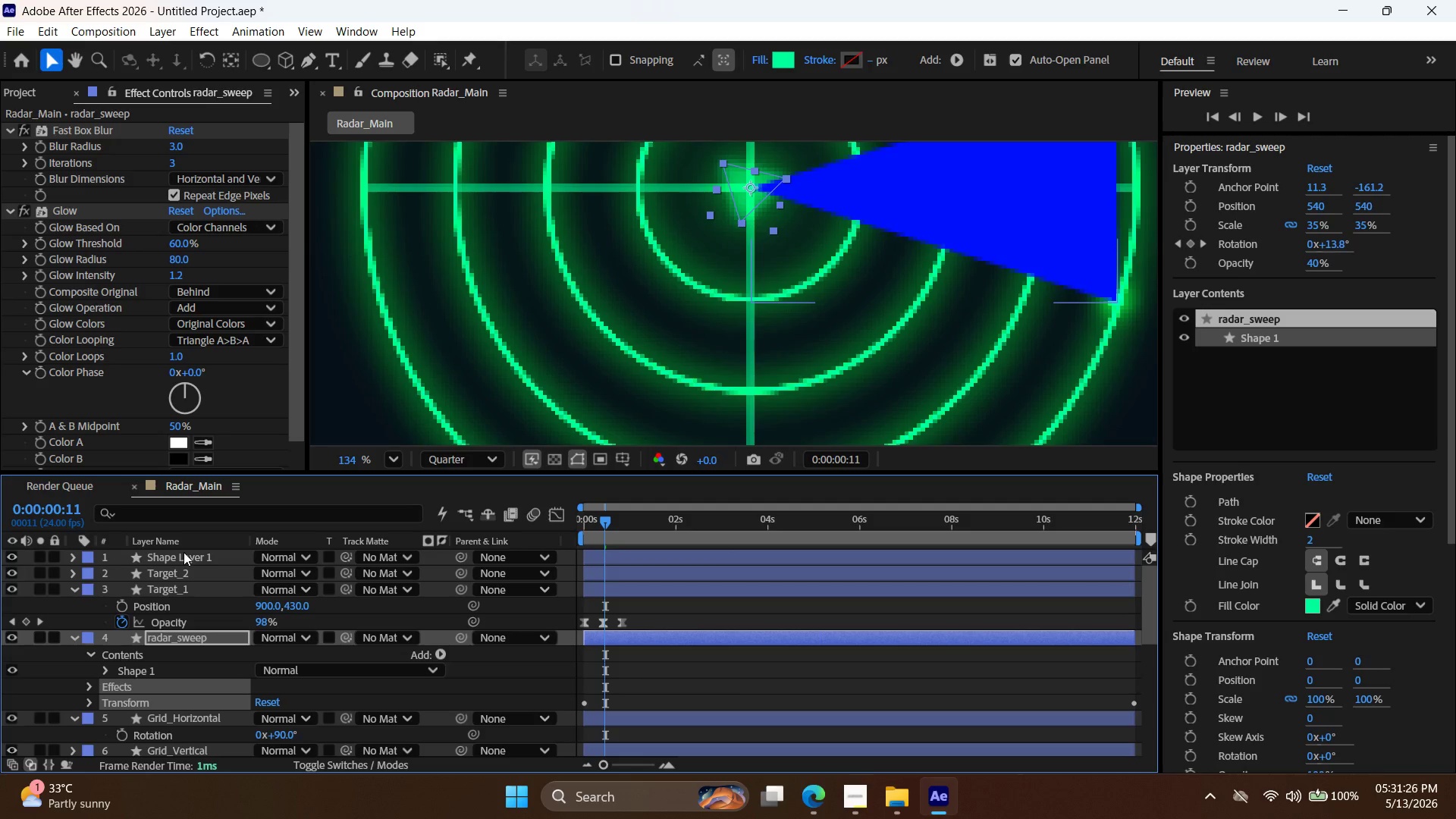 
left_click([184, 552])
 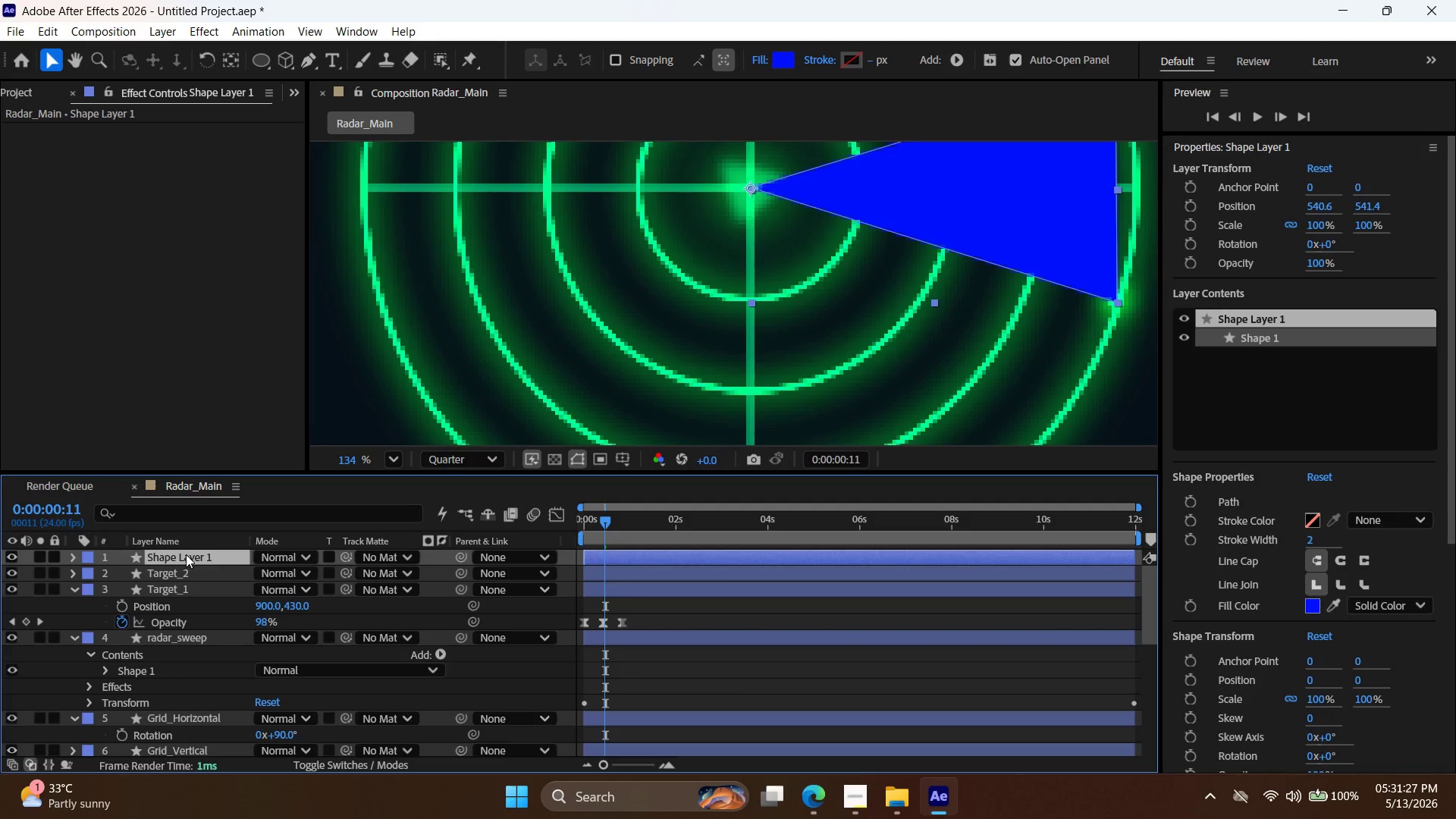 
key(Control+V)
 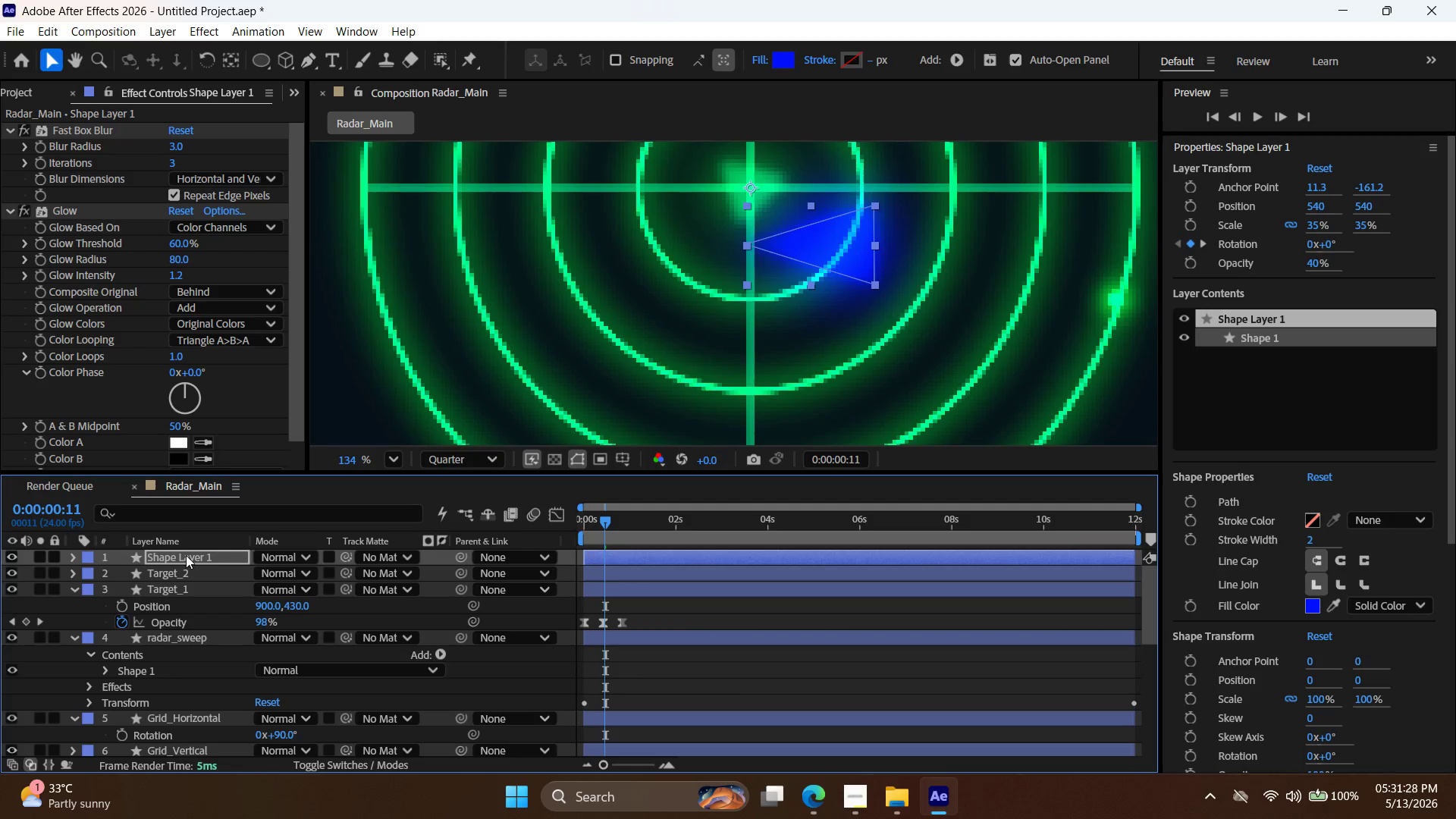 
key(Control+Z)
 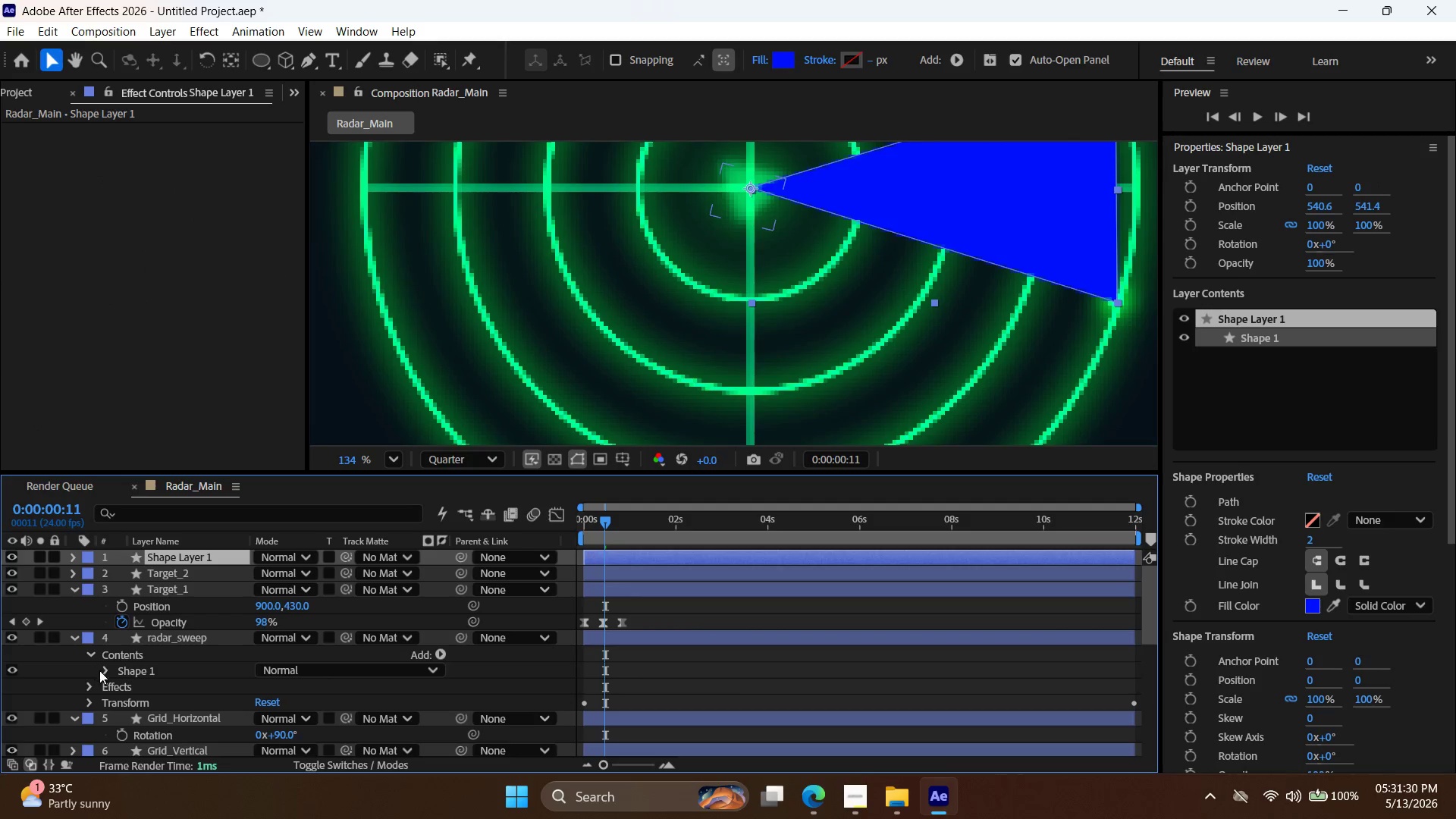 
left_click([93, 690])
 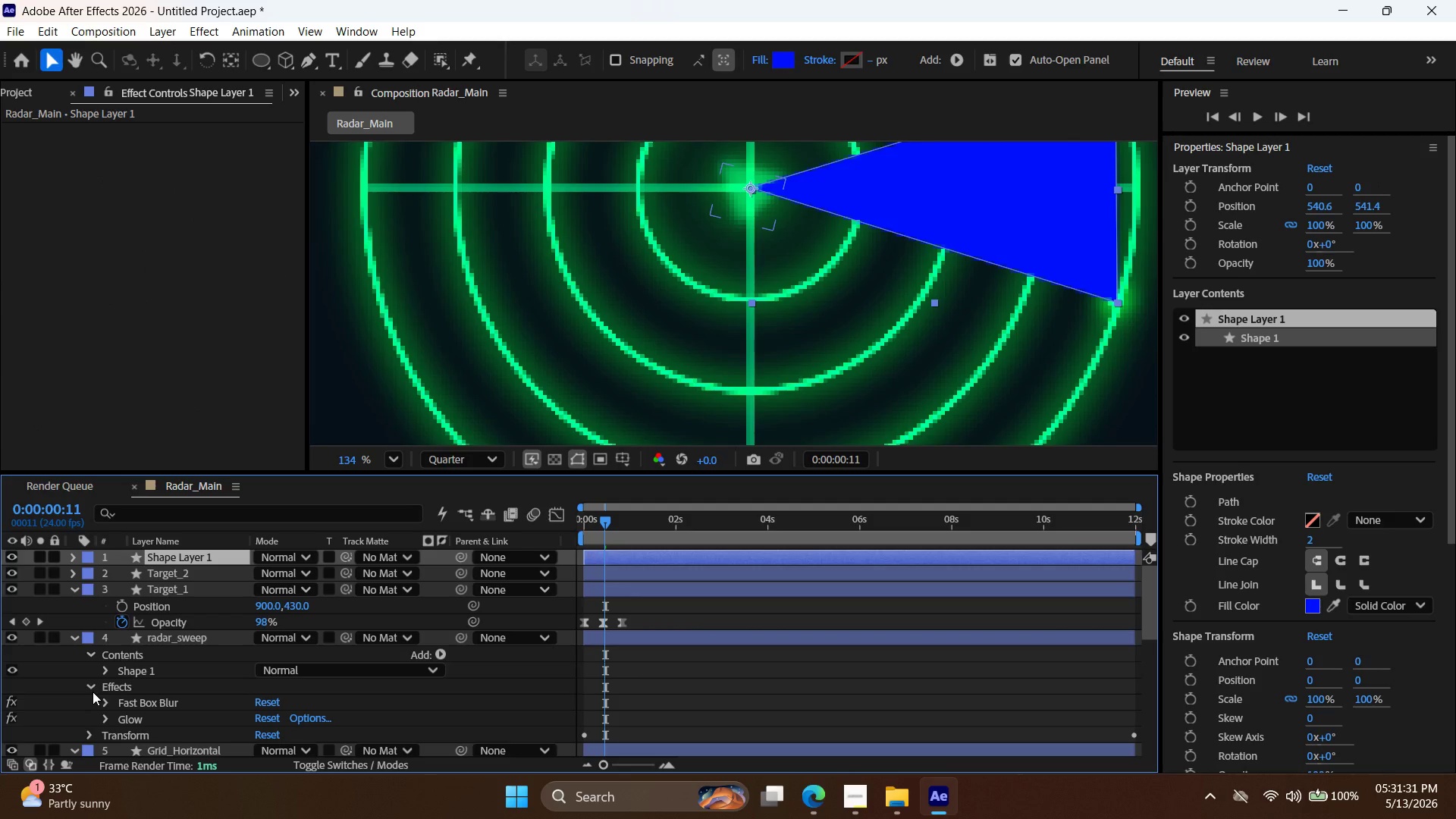 
left_click([93, 691])
 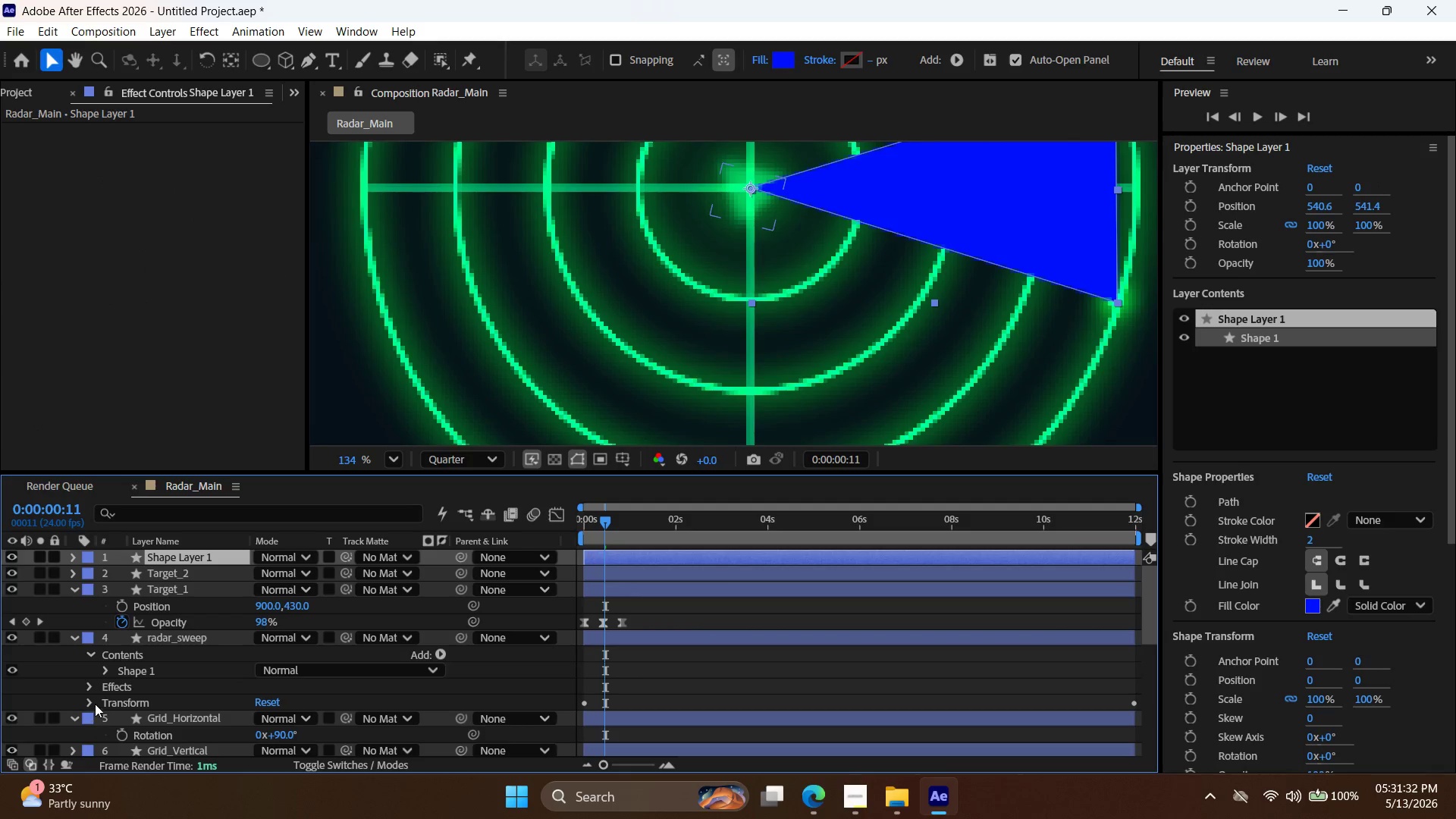 
left_click([89, 701])
 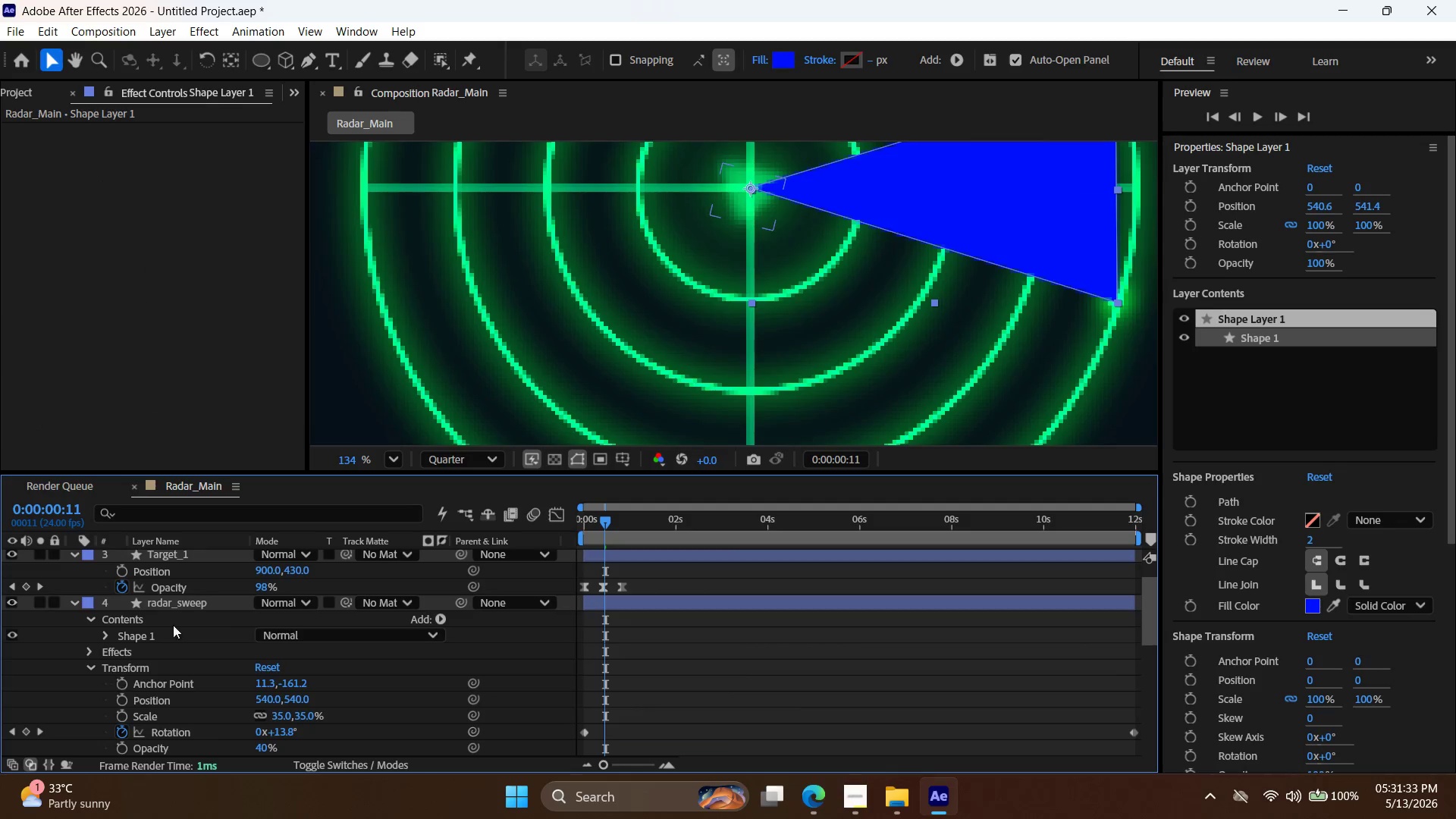 
scroll: coordinate [190, 606], scroll_direction: down, amount: 2.0
 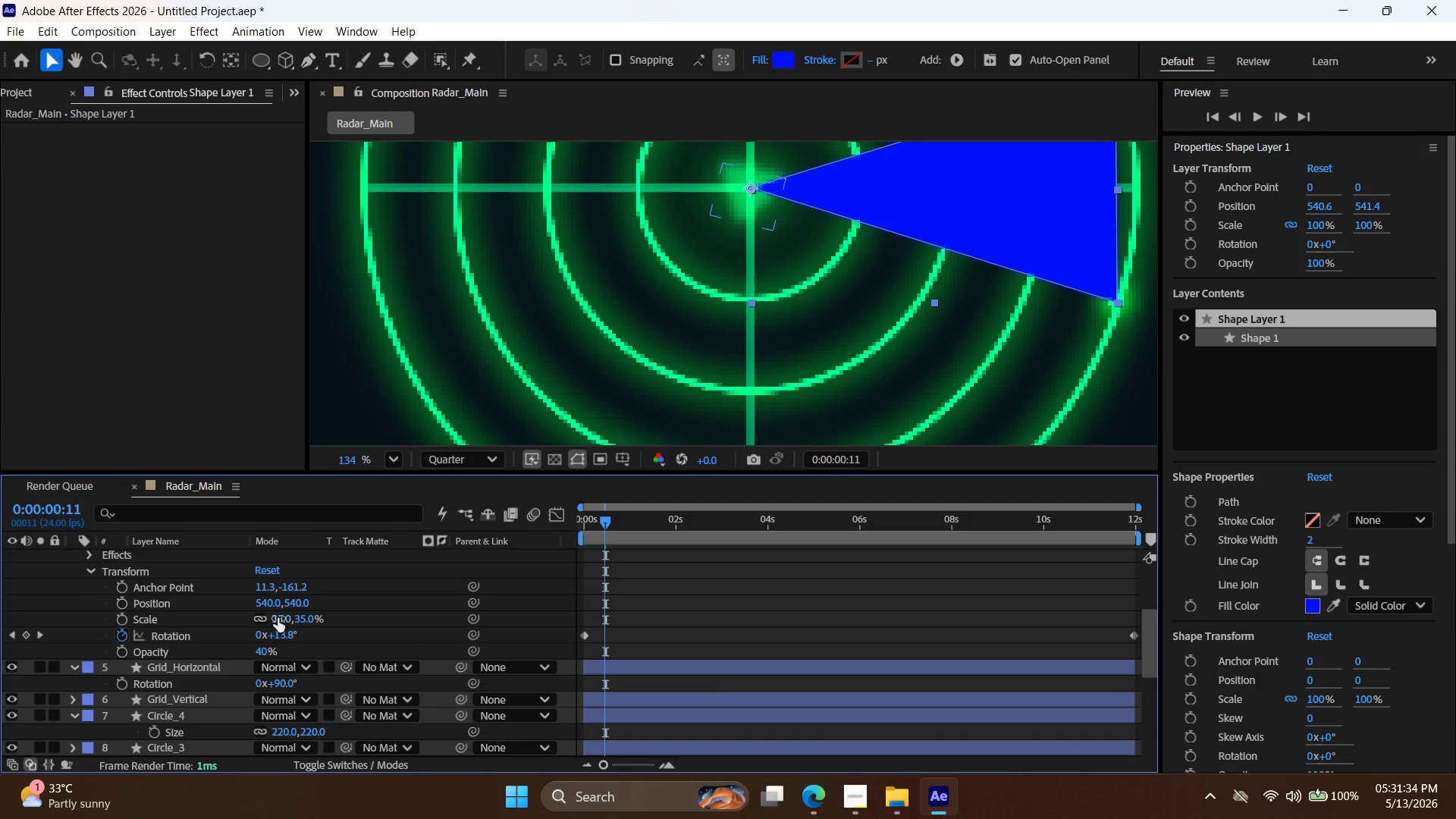 
scroll: coordinate [281, 630], scroll_direction: up, amount: 4.0
 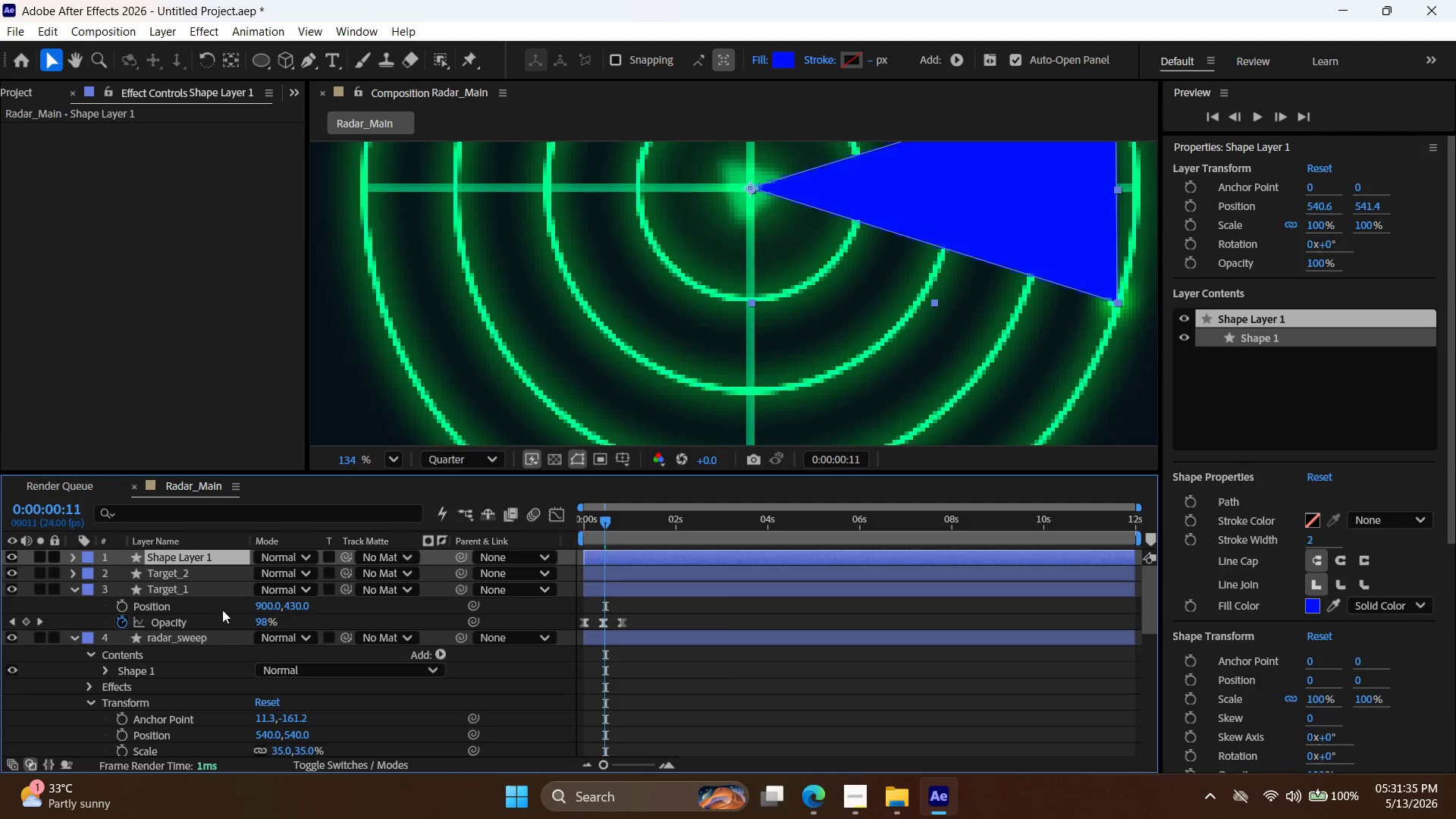 
scroll: coordinate [221, 598], scroll_direction: down, amount: 1.0
 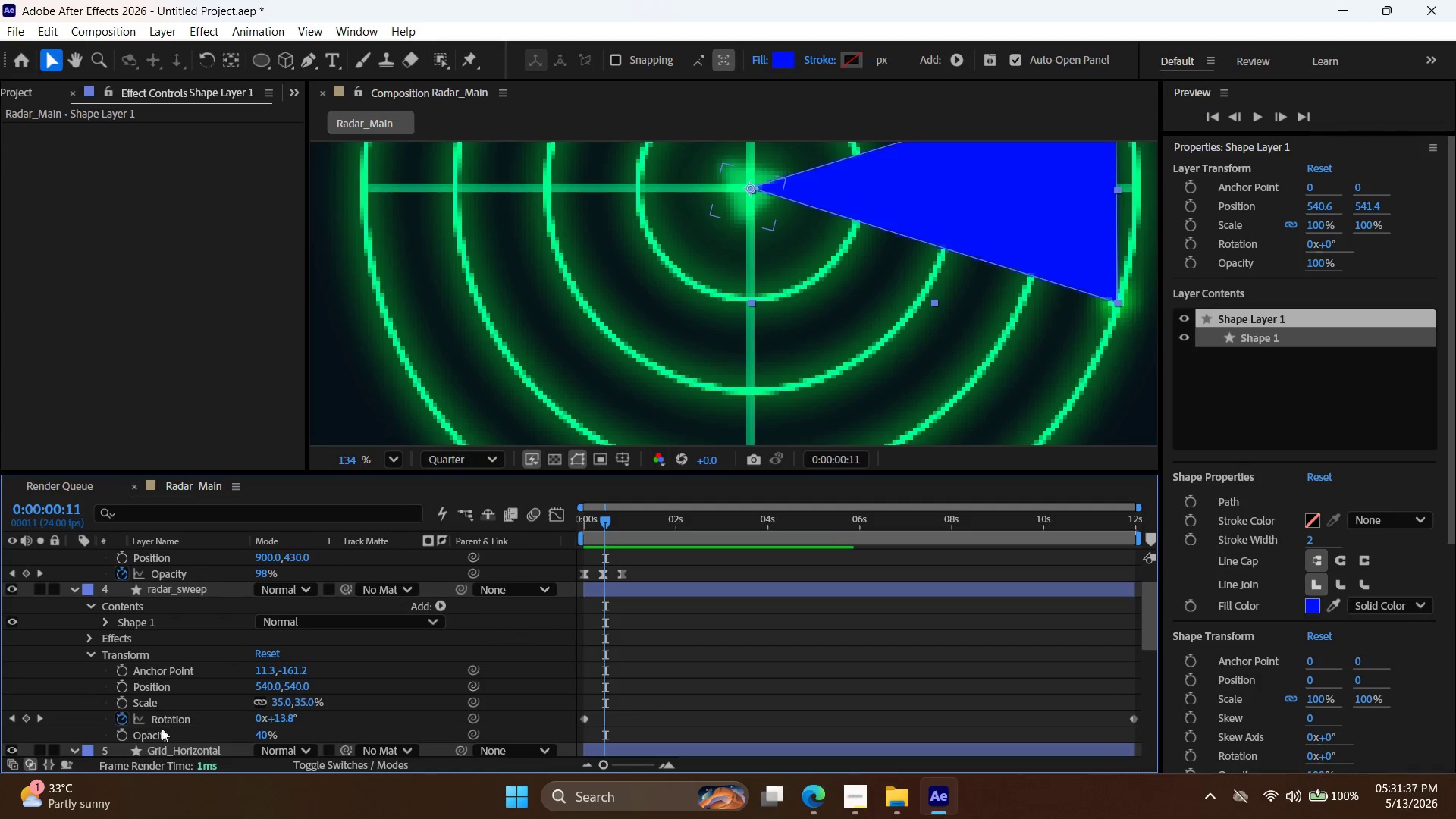 
left_click([165, 717])
 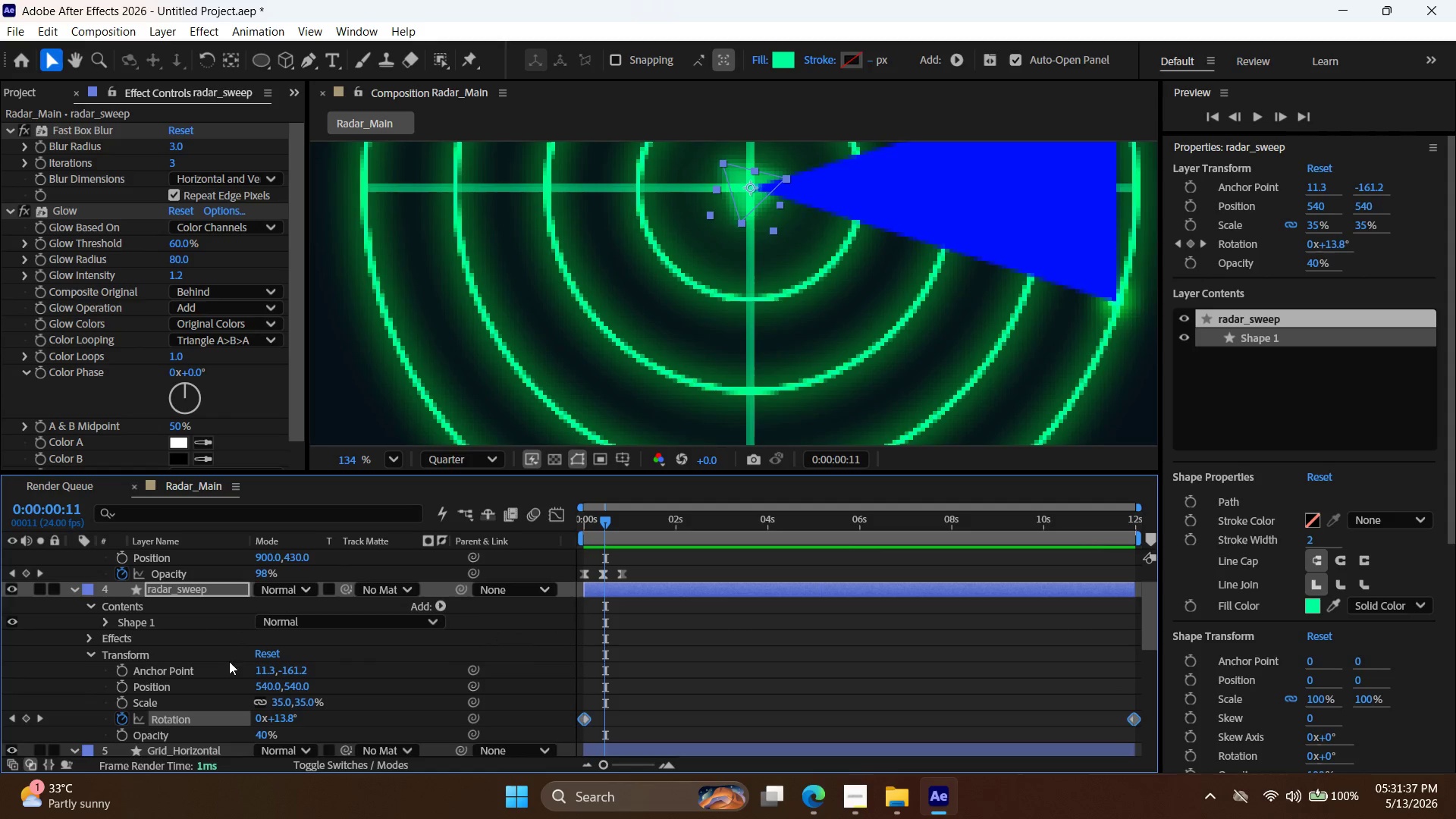 
key(Control+C)
 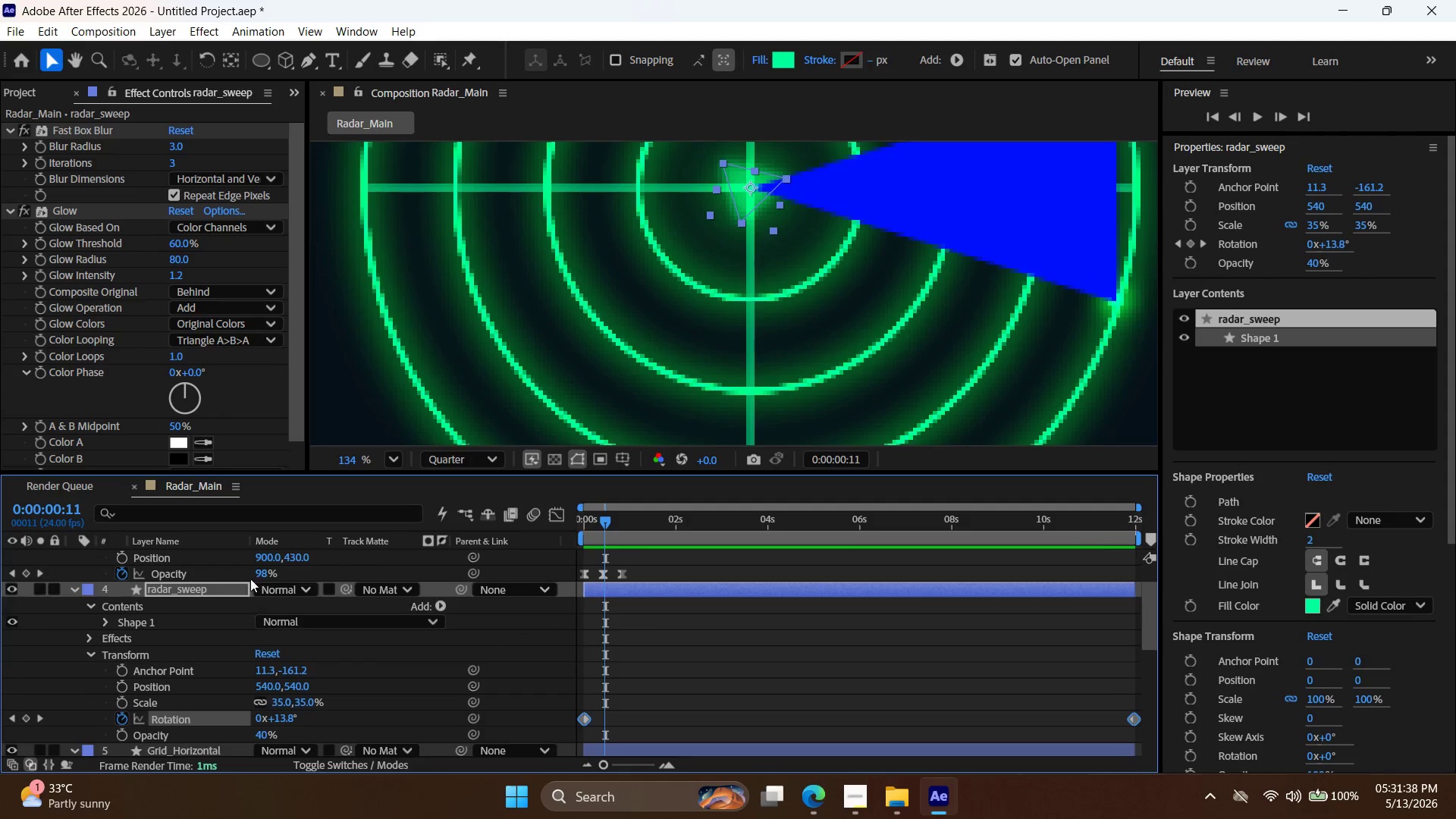 
scroll: coordinate [250, 576], scroll_direction: up, amount: 3.0
 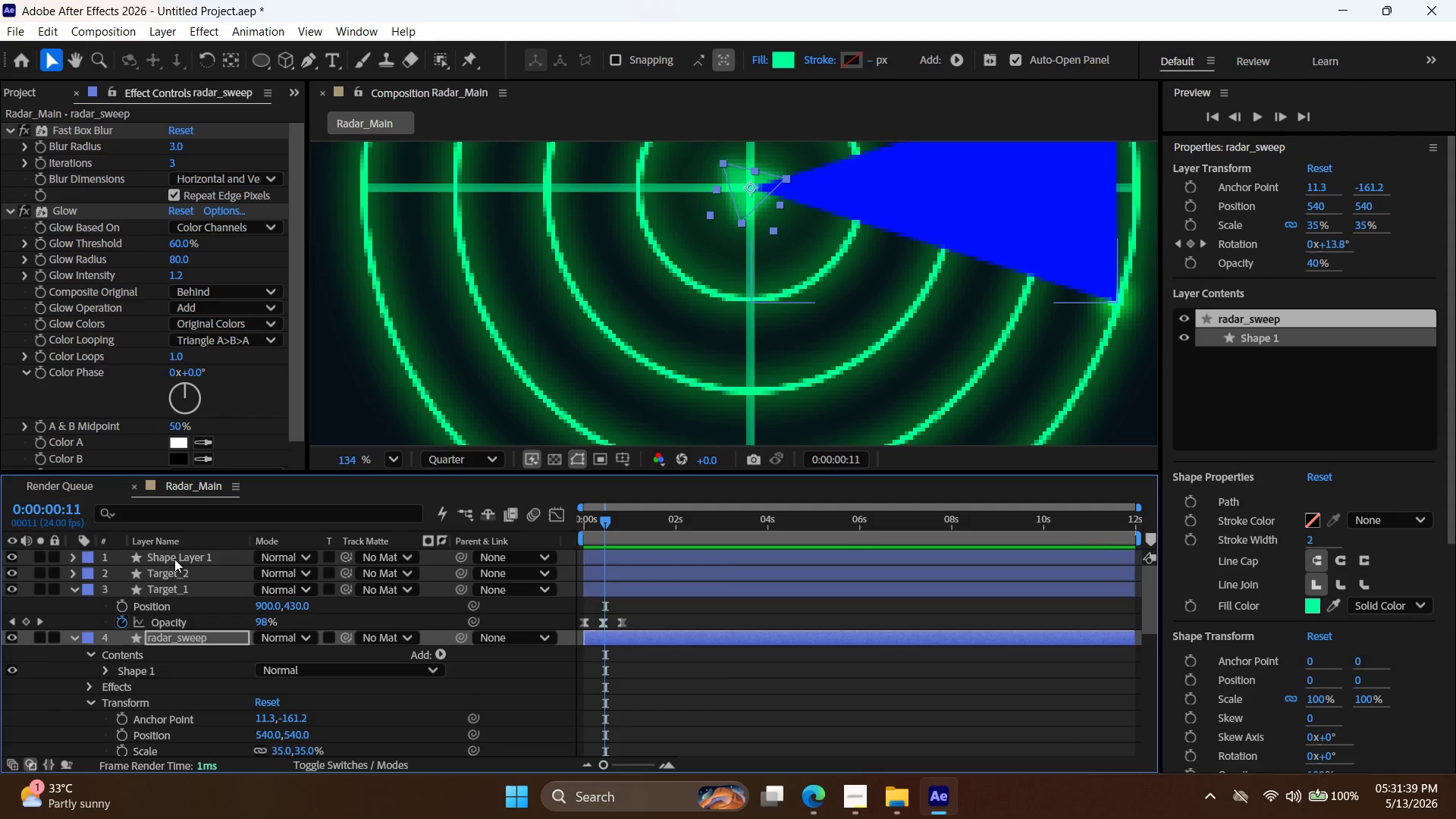 
key(Control+V)
 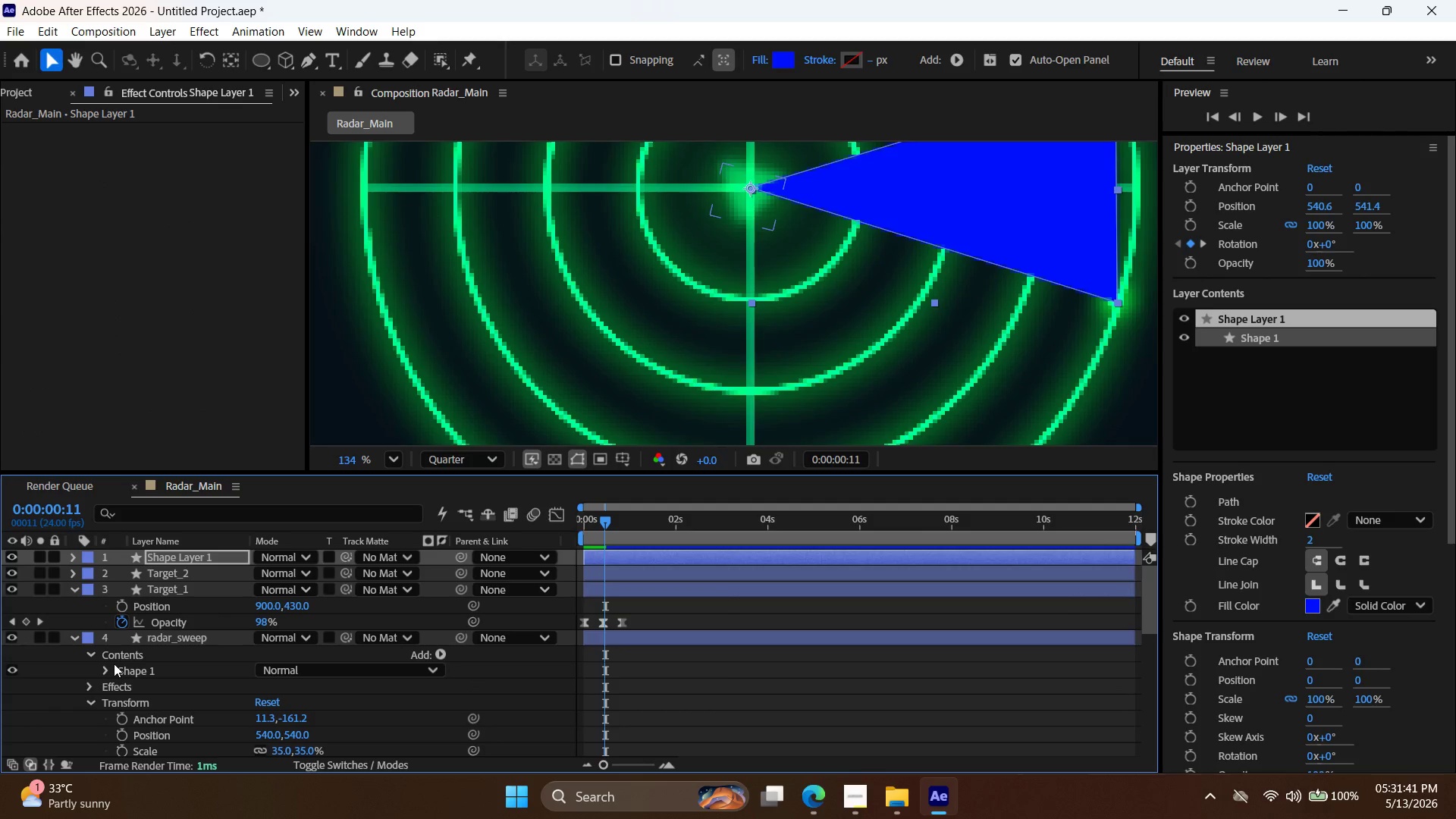 
scroll: coordinate [125, 657], scroll_direction: down, amount: 1.0
 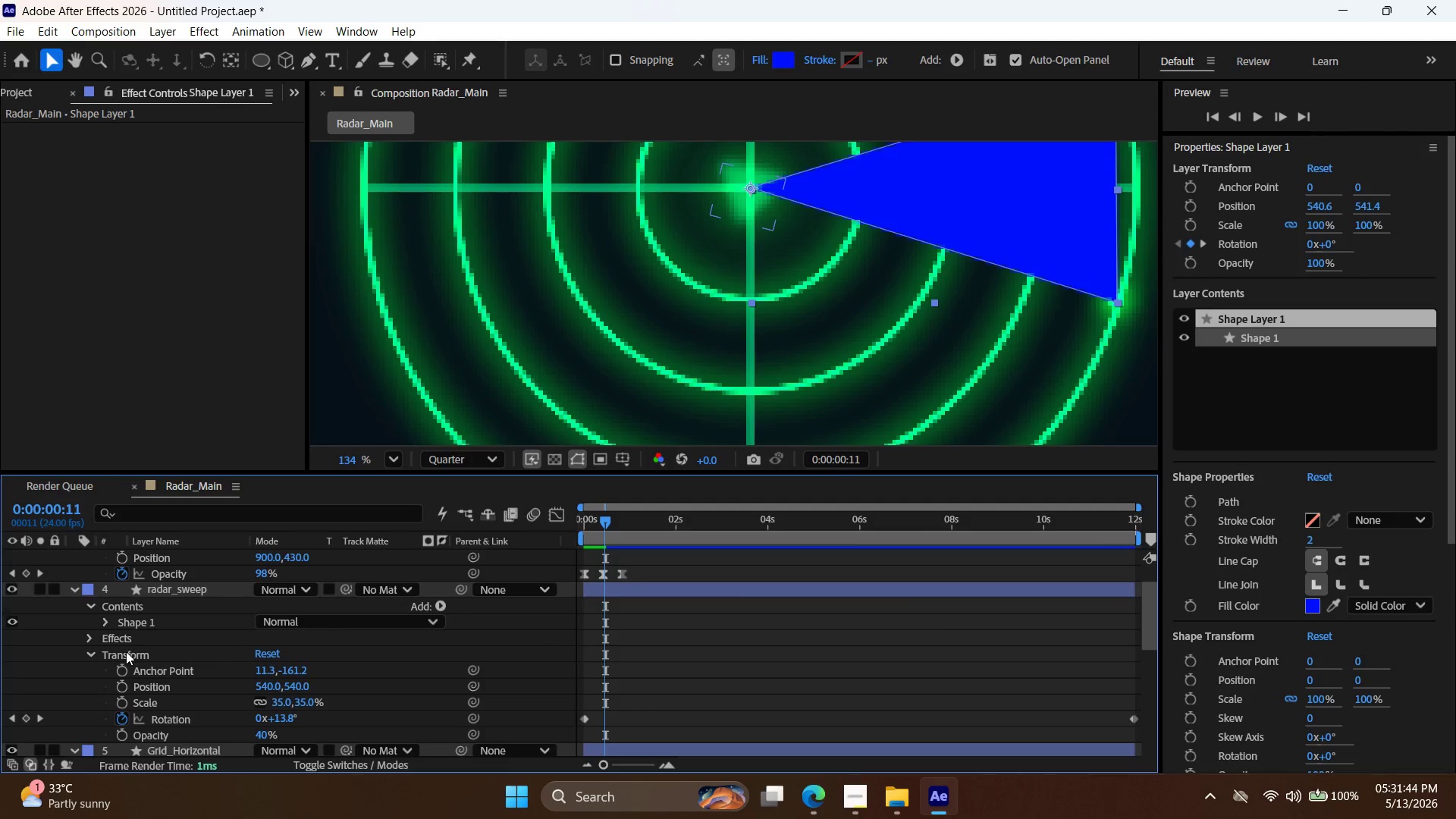 
left_click([130, 645])
 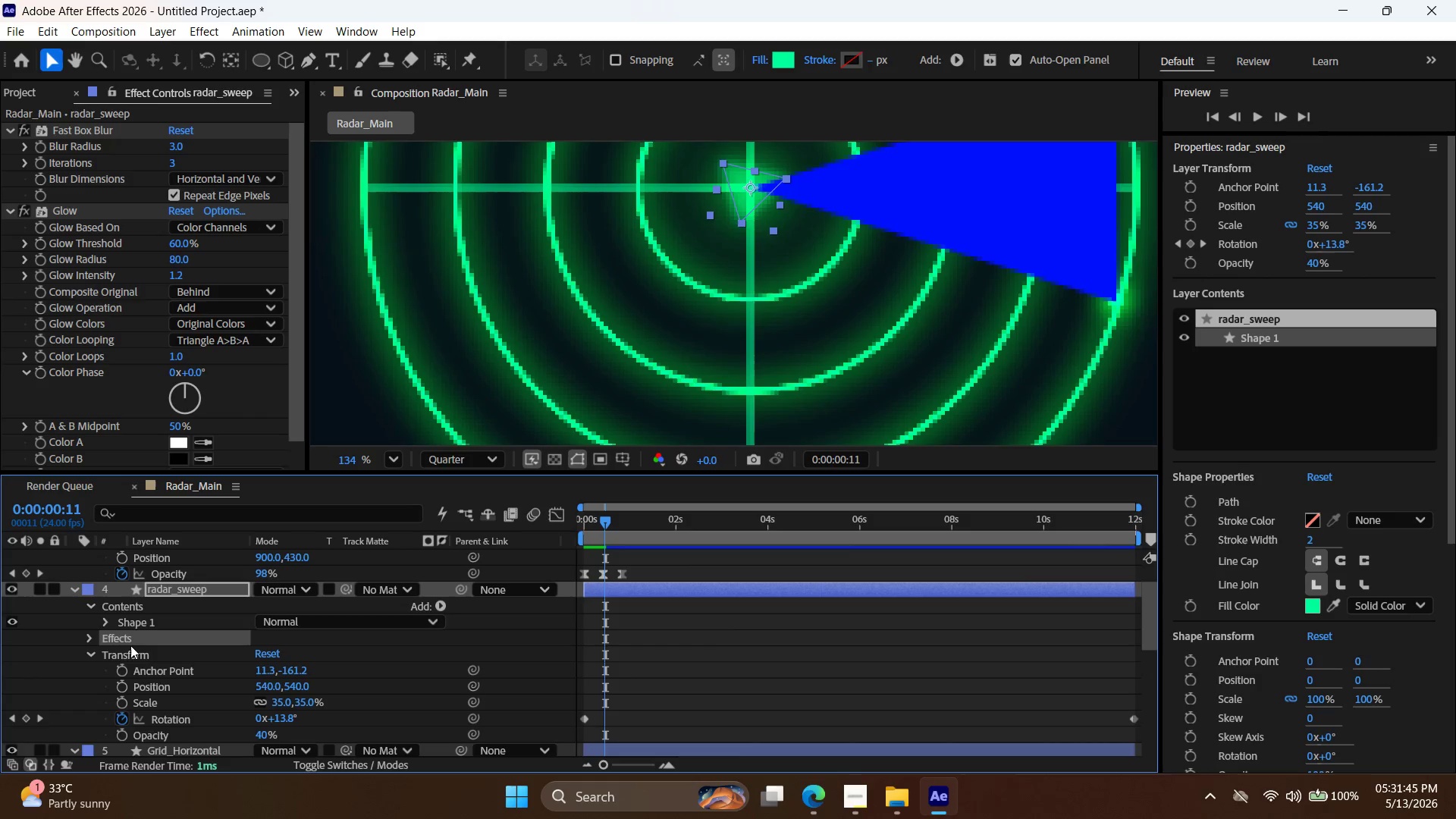 
key(Control+C)
 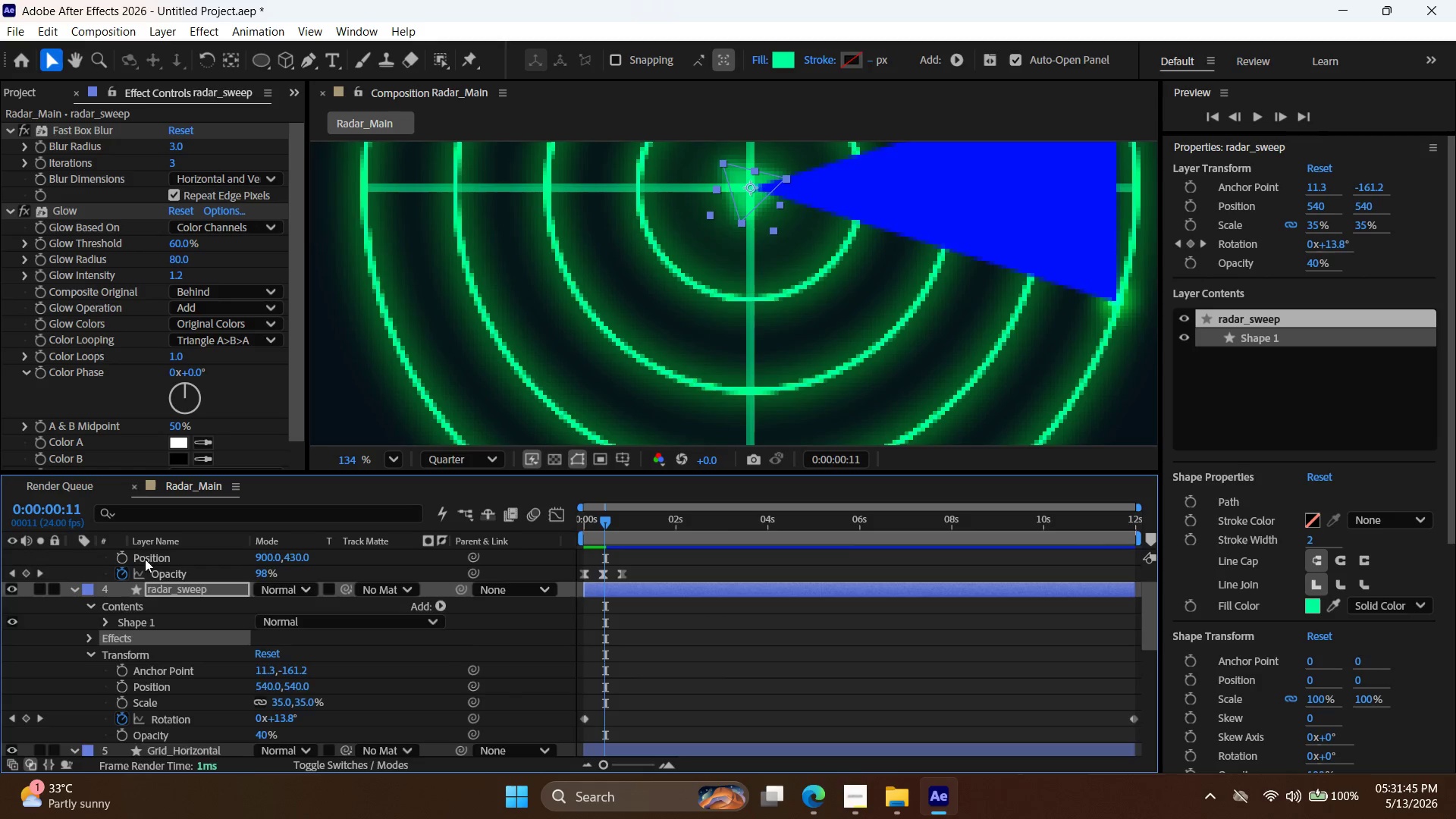 
scroll: coordinate [153, 565], scroll_direction: up, amount: 4.0
 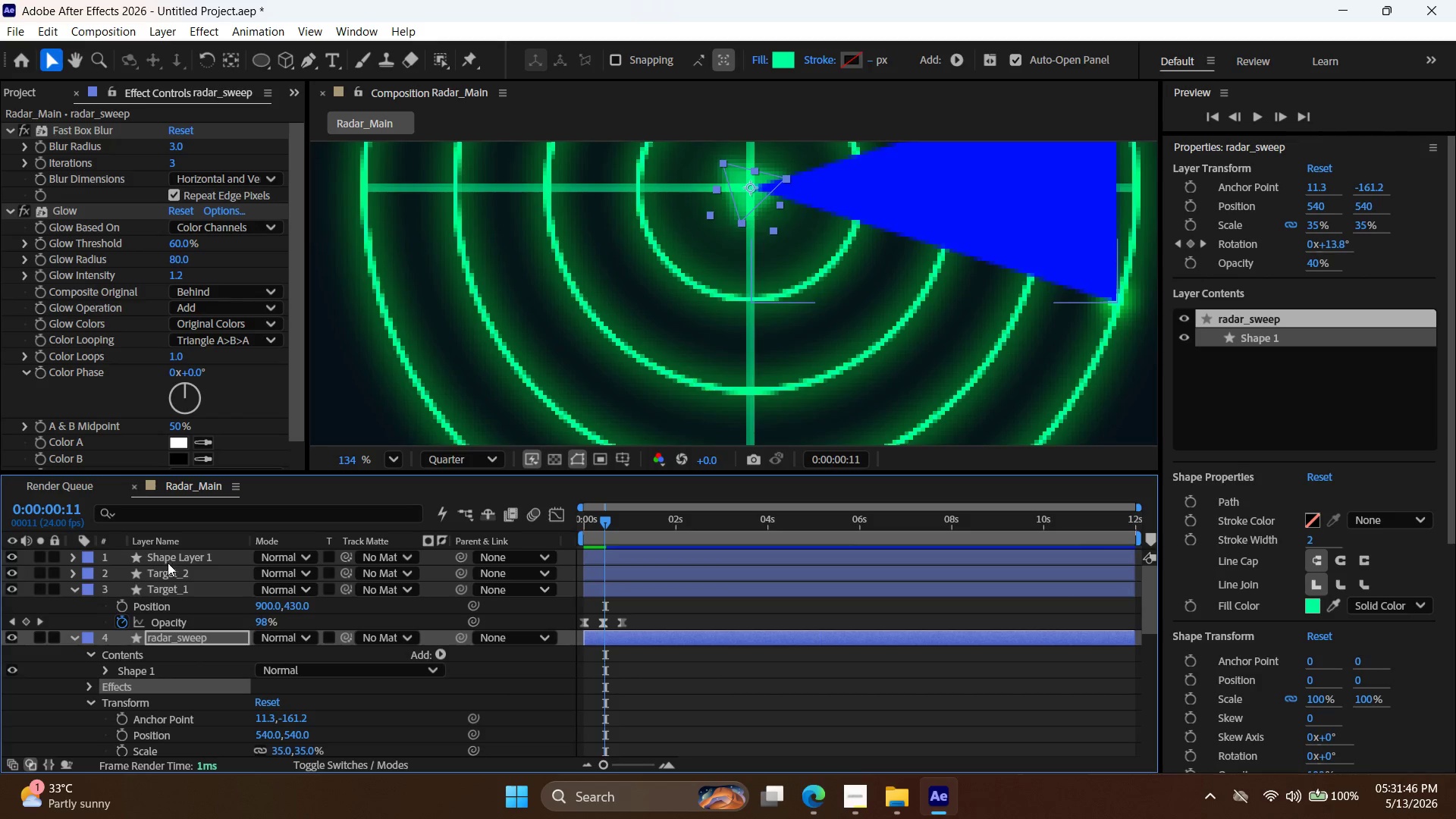 
left_click([173, 557])
 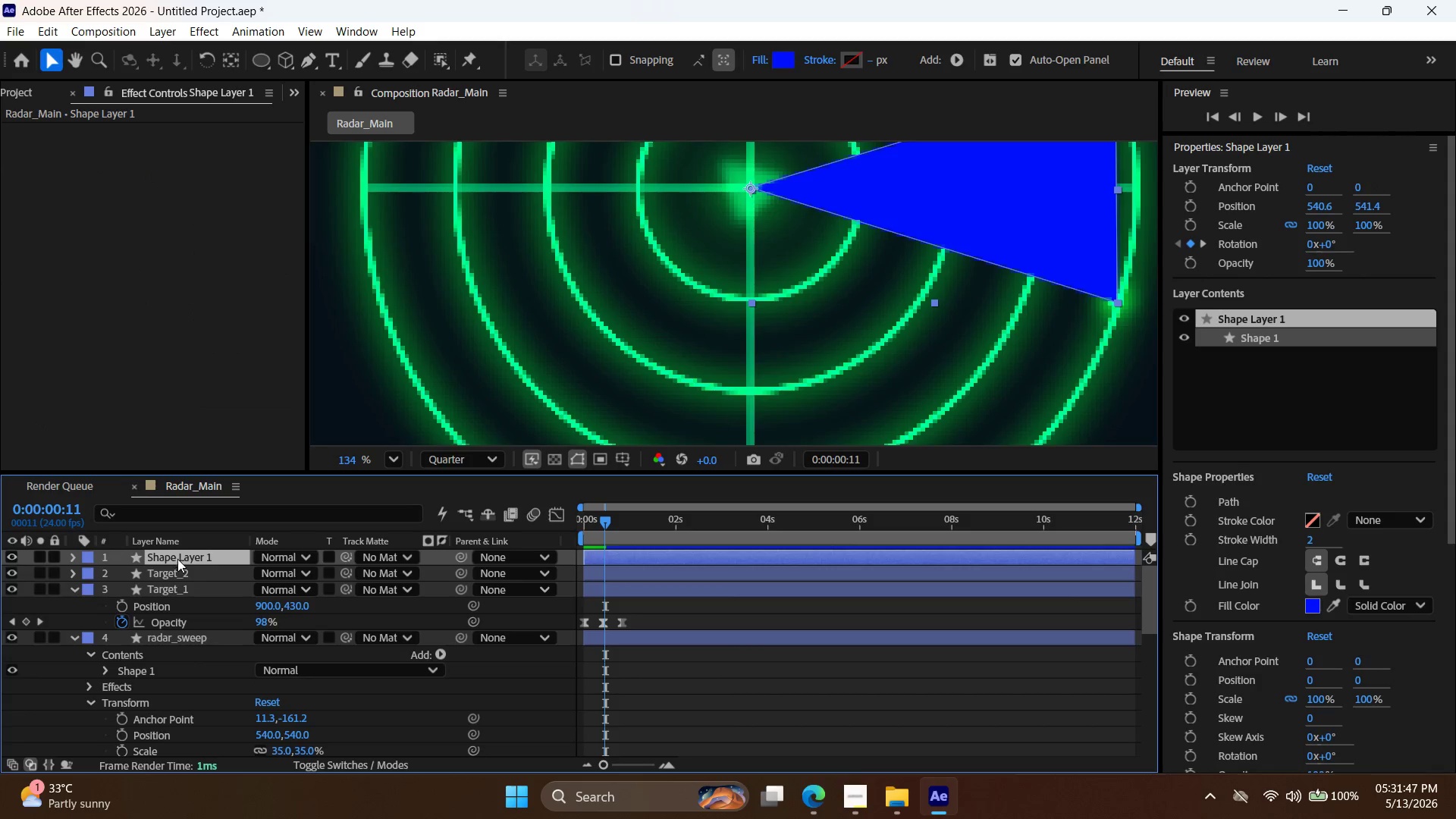 
key(Control+V)
 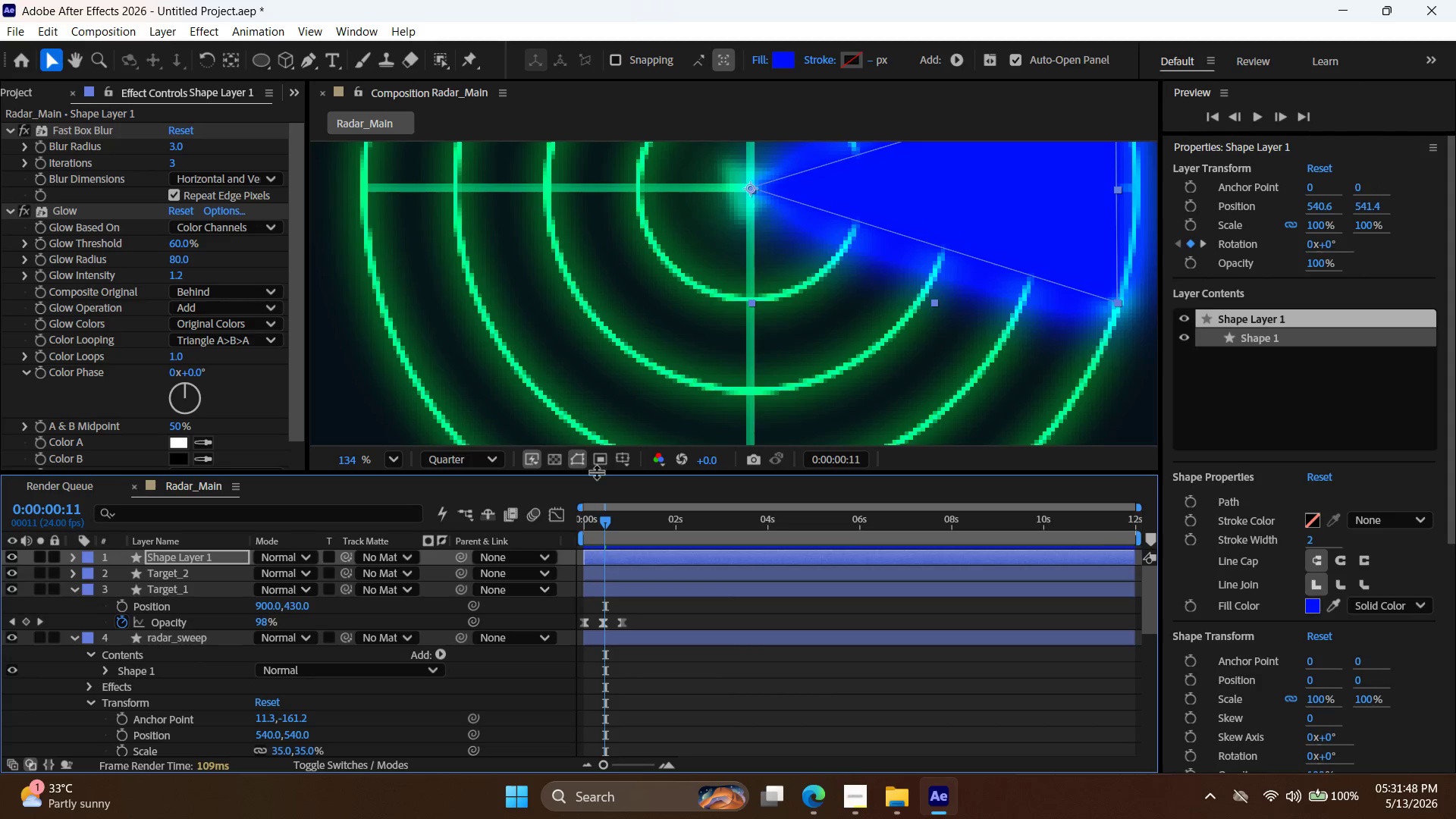 
key(Alt+AltLeft)
 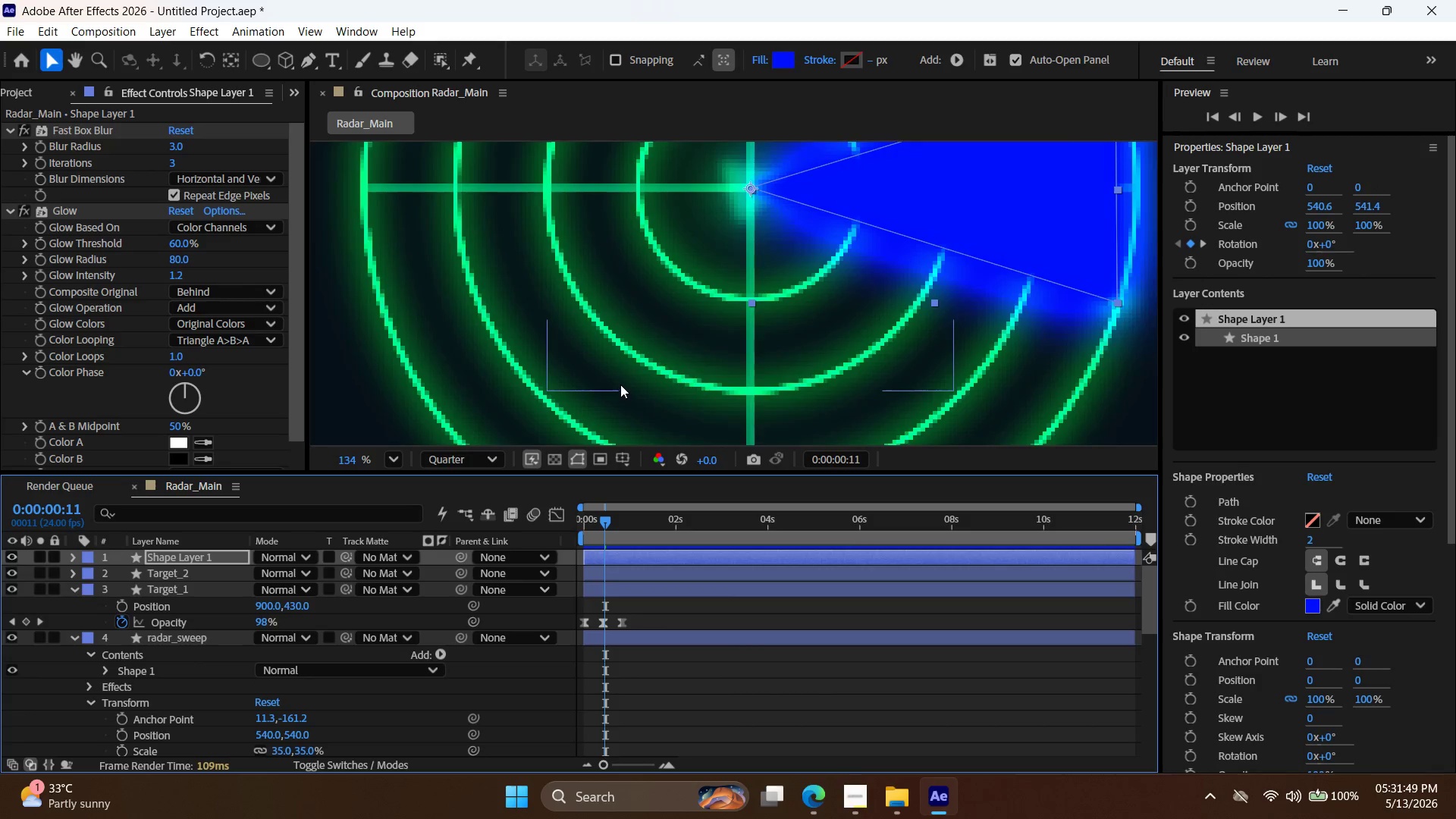 
scroll: coordinate [620, 385], scroll_direction: down, amount: 4.0
 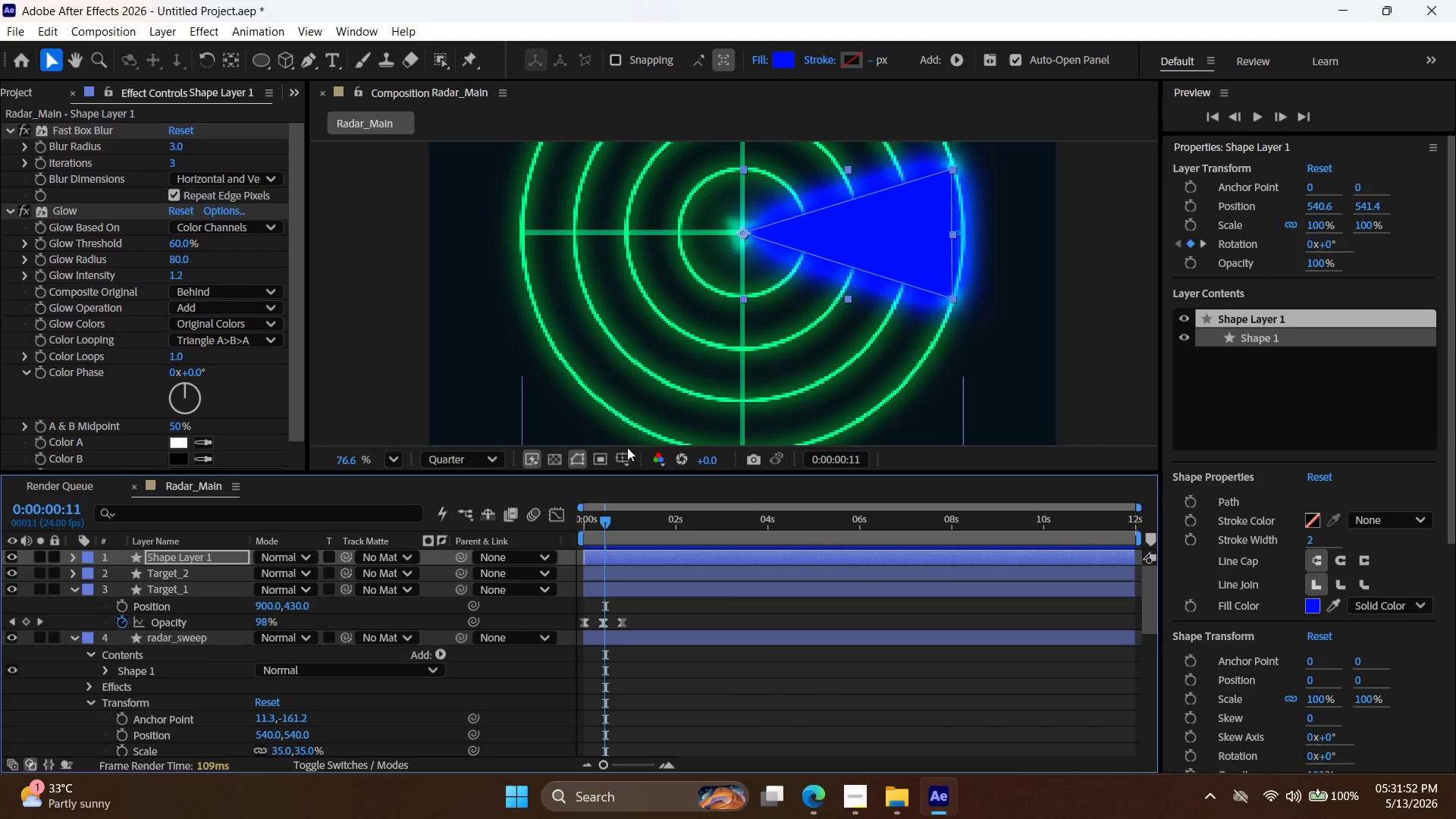 
double_click([1316, 604])
 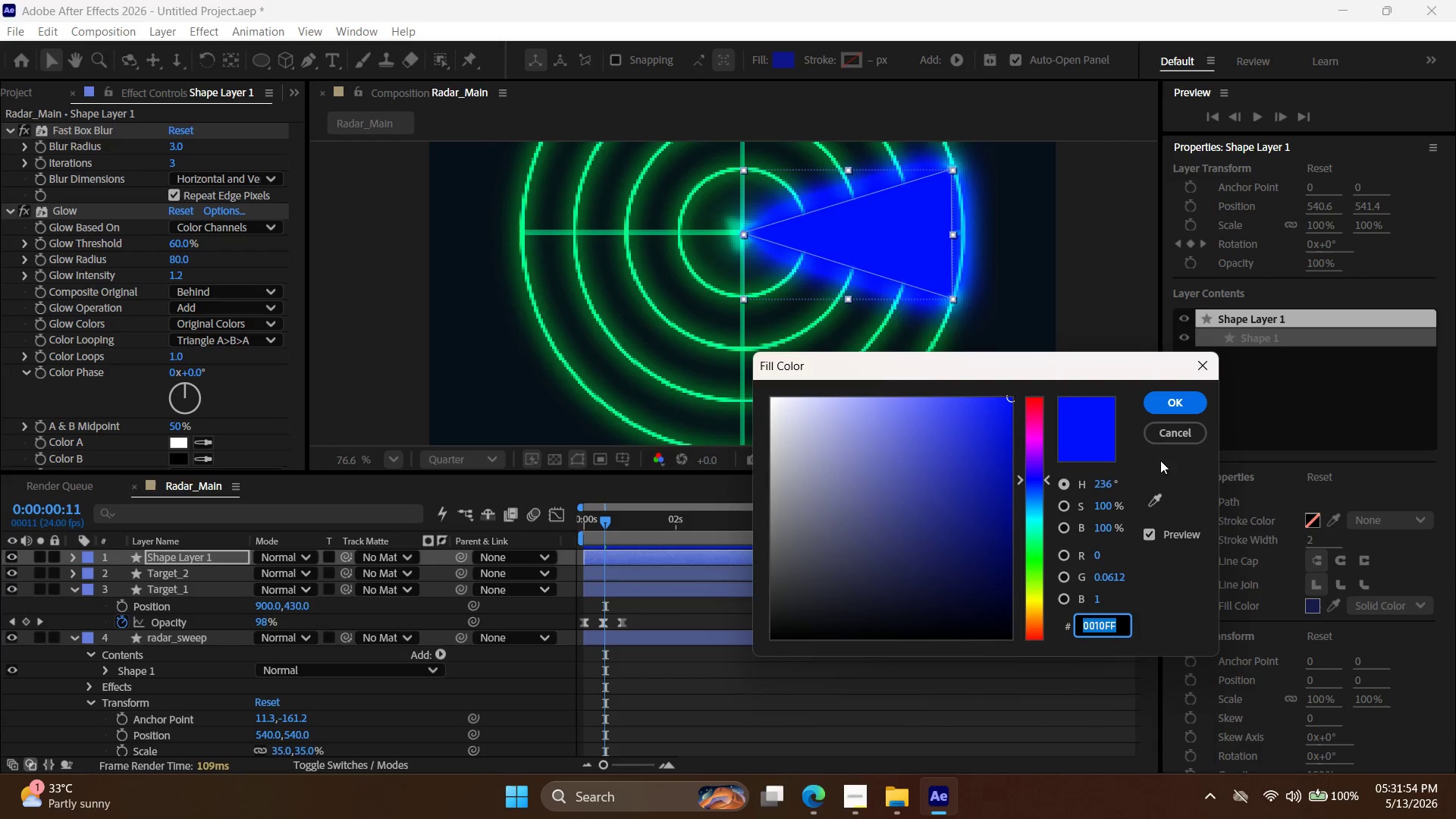 
left_click([1168, 438])
 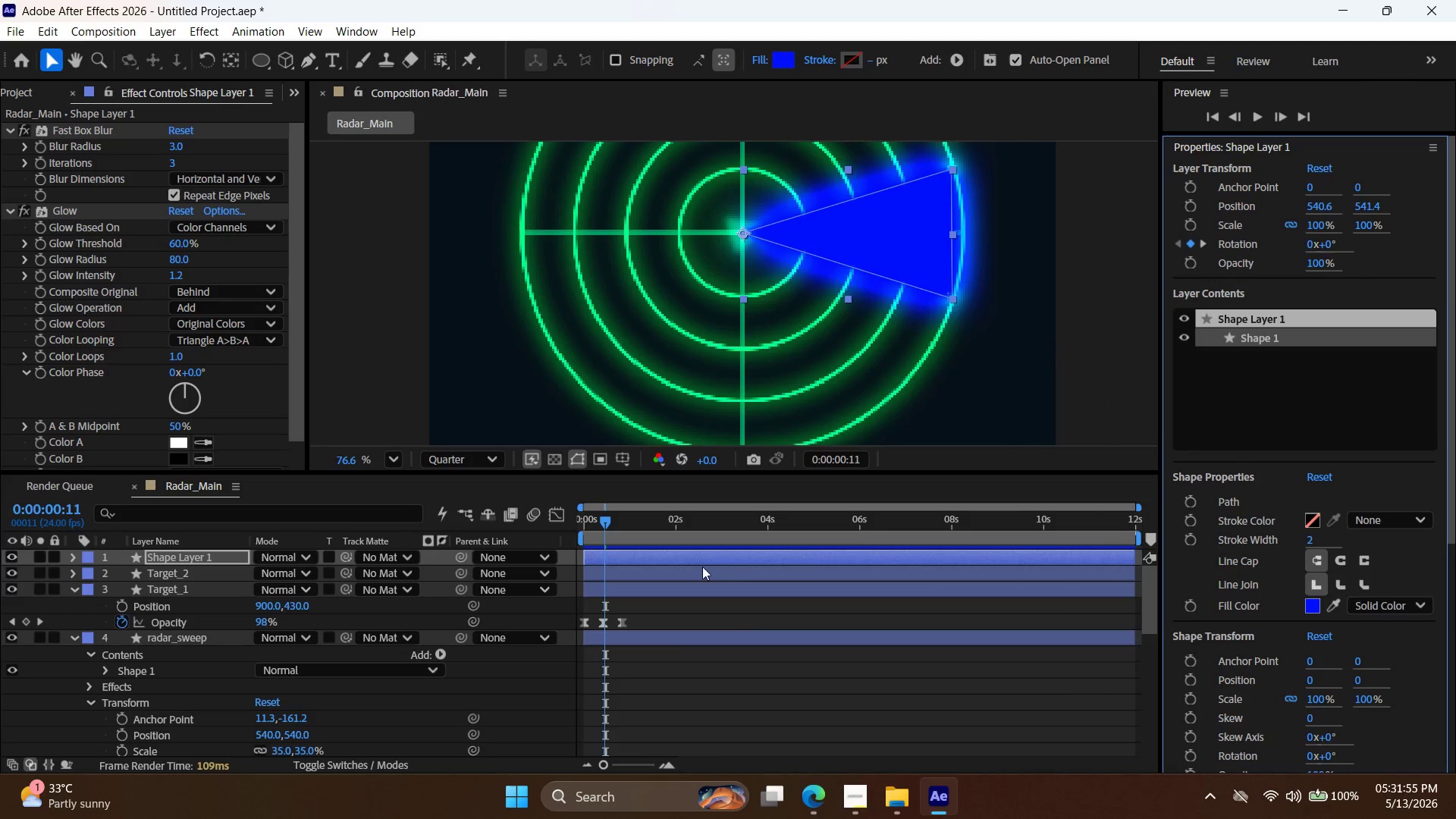 
left_click([702, 579])
 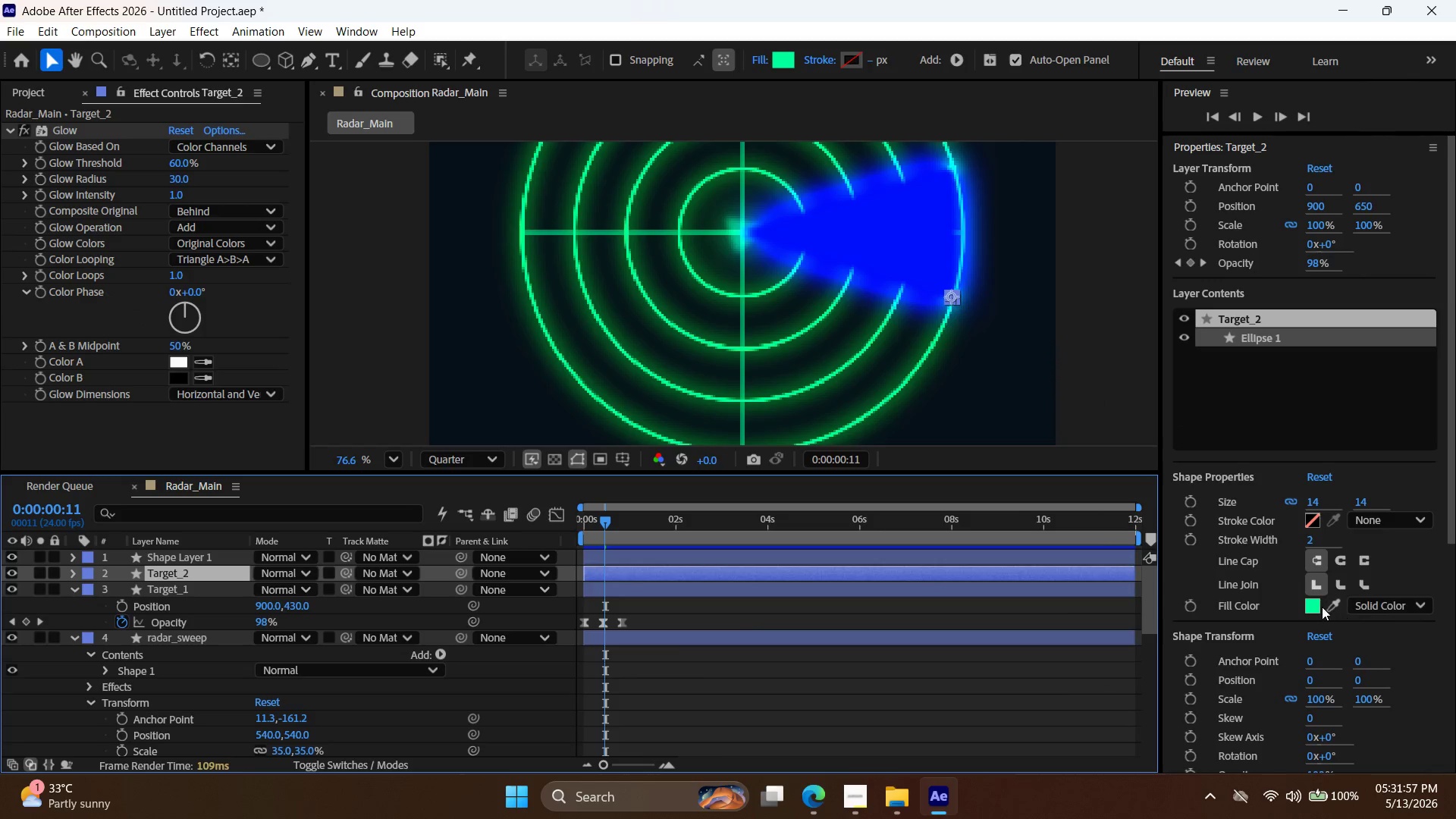 
left_click([1316, 604])
 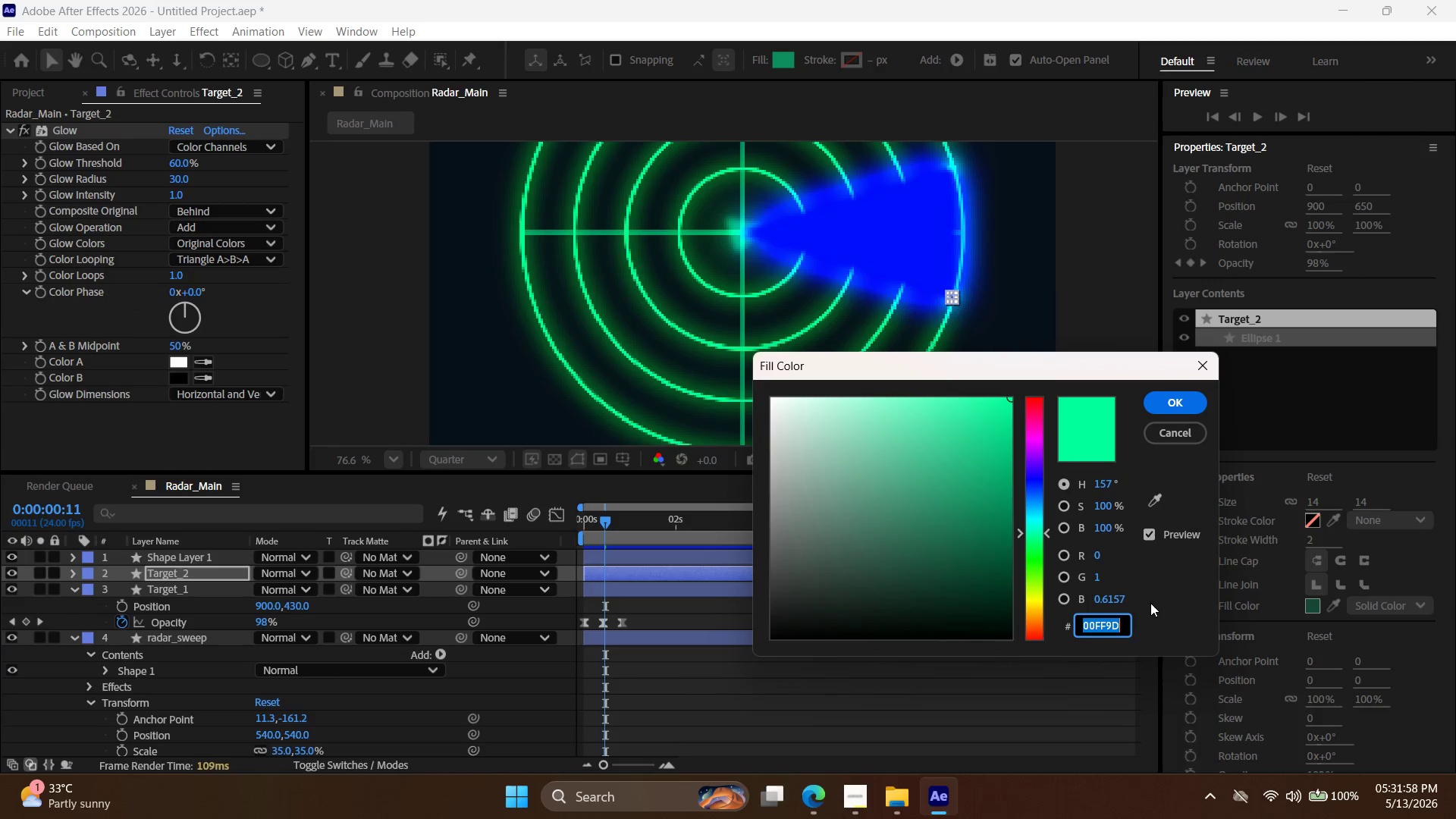 
key(Control+C)
 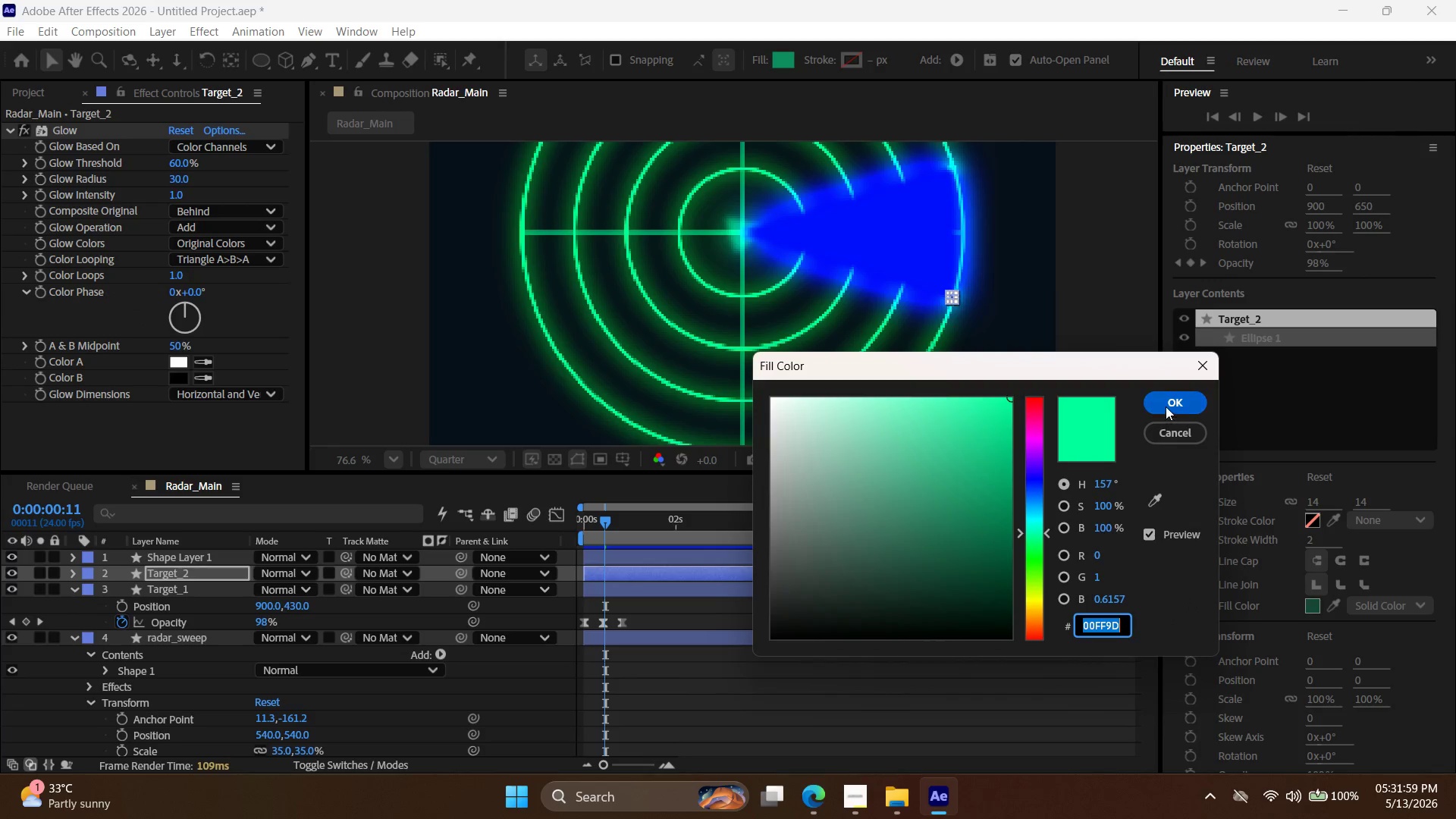 
left_click([1167, 405])
 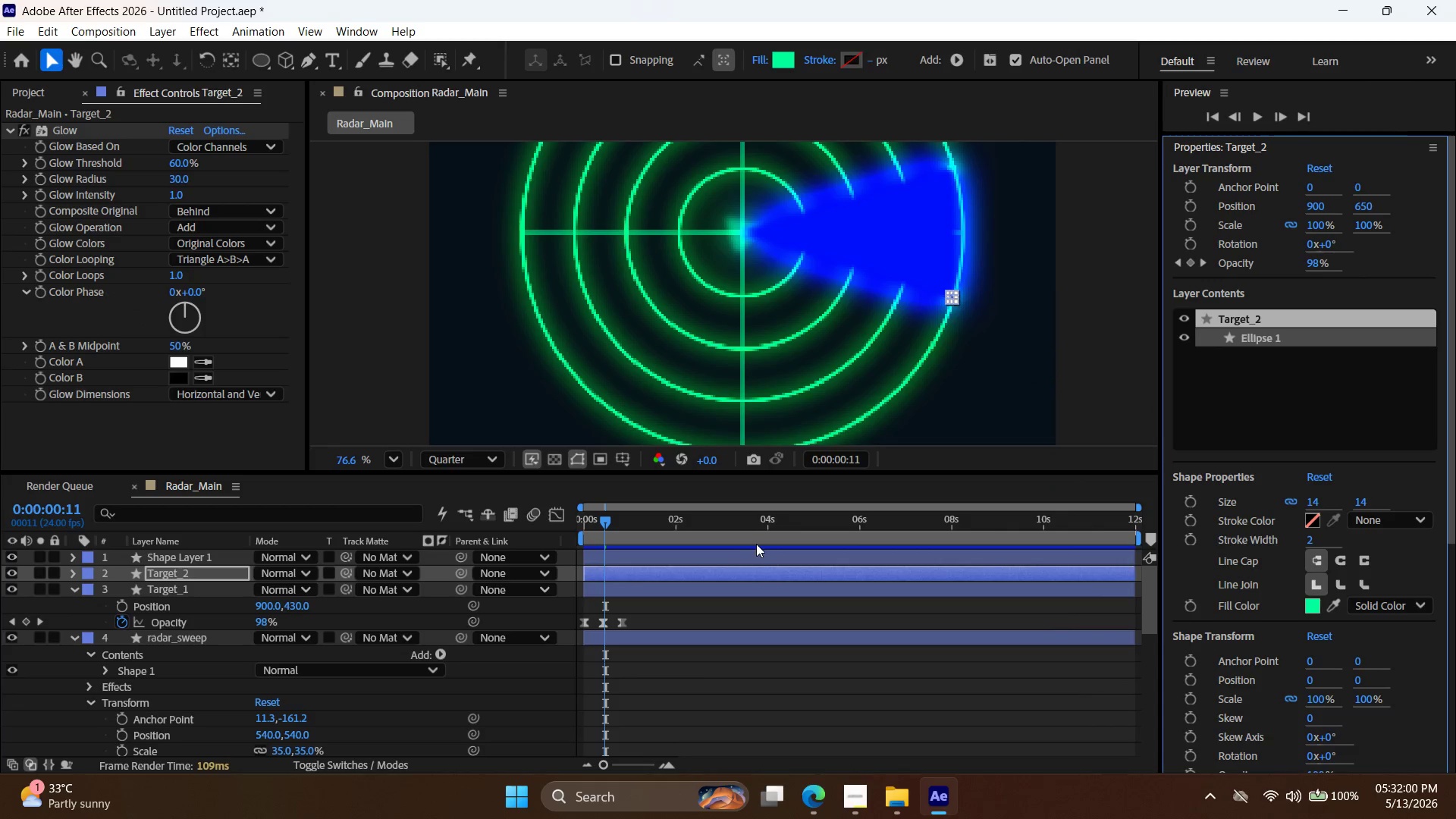 
left_click([769, 552])
 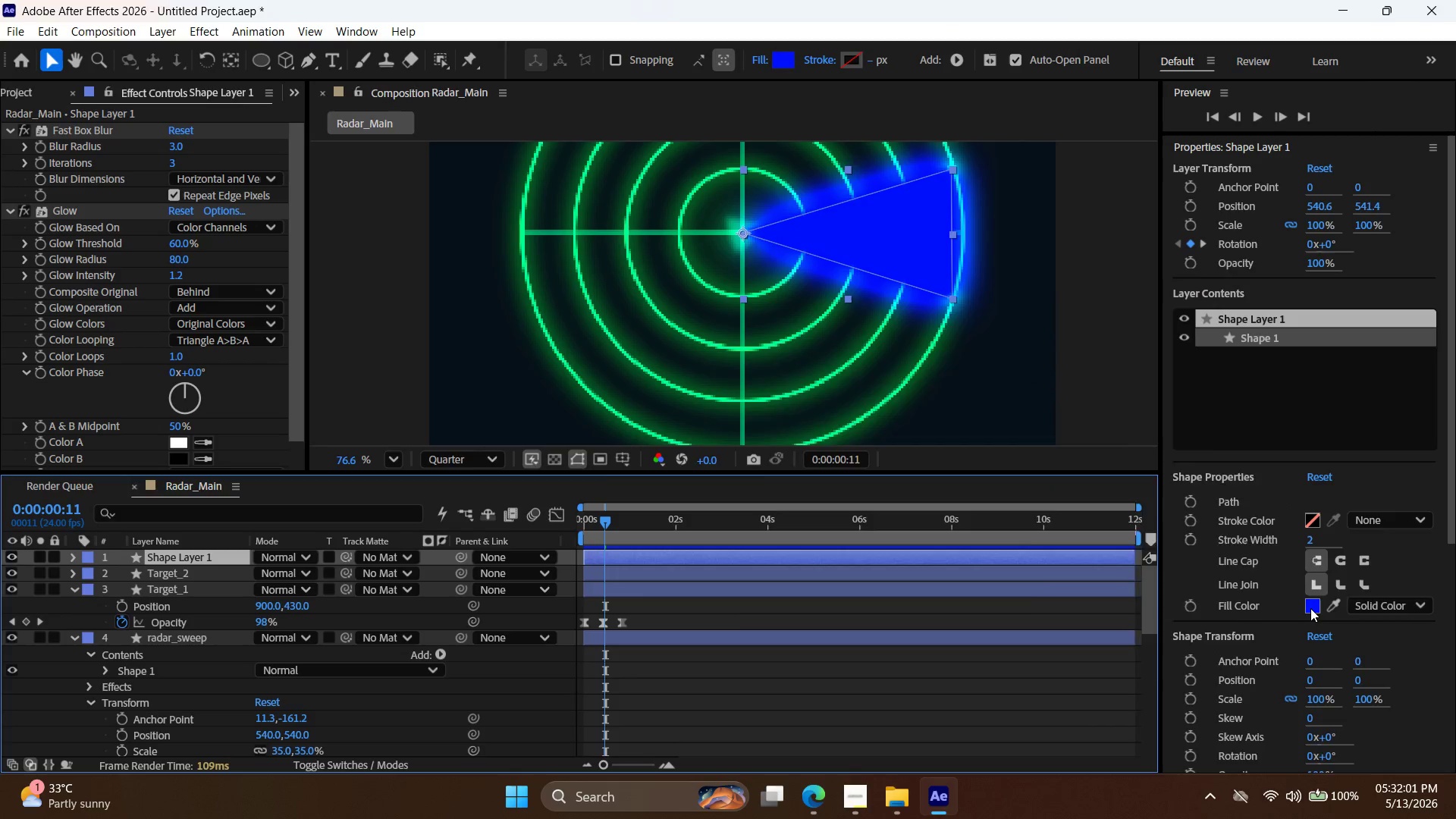 
double_click([1310, 608])
 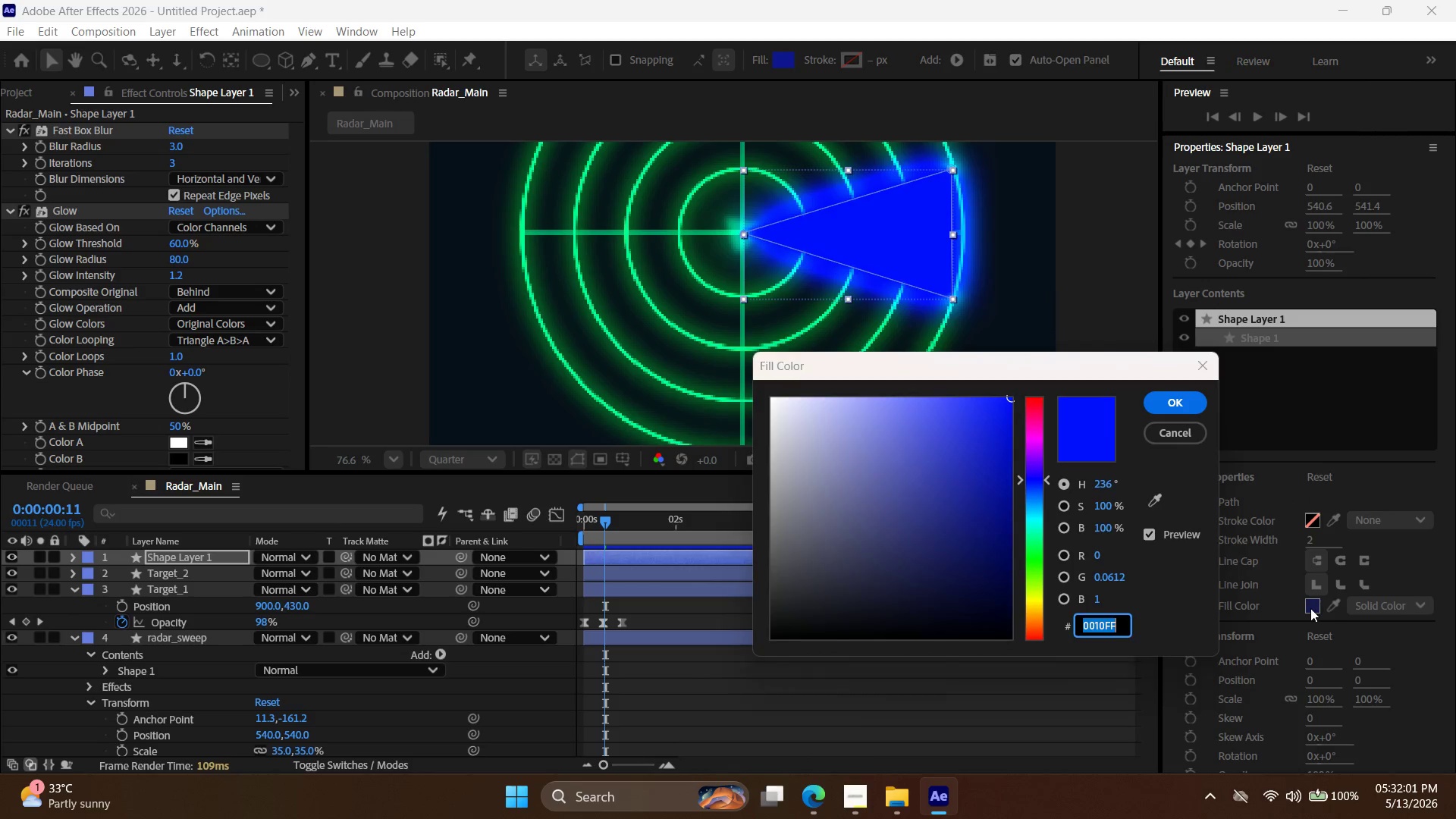 
key(Control+ControlLeft)
 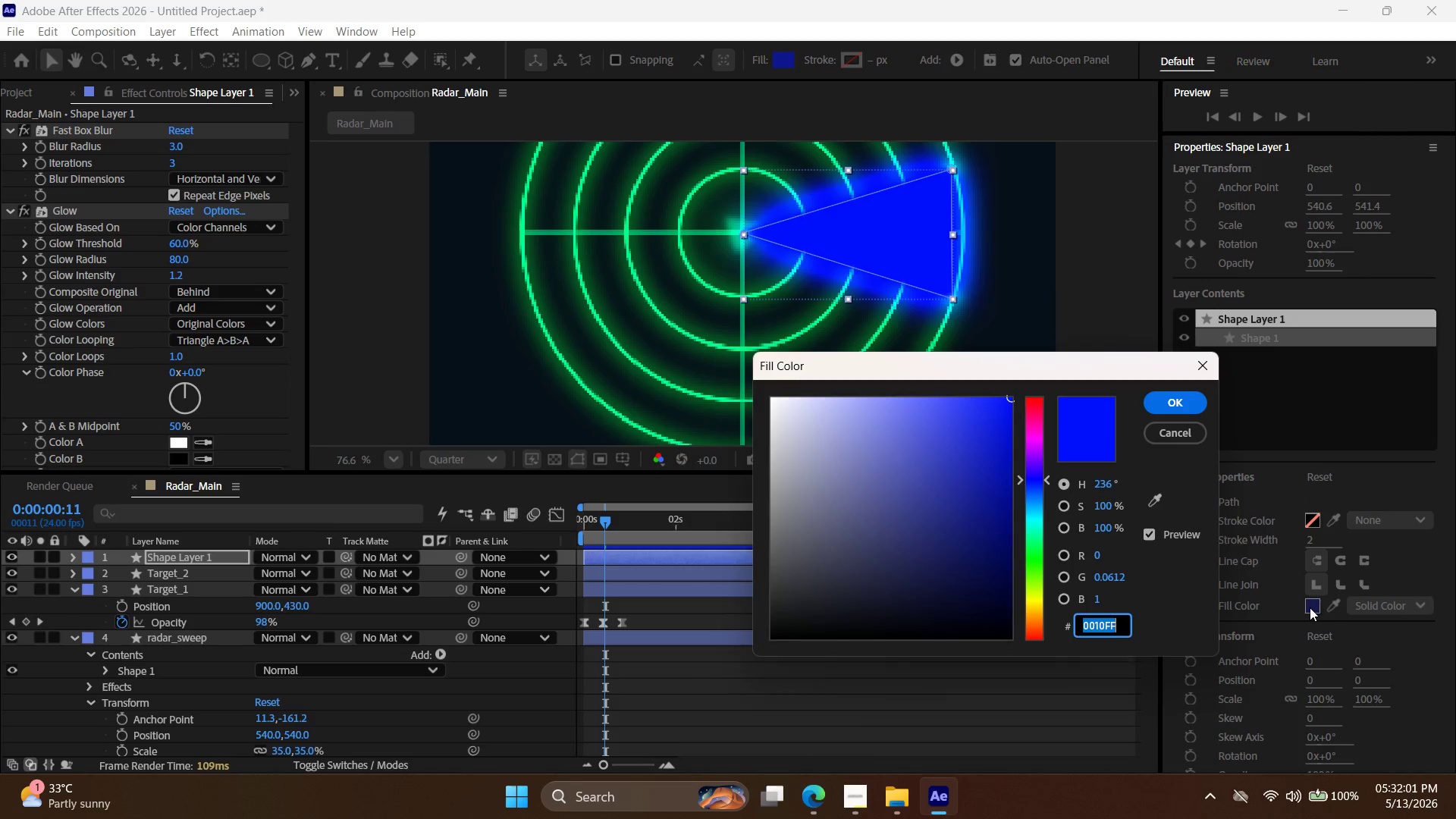 
key(Control+V)
 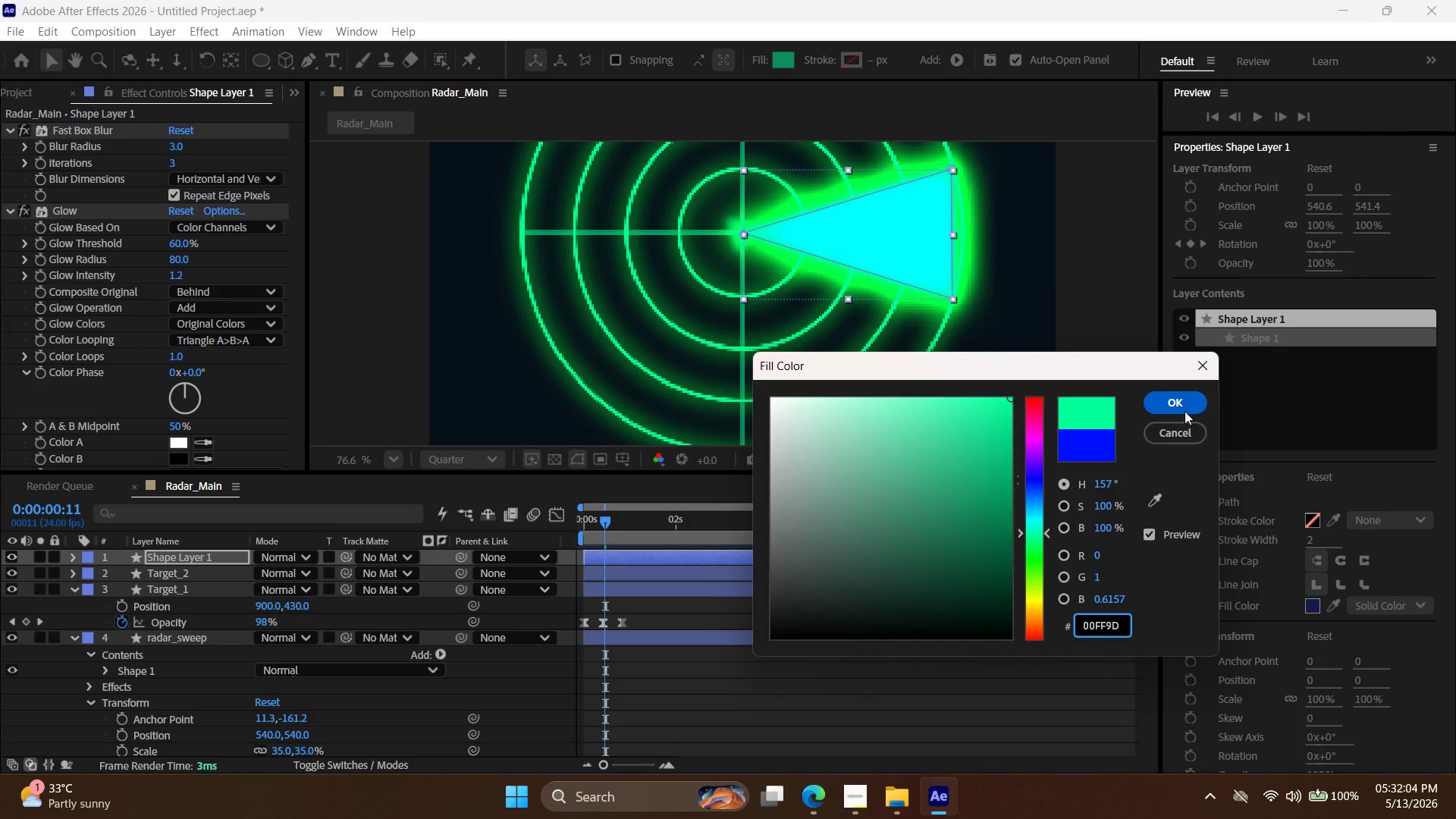 
left_click([1188, 398])
 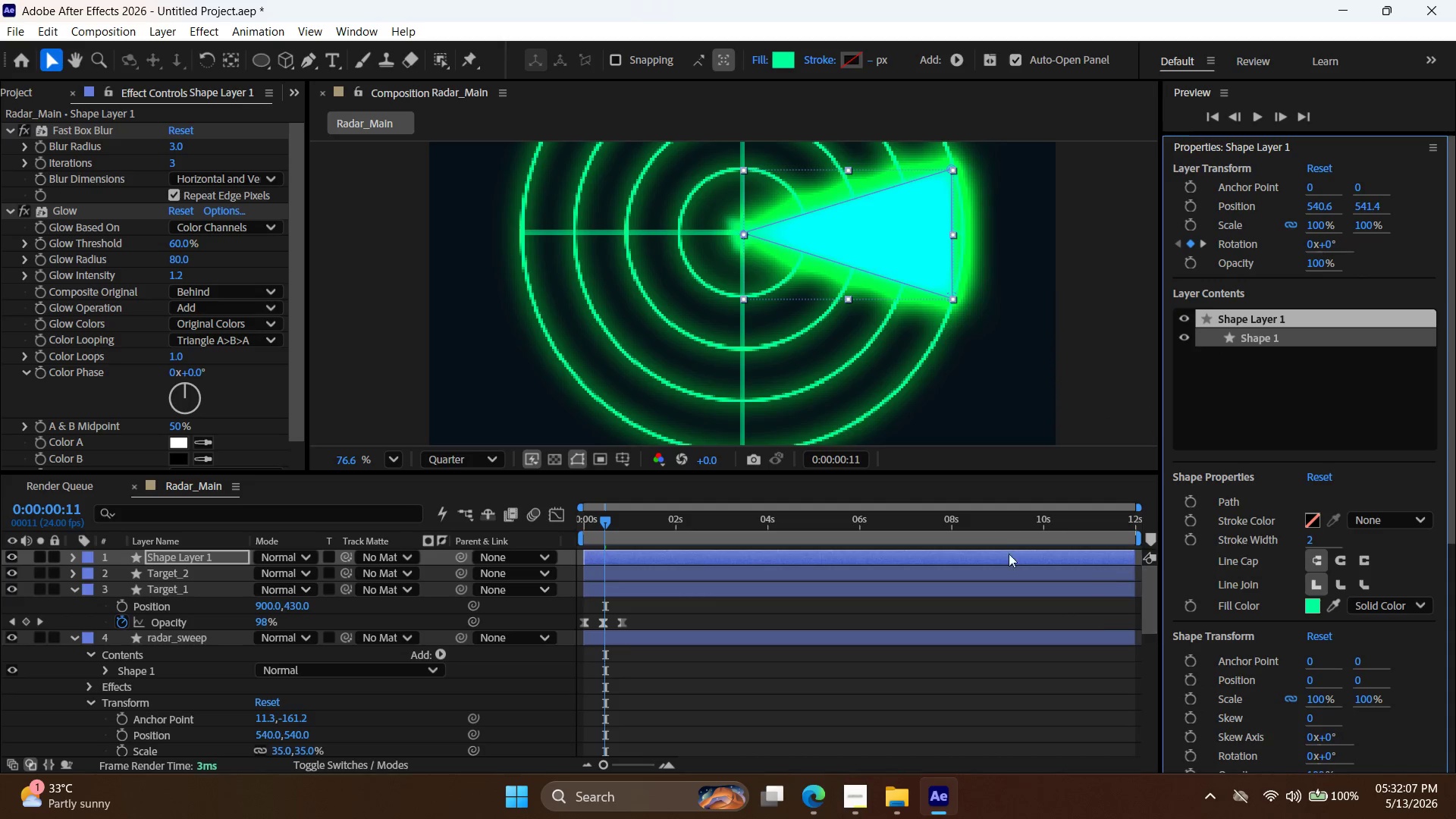 
left_click([1033, 303])
 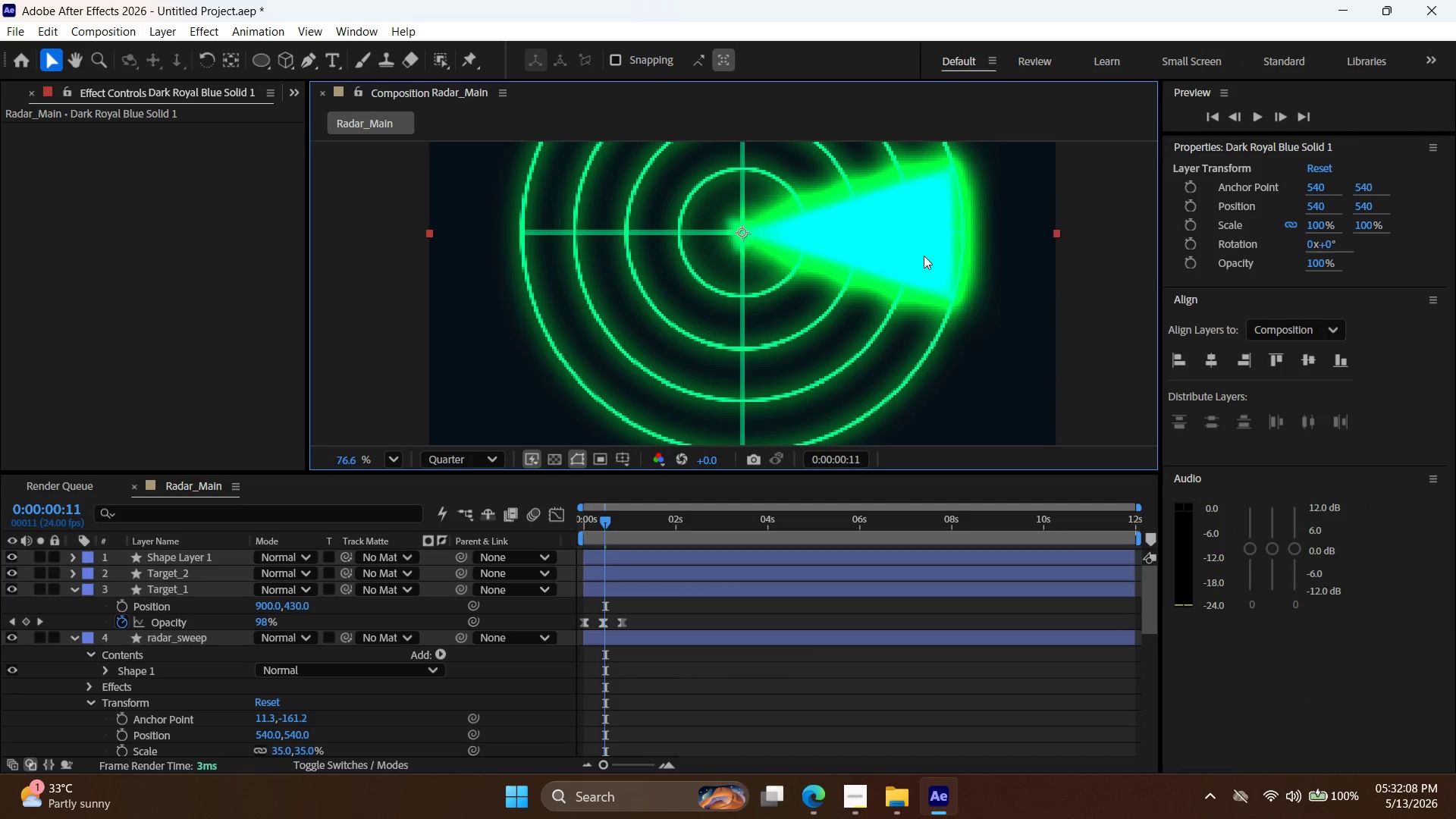 
left_click_drag(start_coordinate=[919, 253], to_coordinate=[915, 301])
 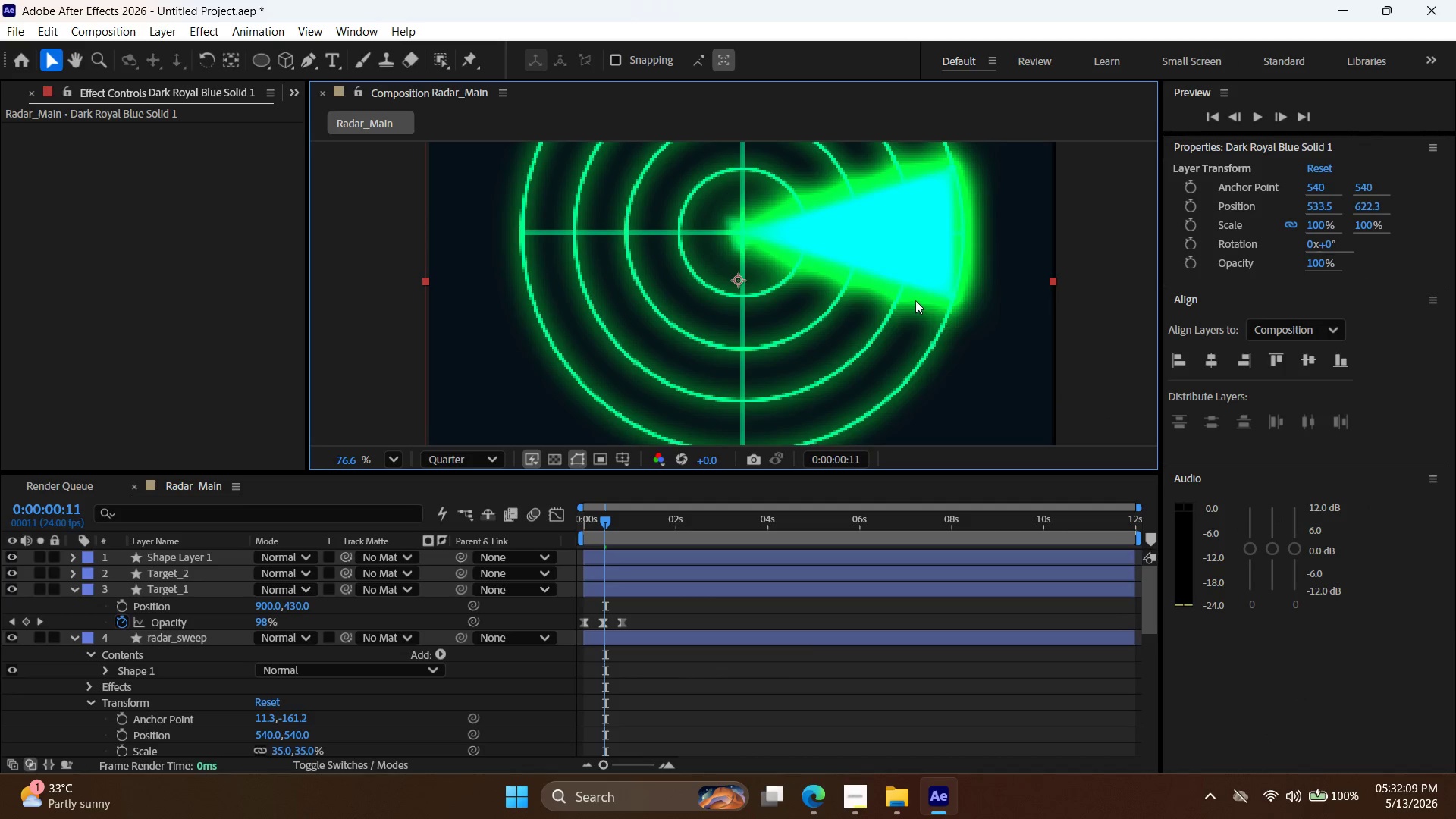 
key(Control+Z)
 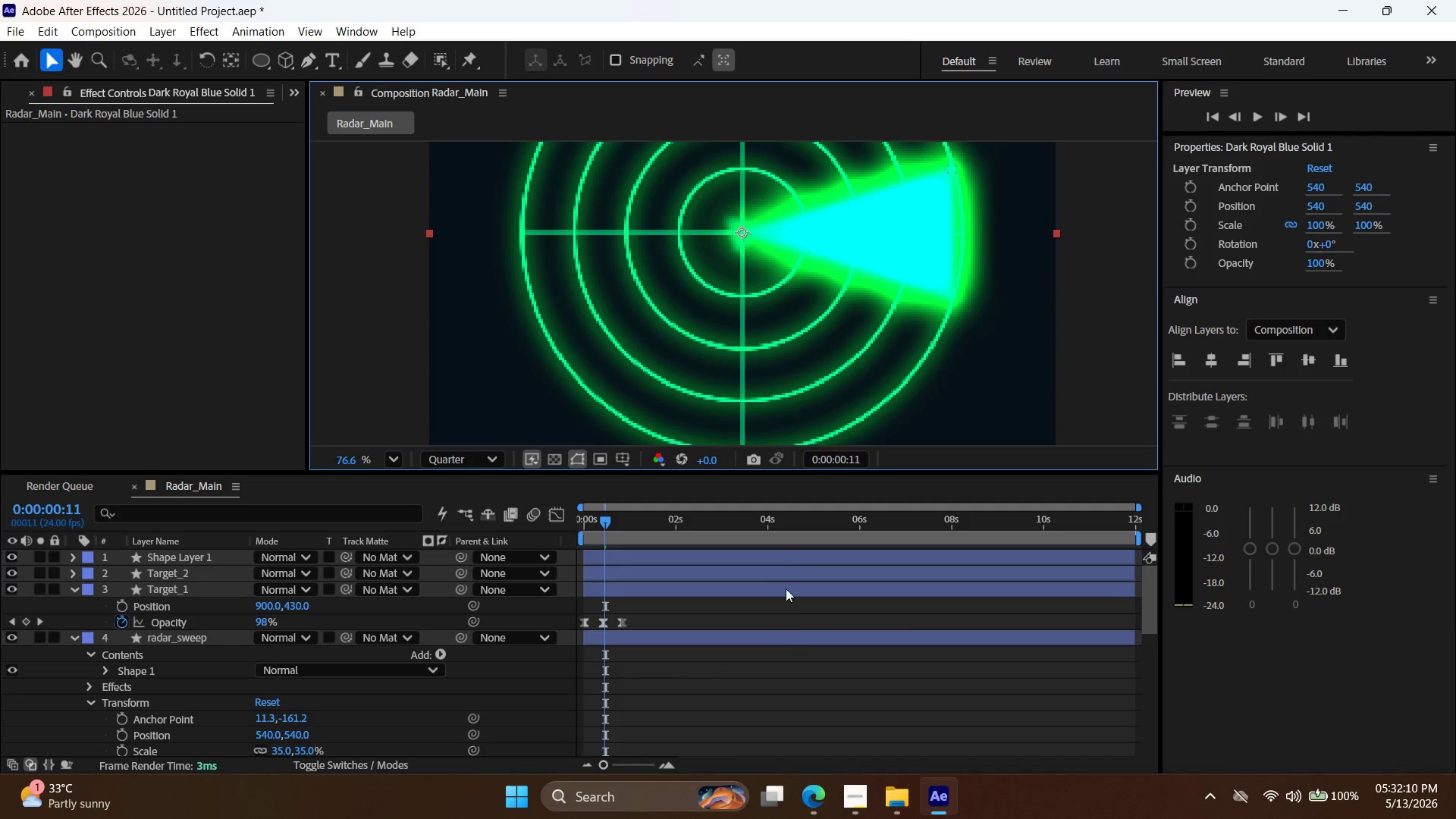 
left_click([791, 568])
 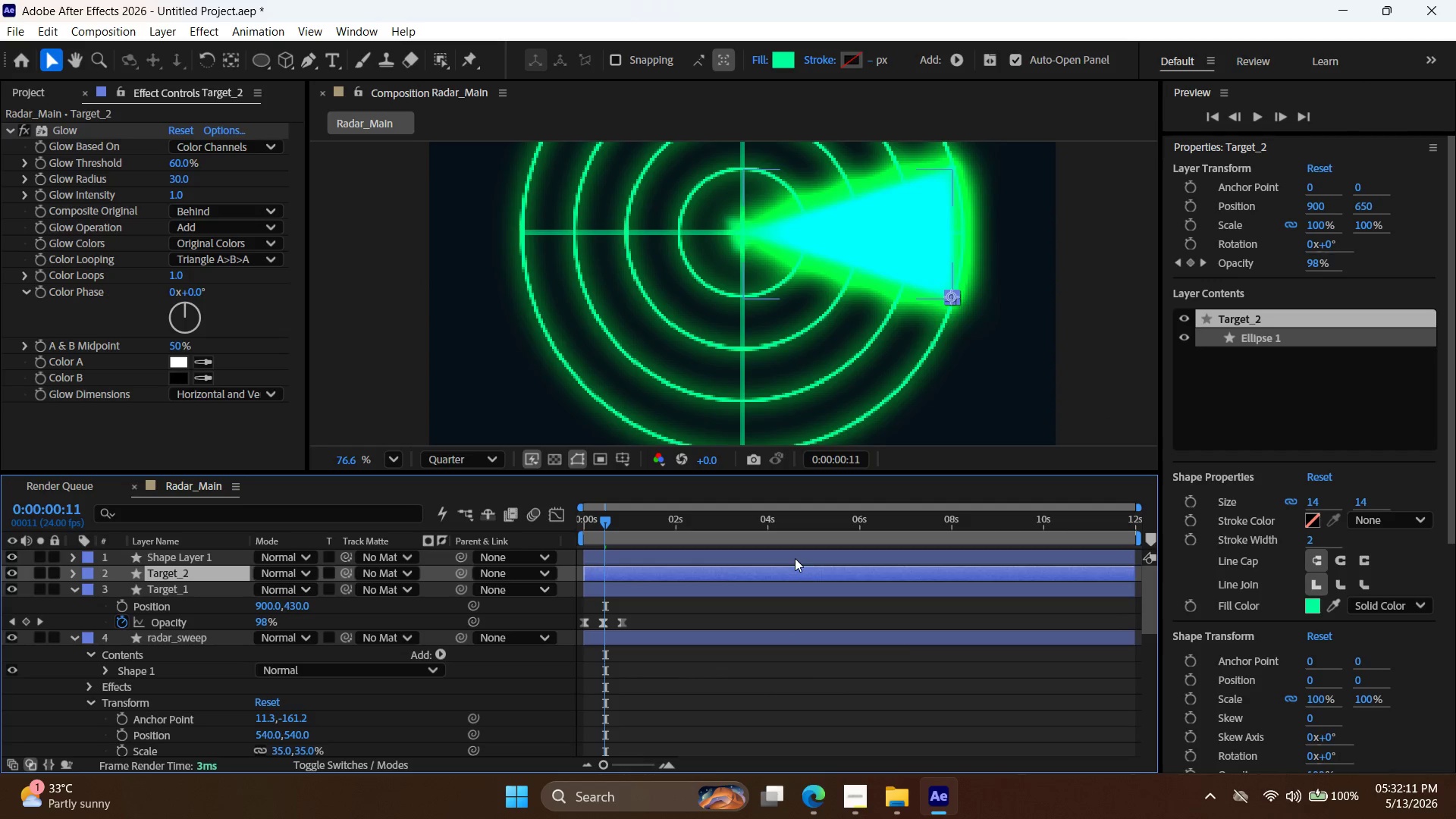 
left_click([795, 552])
 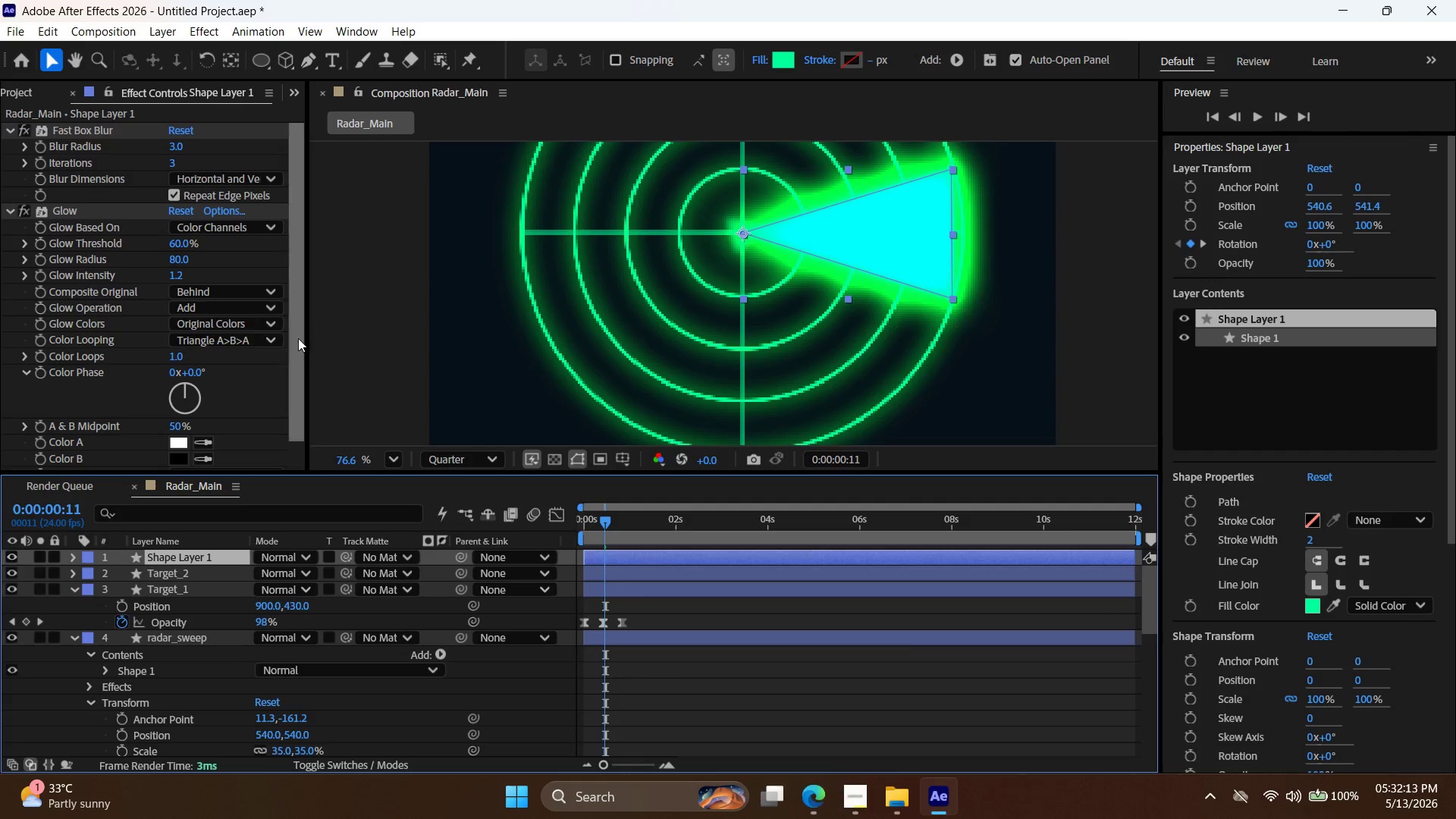 
scroll: coordinate [205, 230], scroll_direction: up, amount: 2.0
 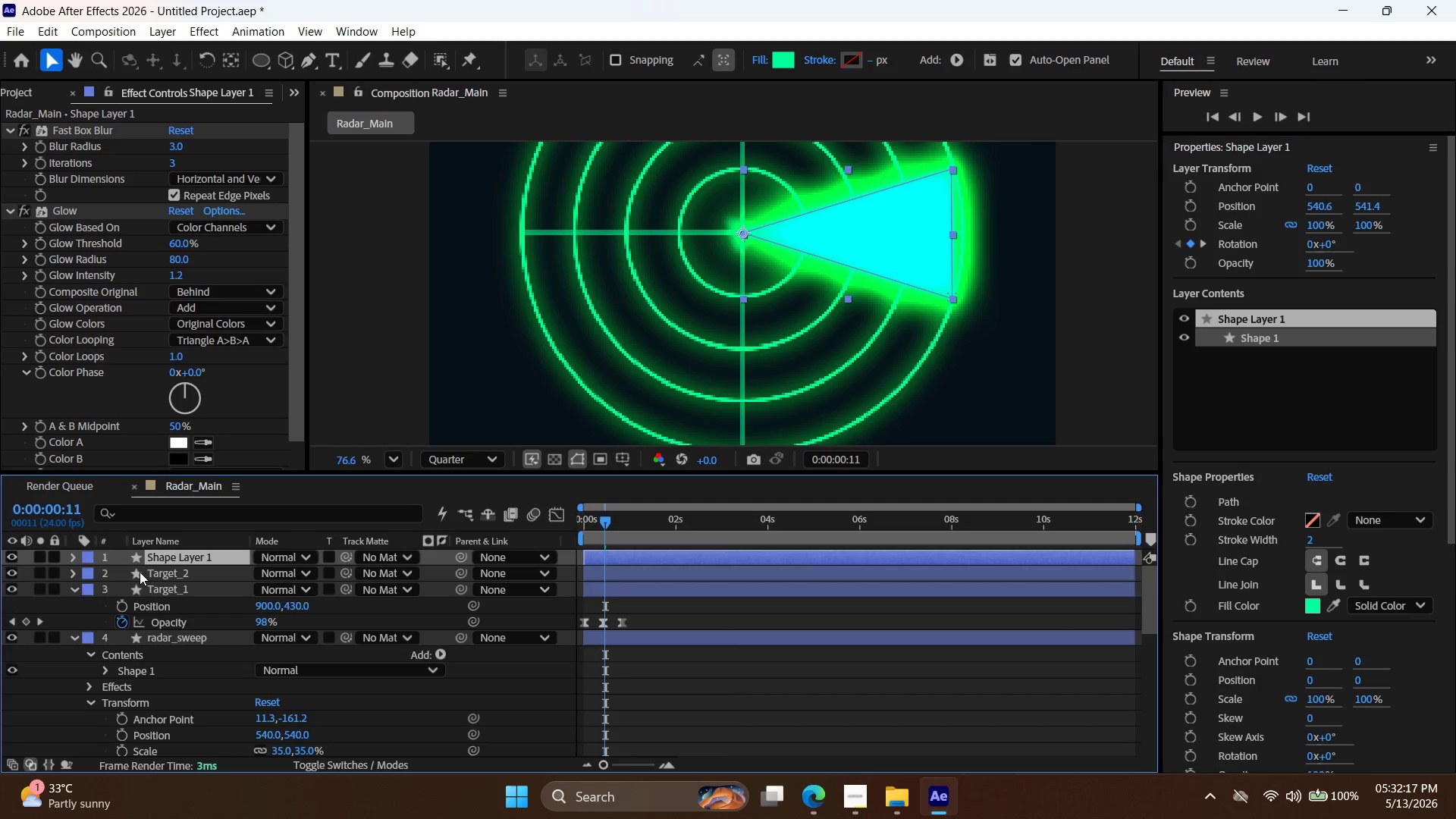 
left_click([77, 560])
 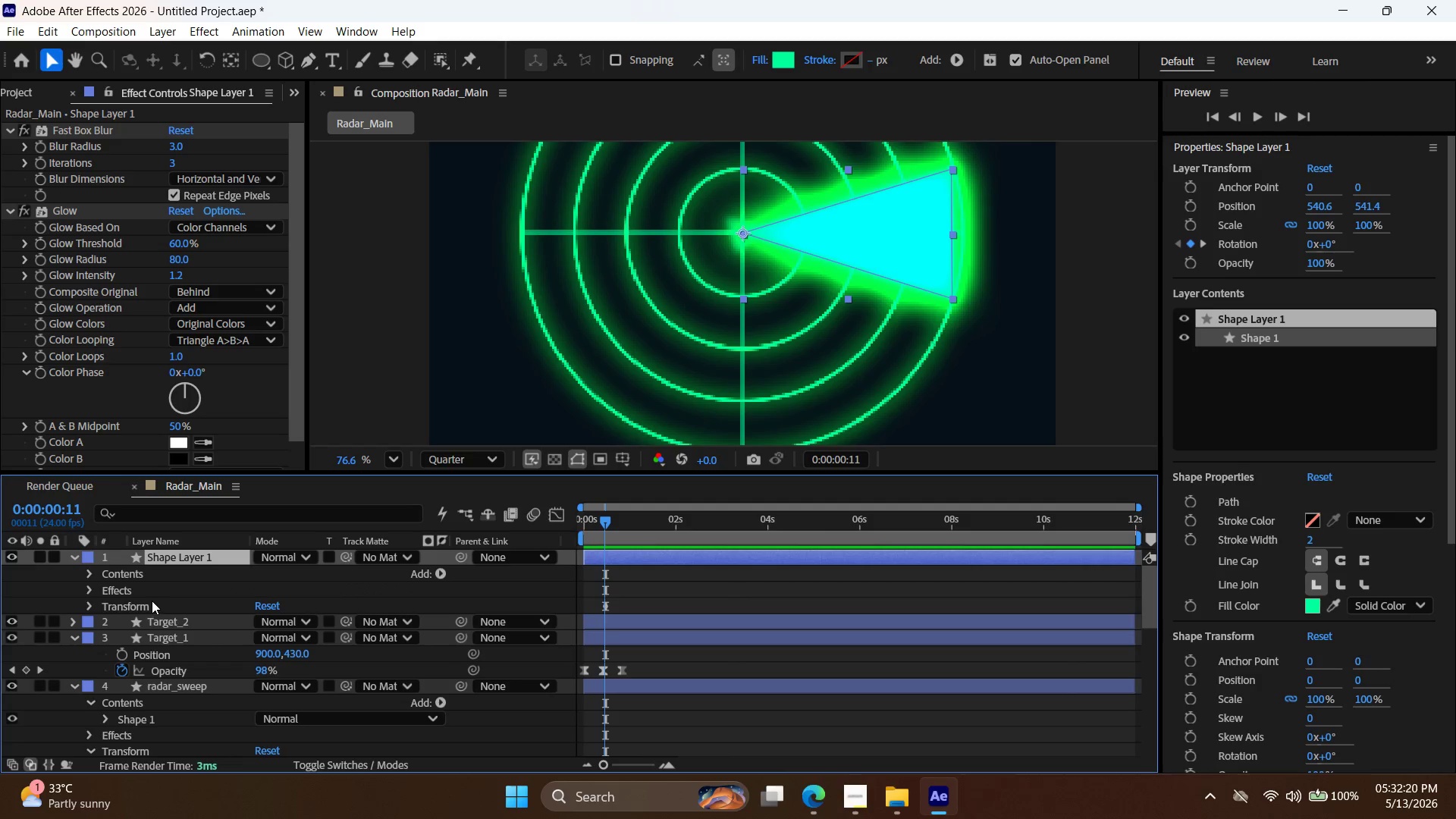 
key(T)
 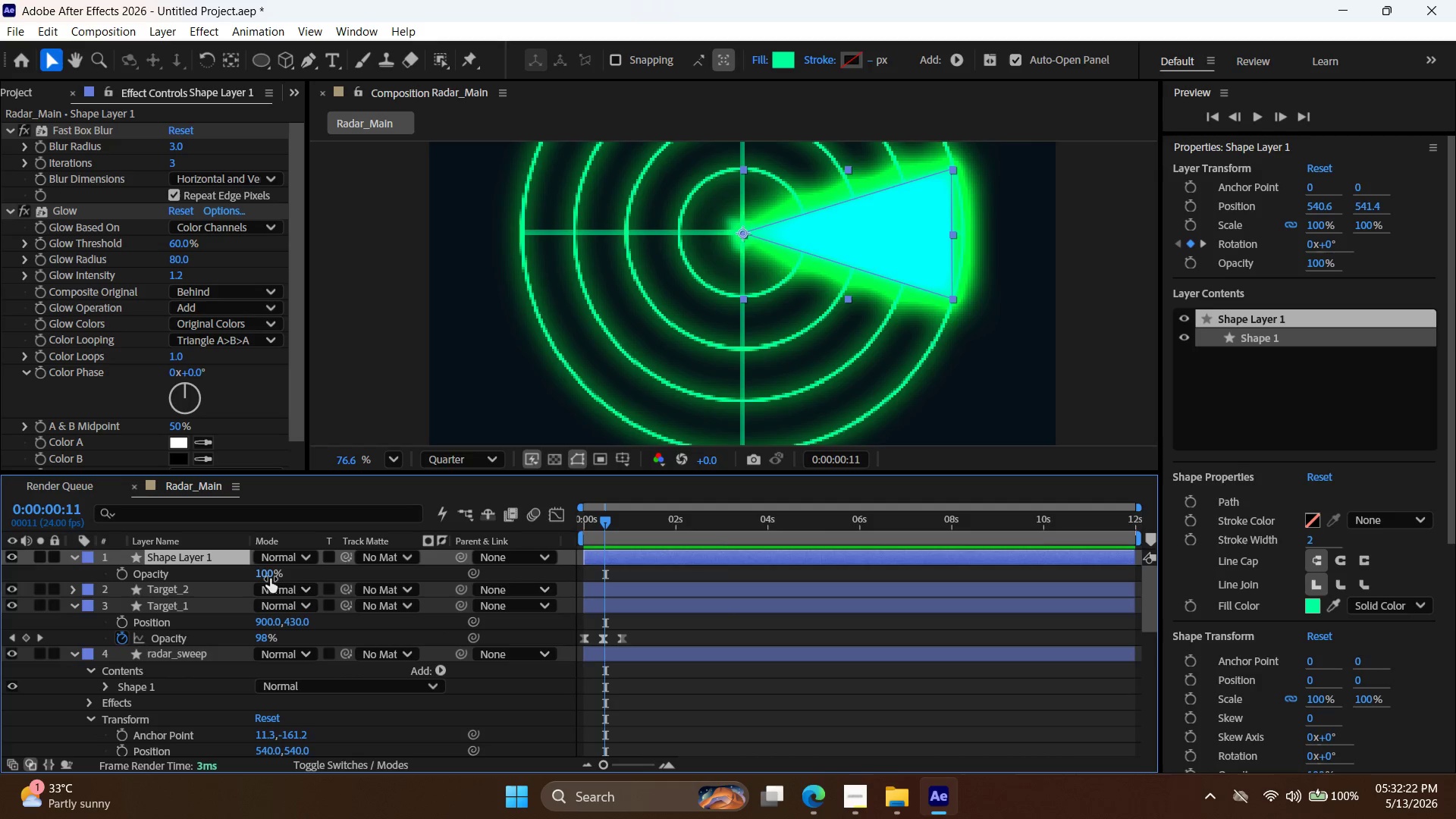 
double_click([270, 578])
 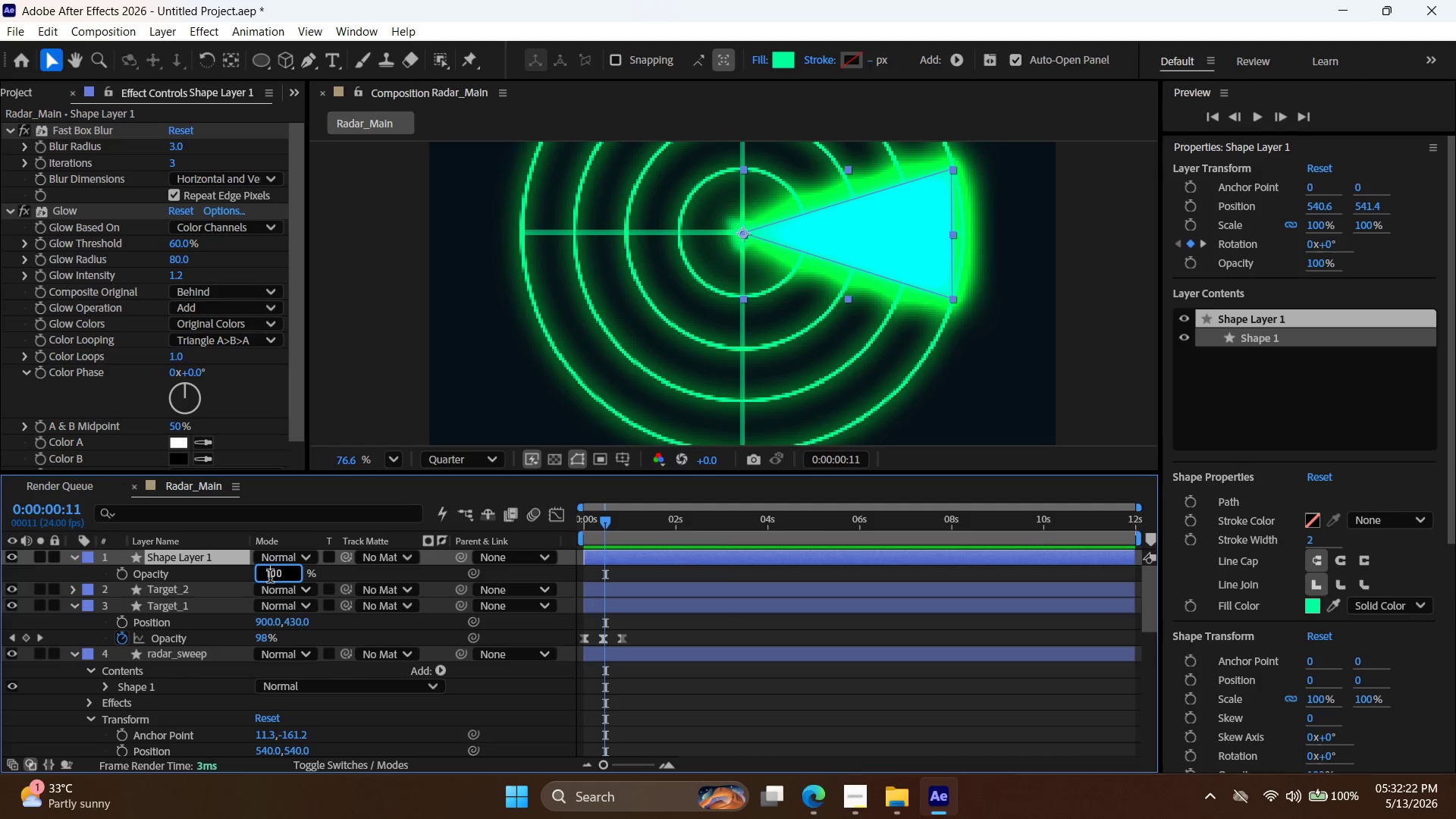 
triple_click([270, 578])
 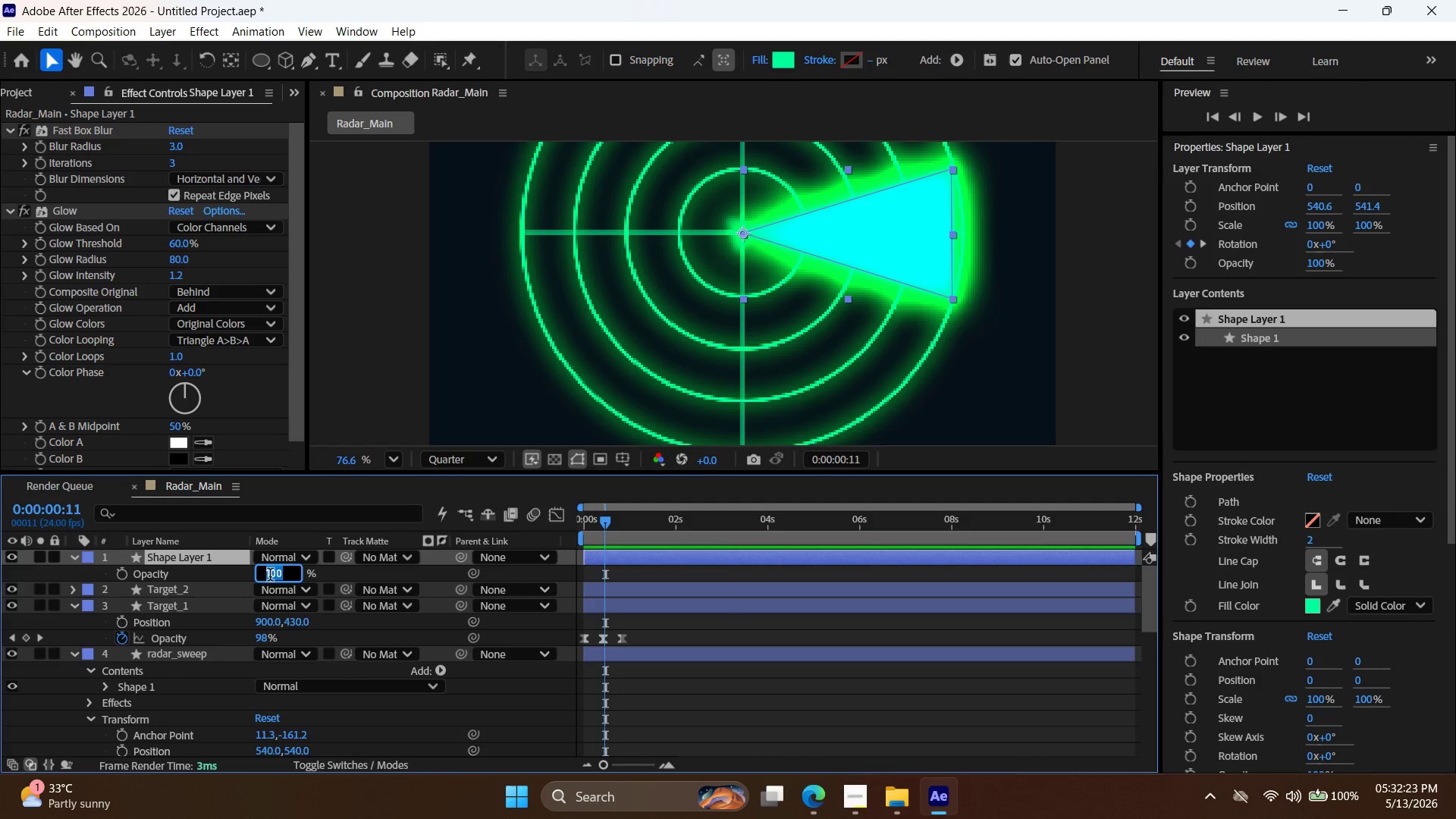 
type(50)
 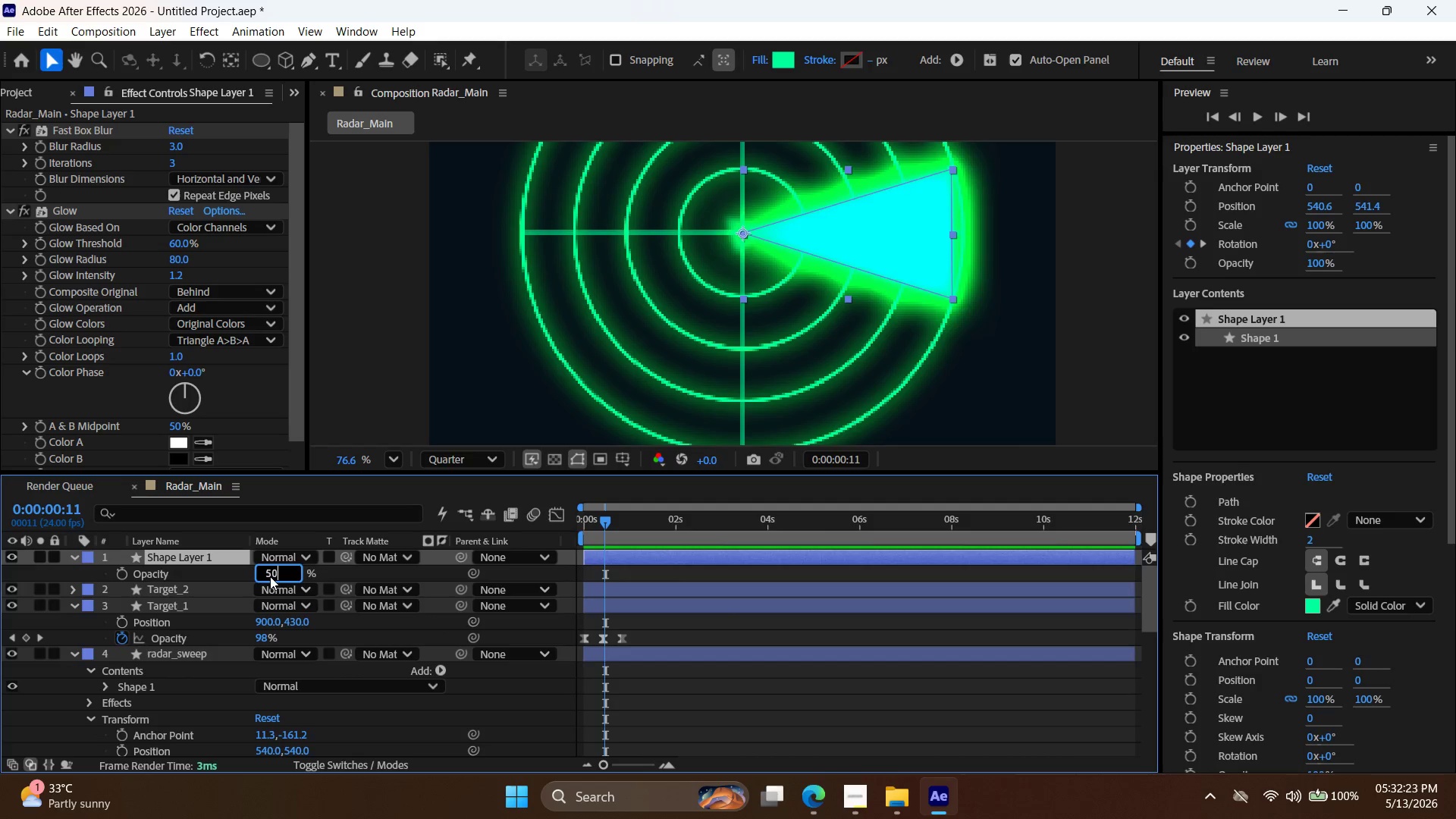 
key(Enter)
 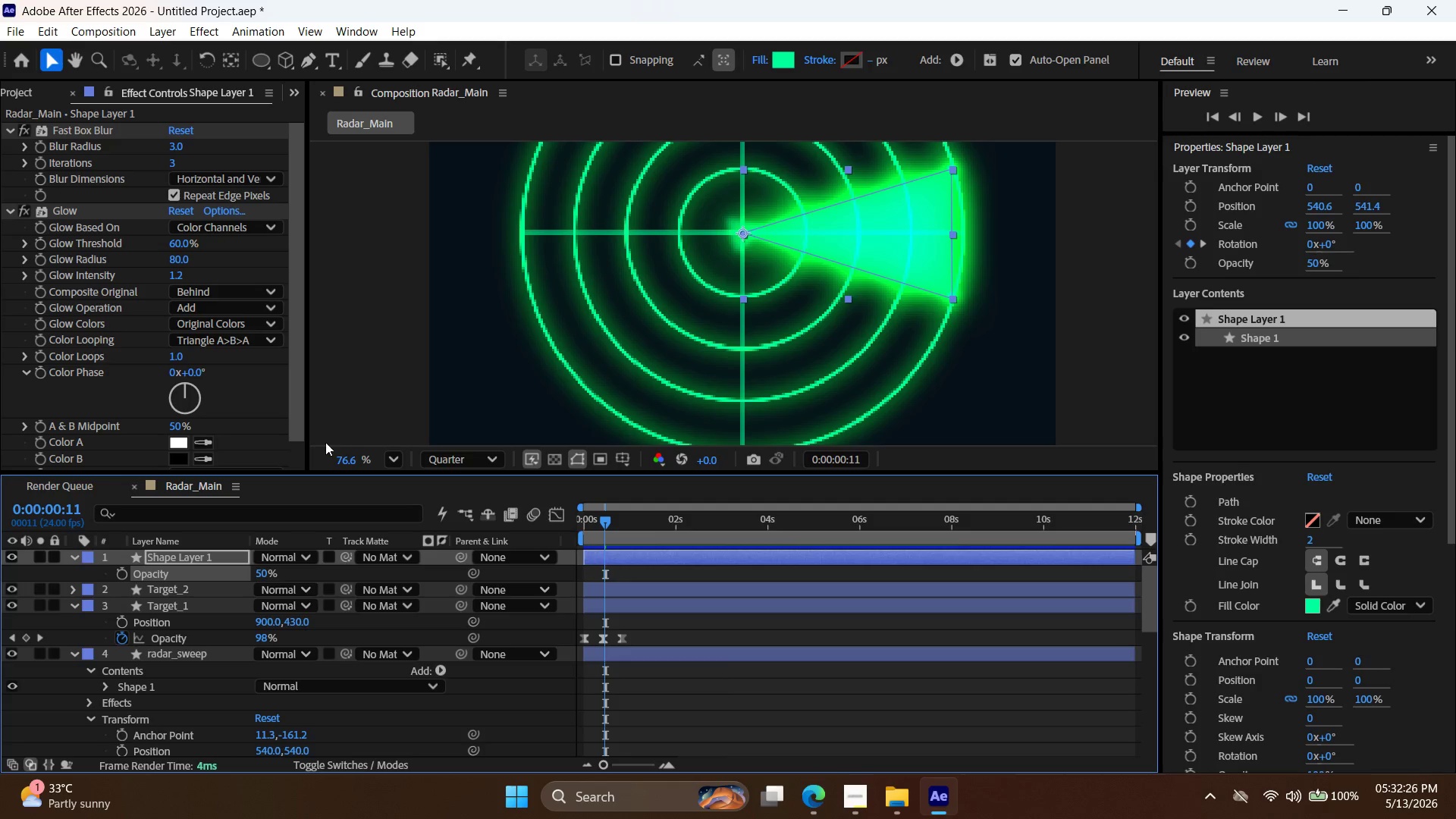 
double_click([261, 570])
 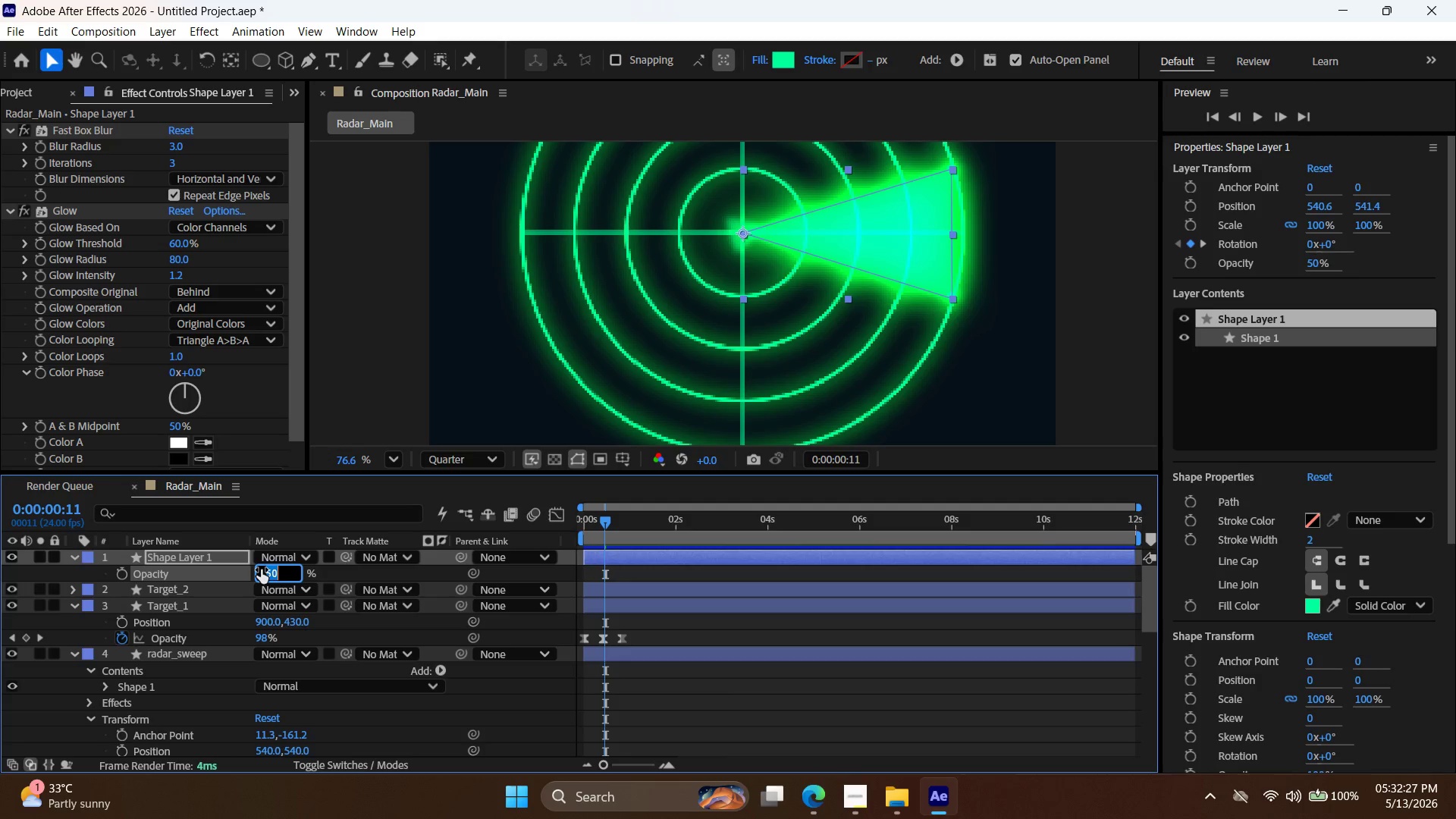 
triple_click([263, 570])
 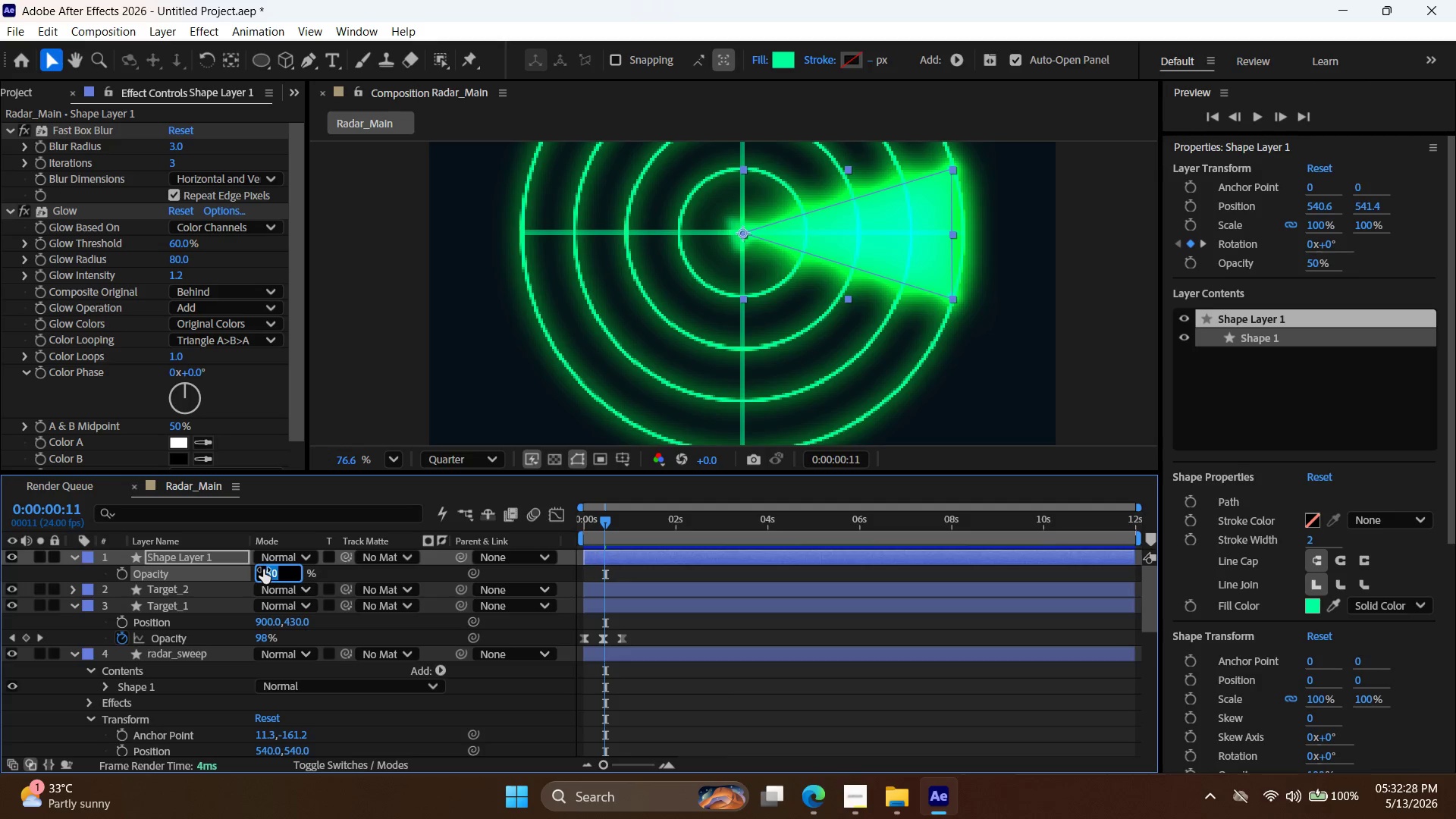 
type(40)
 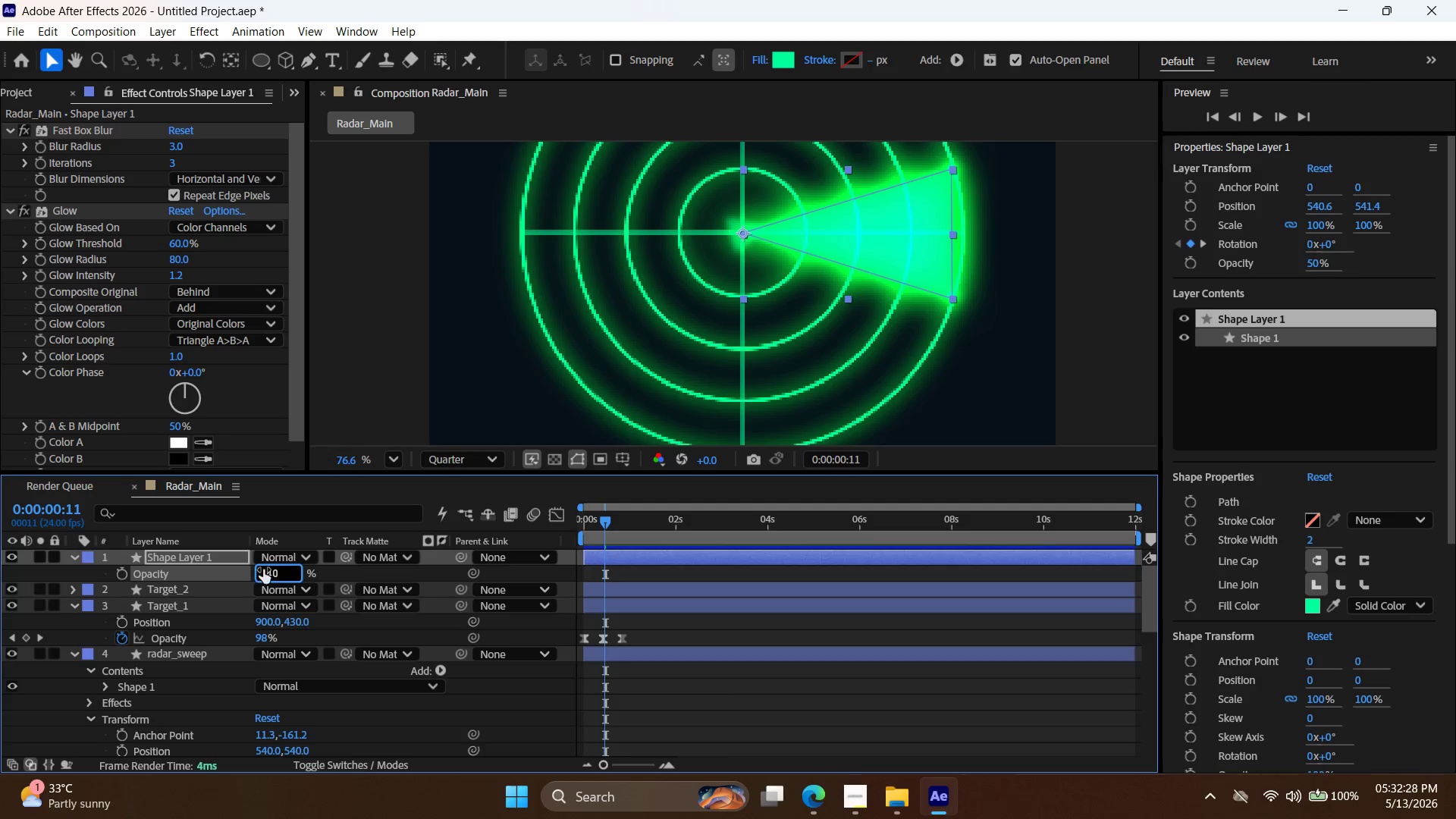 
key(Enter)
 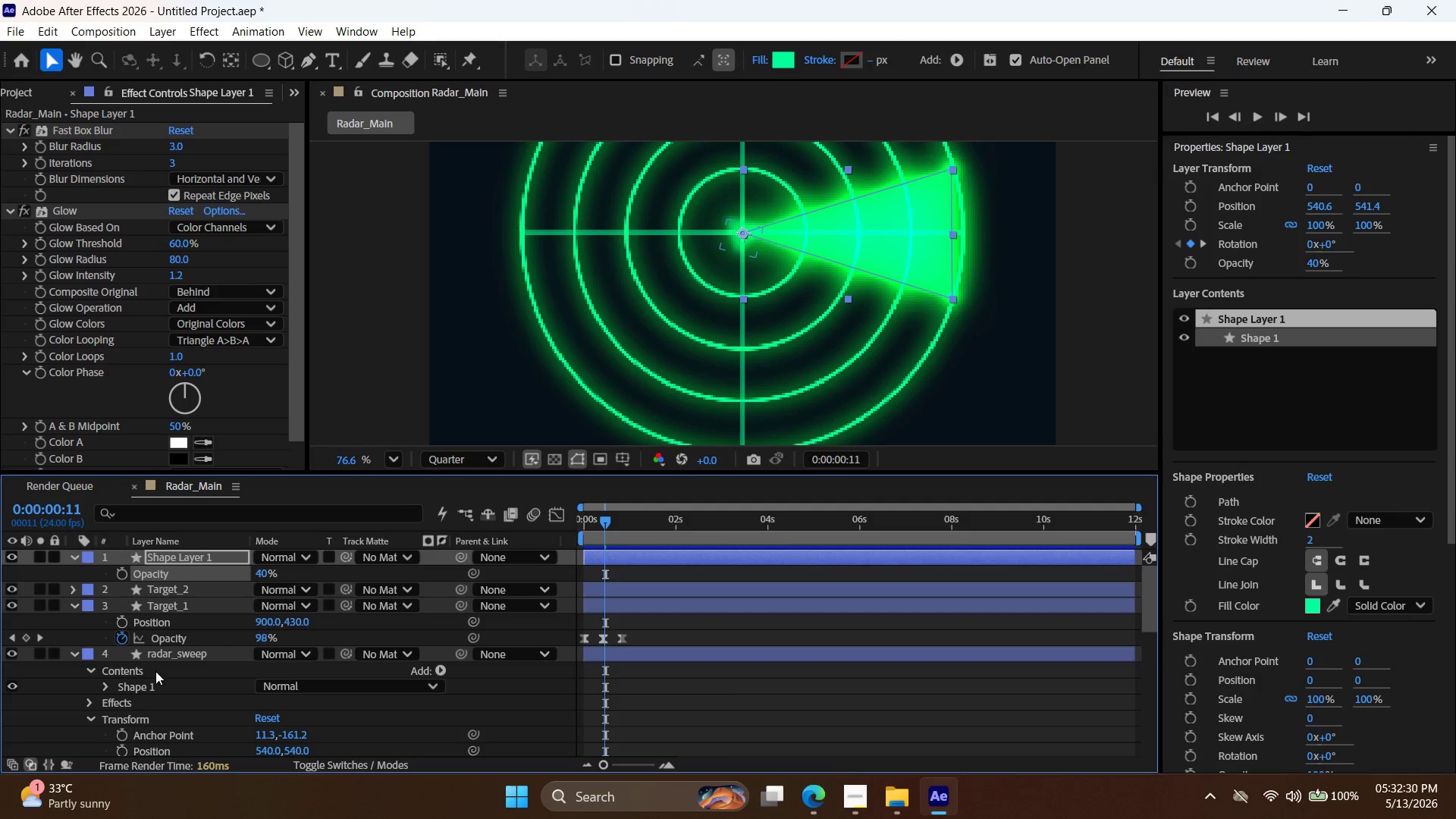 
left_click([176, 657])
 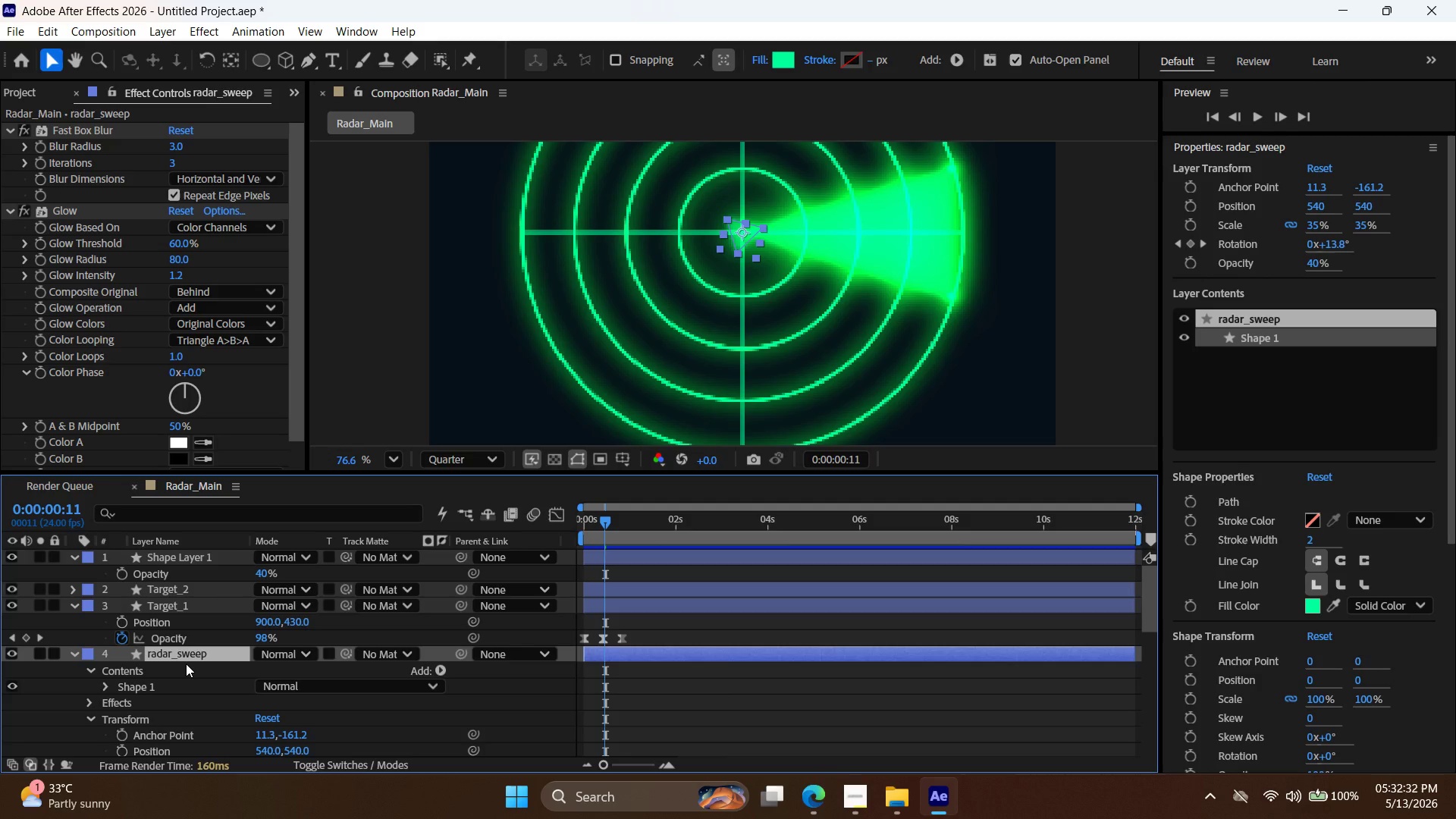 
key(Delete)
 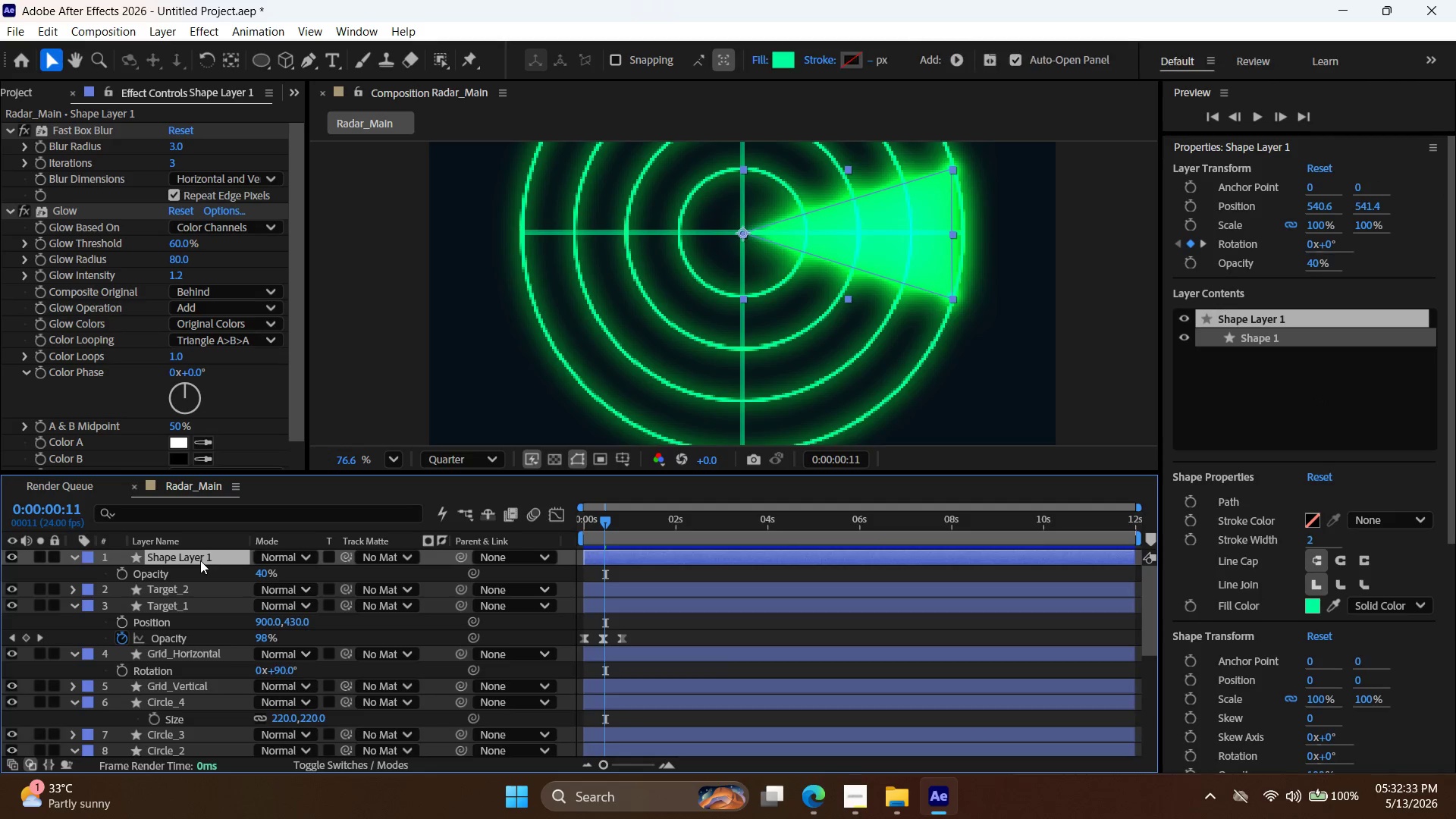 
right_click([200, 560])
 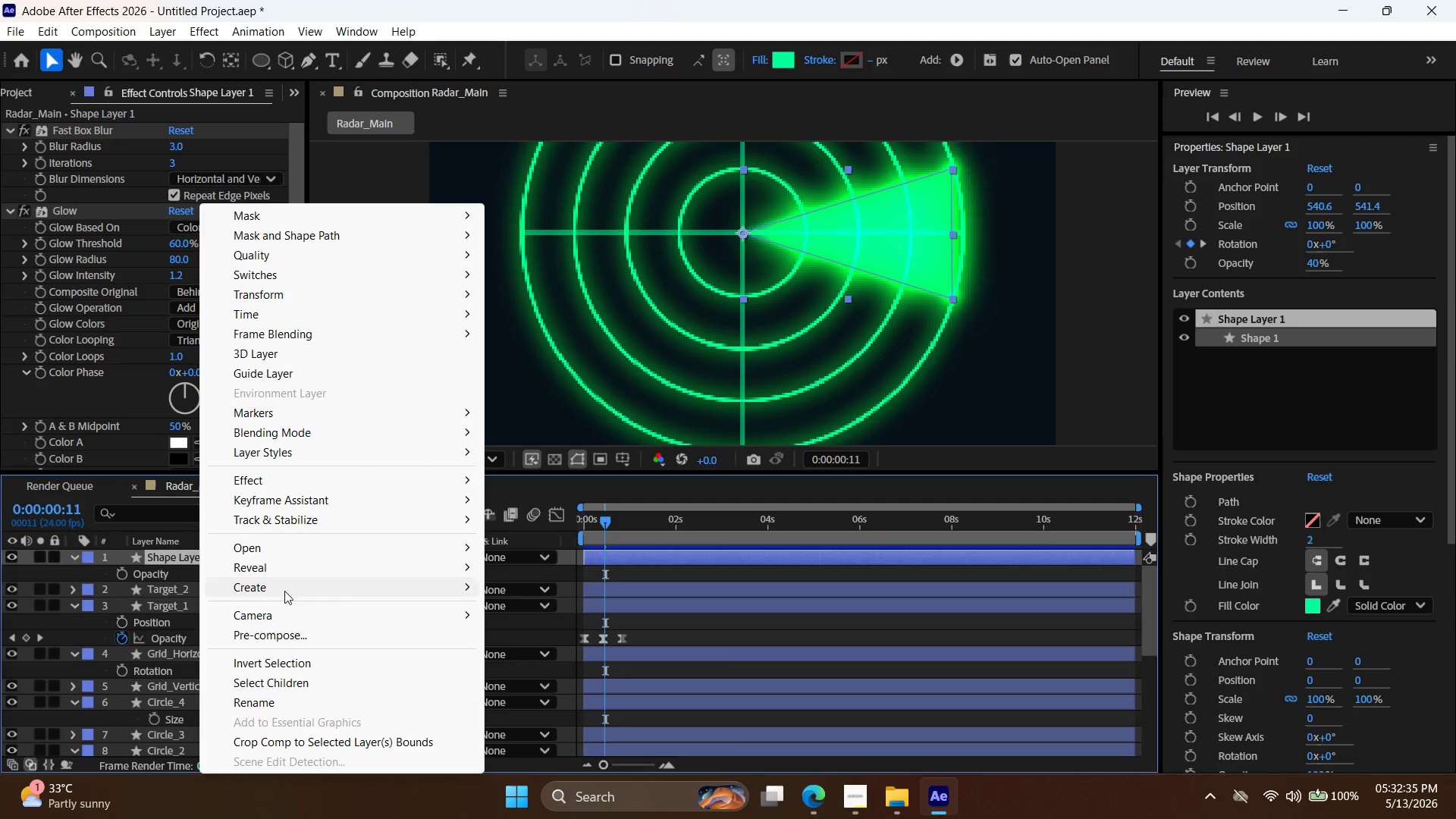 
left_click([297, 704])
 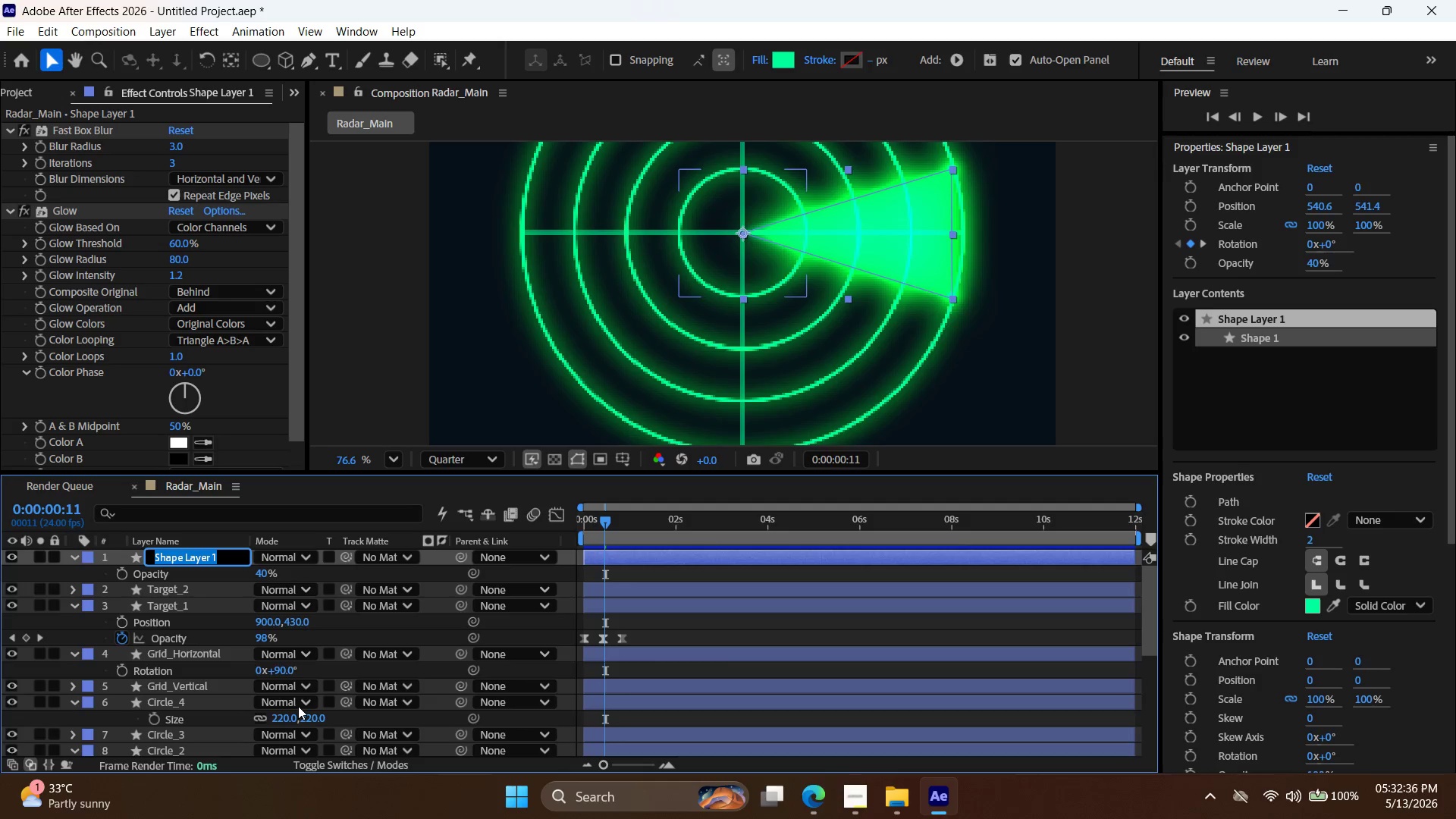 
type(Radar_Sweep)
 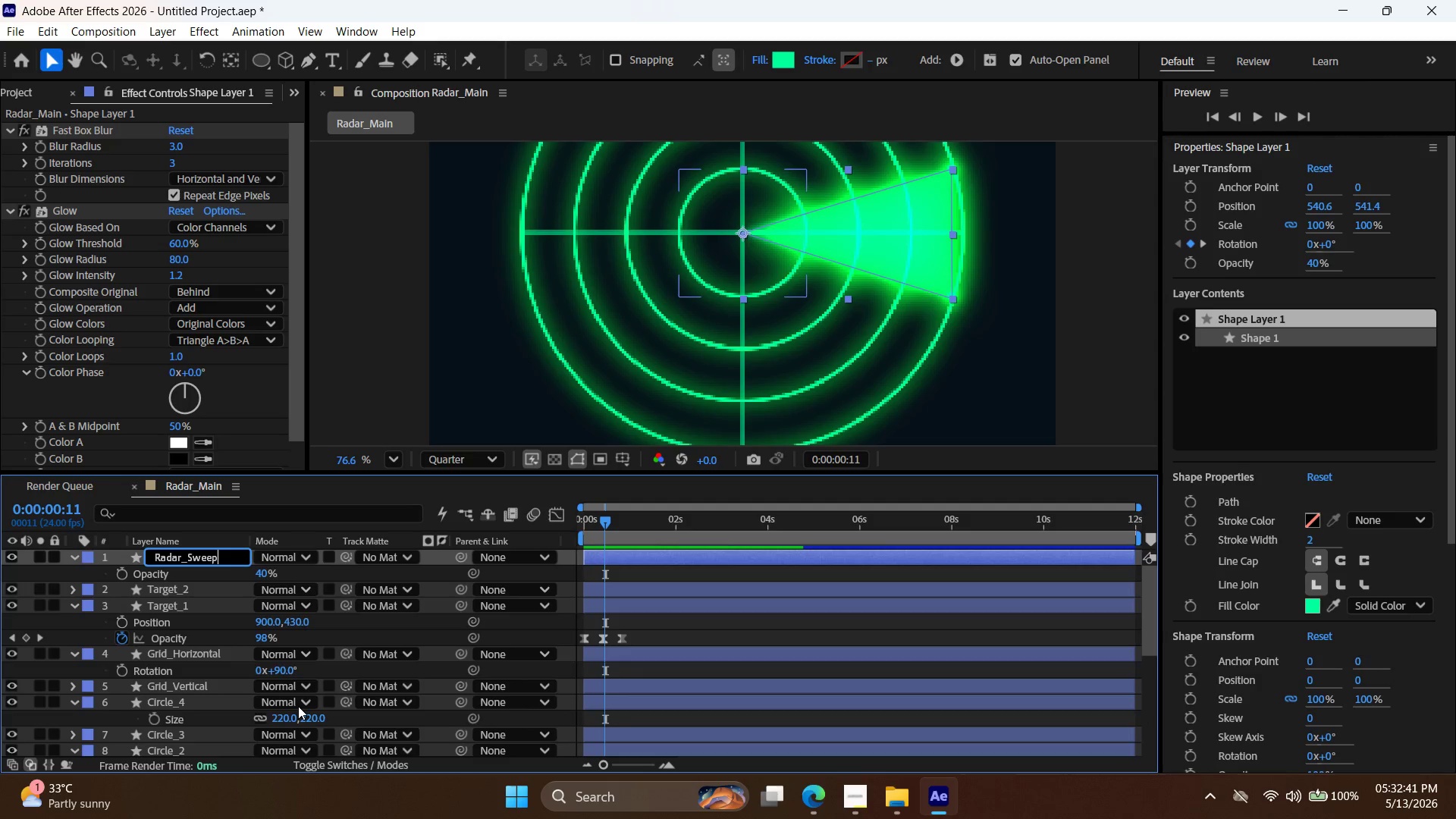 
left_click([1266, 113])
 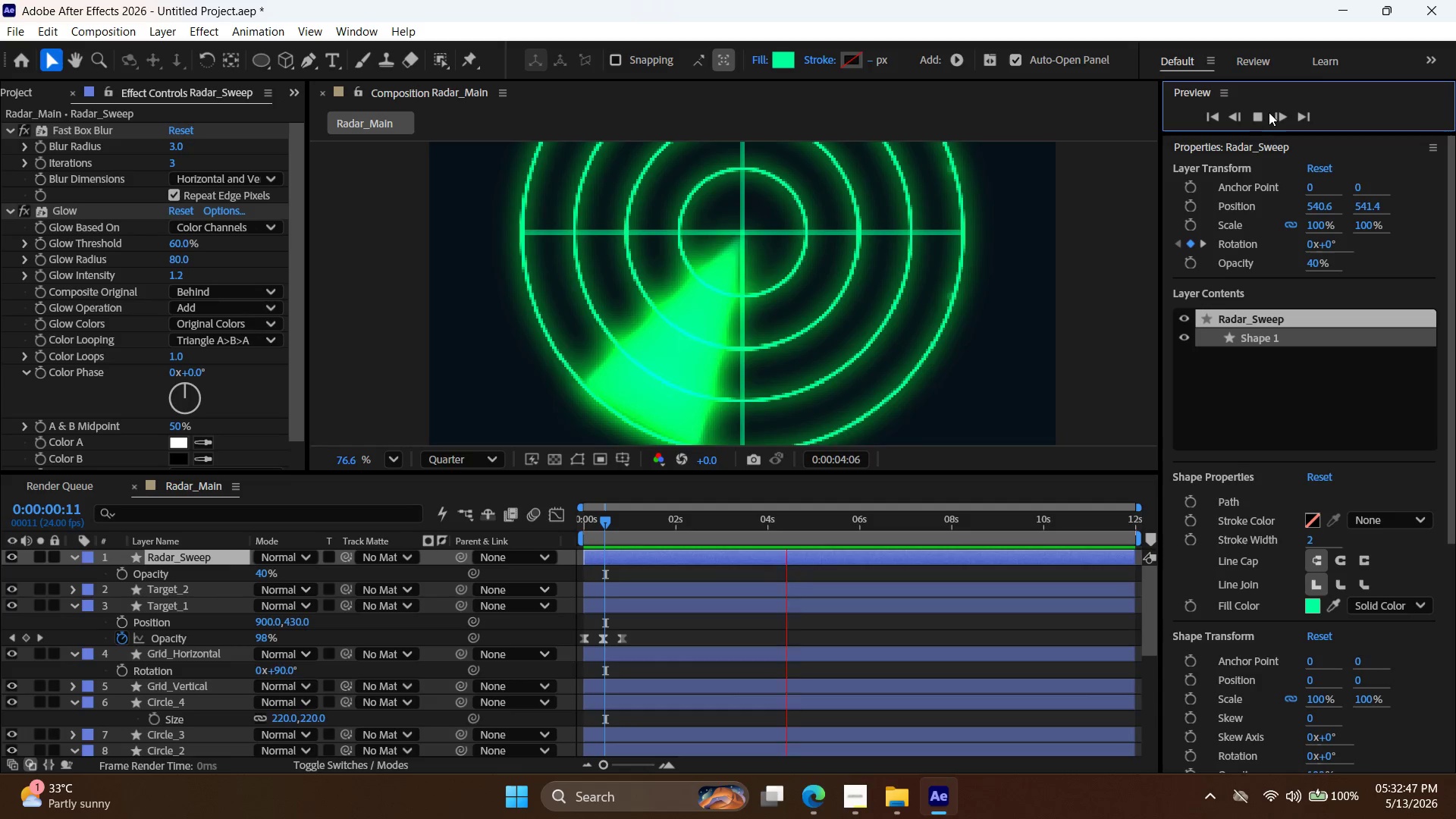 
wait(5.67)
 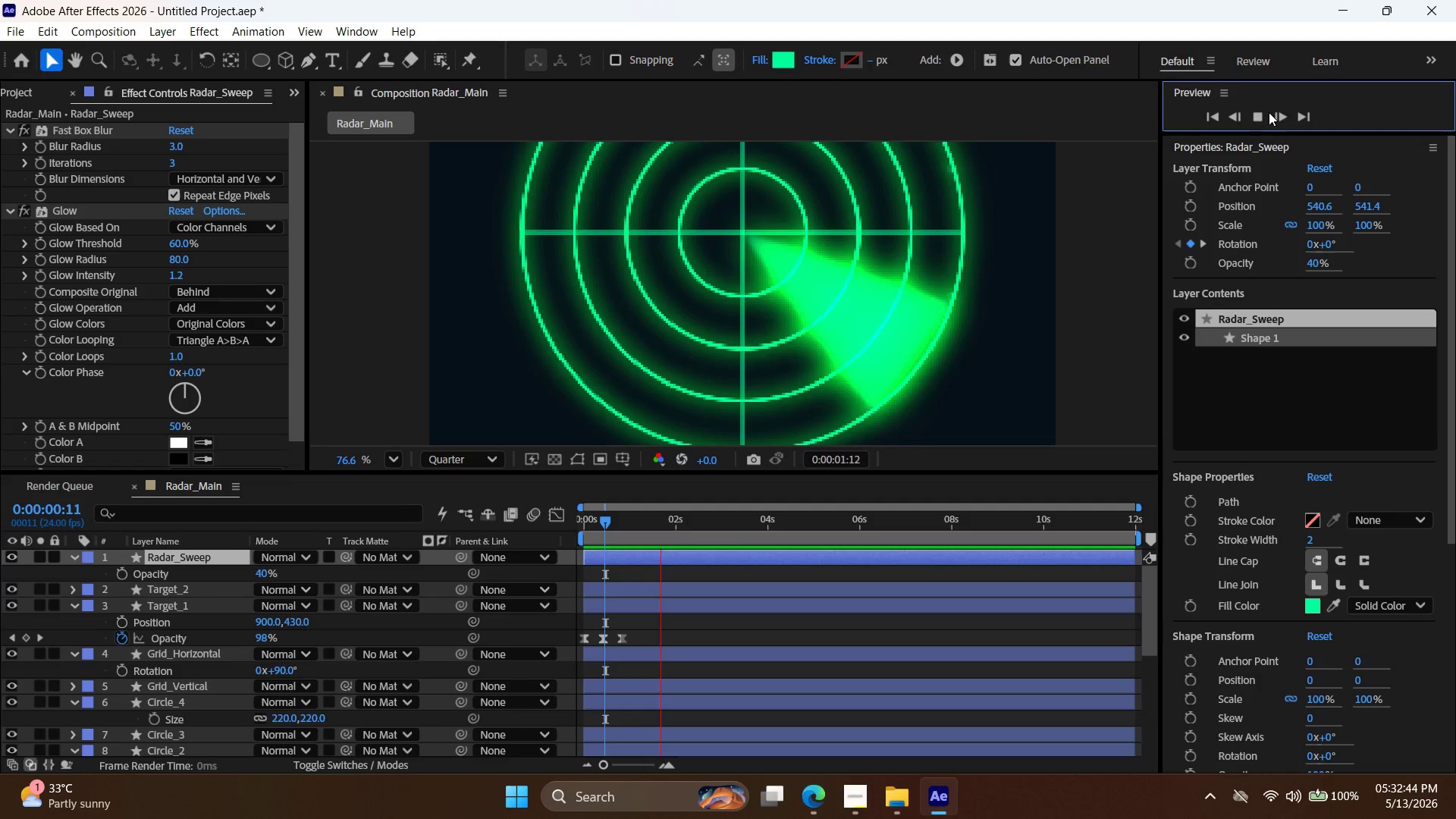 
key(Alt+AltLeft)
 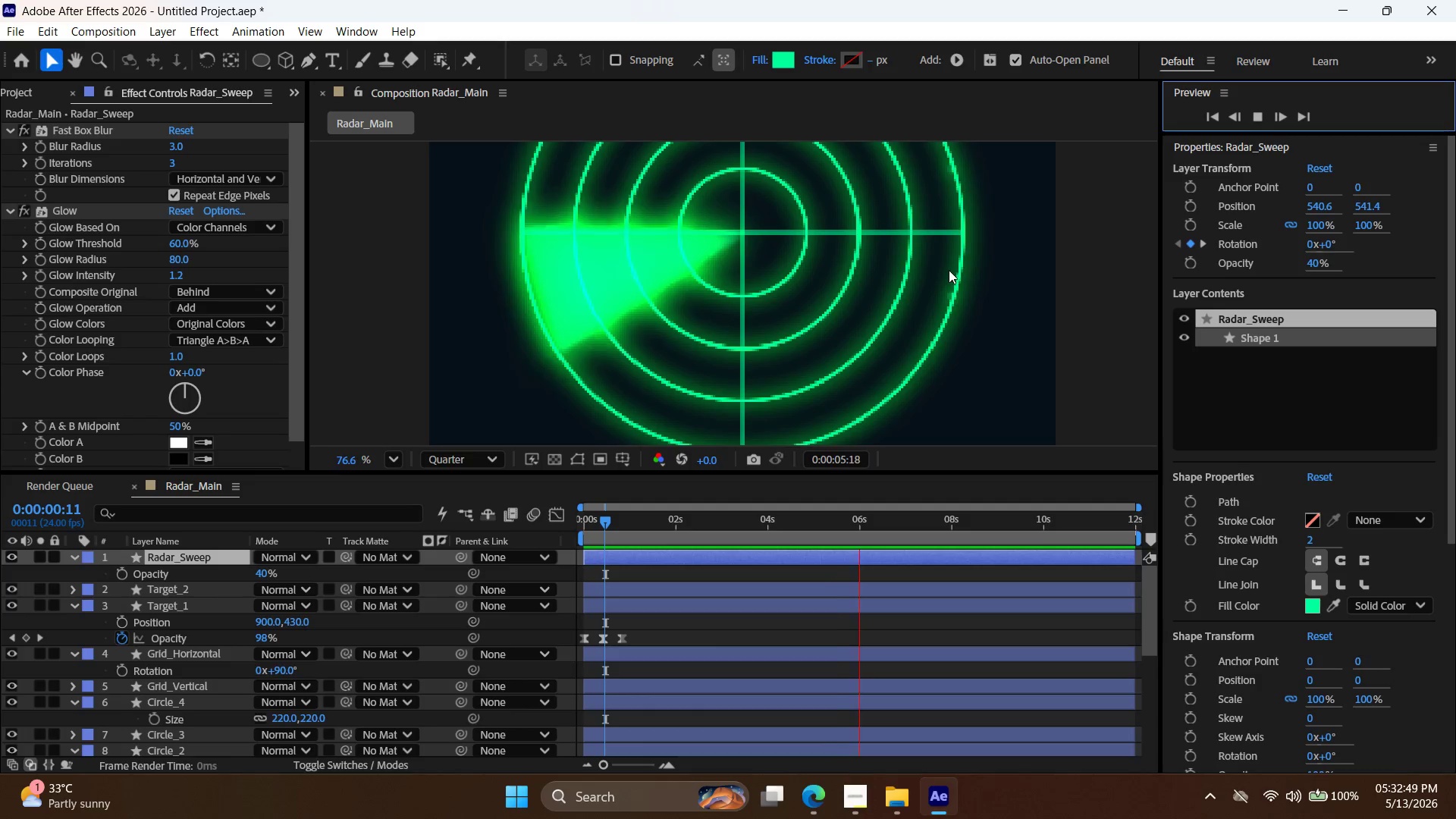 
scroll: coordinate [949, 271], scroll_direction: down, amount: 5.0
 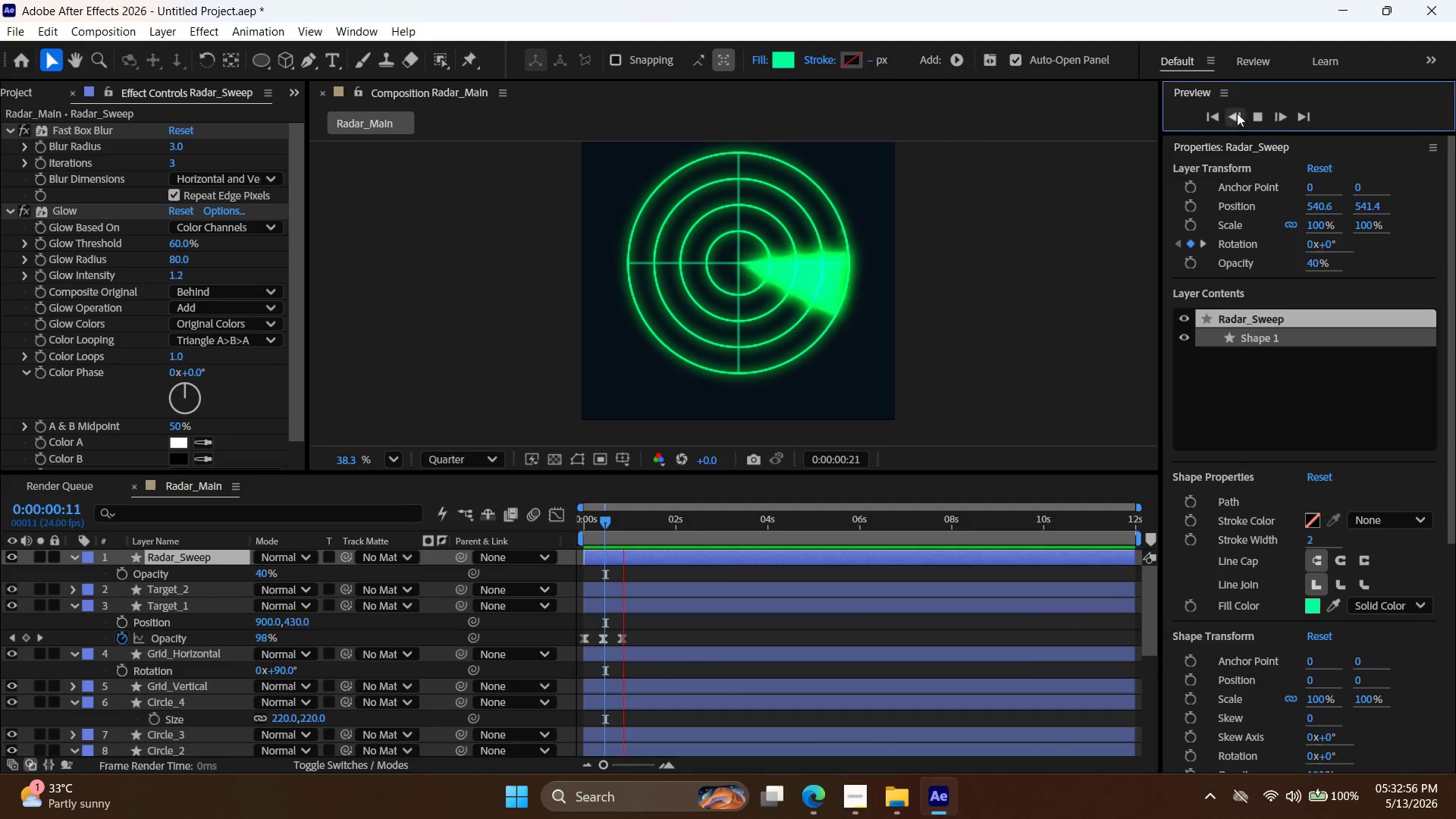 
wait(11.43)
 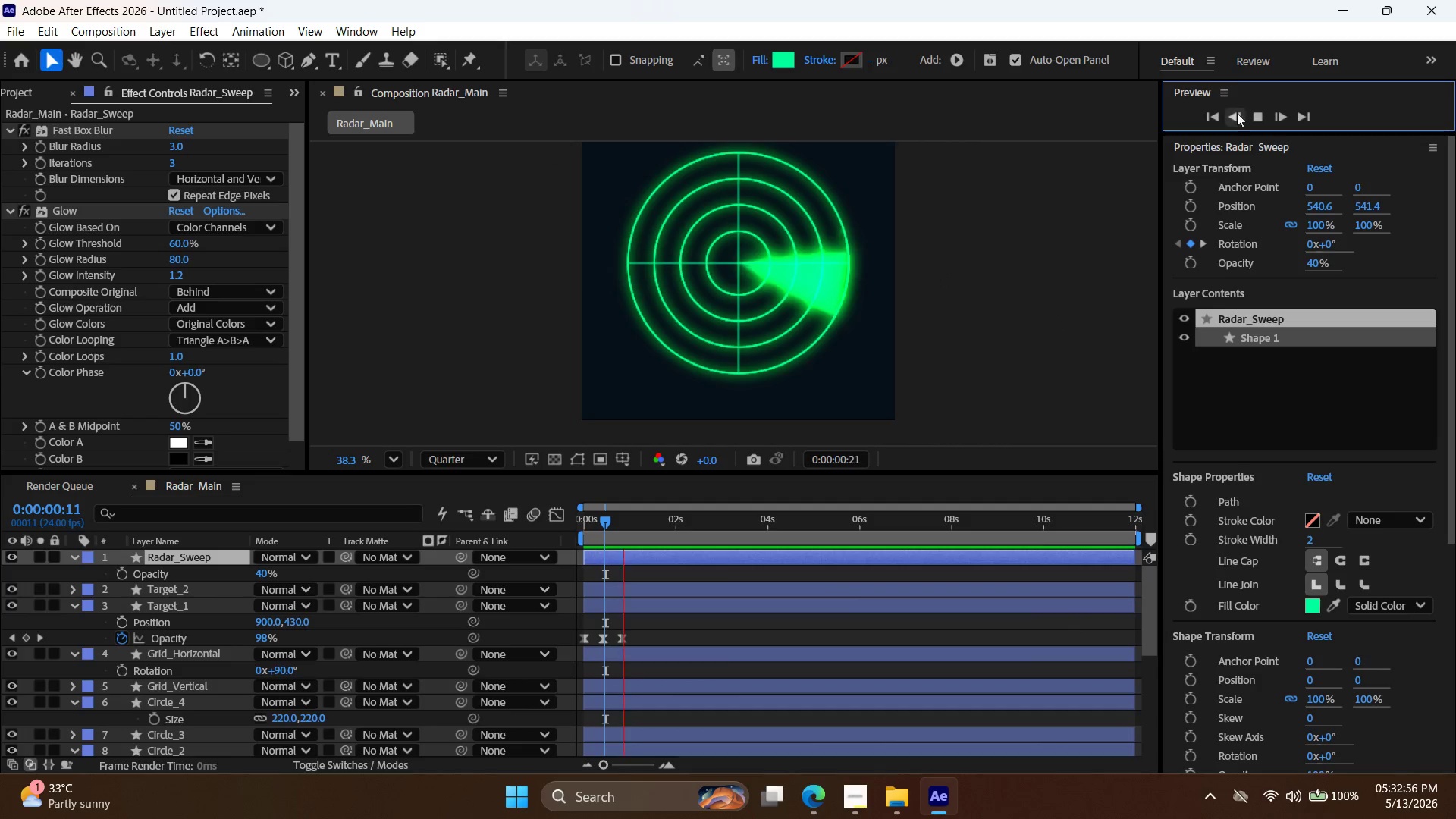 
left_click([237, 148])
 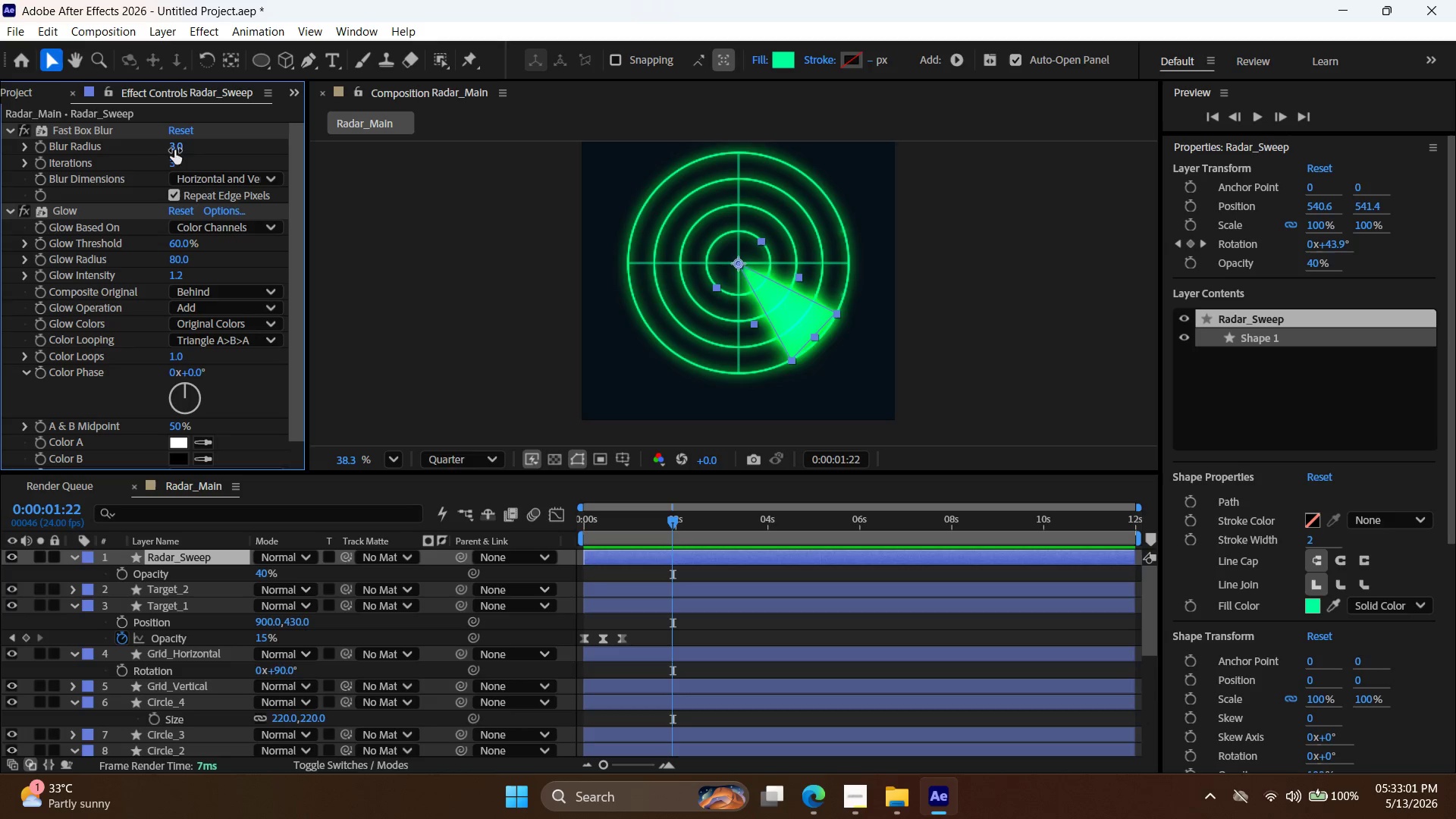 
scroll: coordinate [192, 168], scroll_direction: up, amount: 2.0
 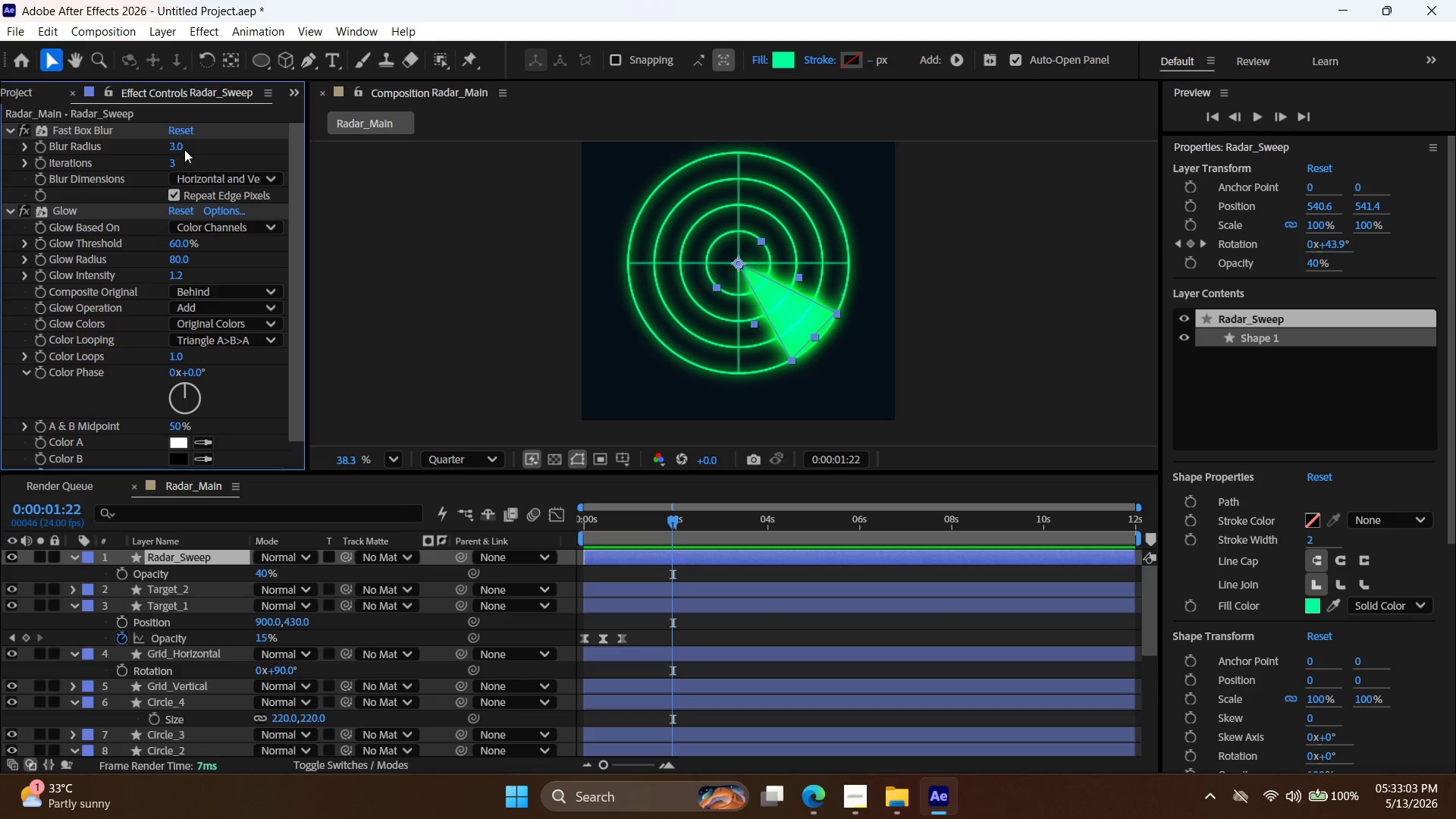 
left_click_drag(start_coordinate=[176, 146], to_coordinate=[209, 158])
 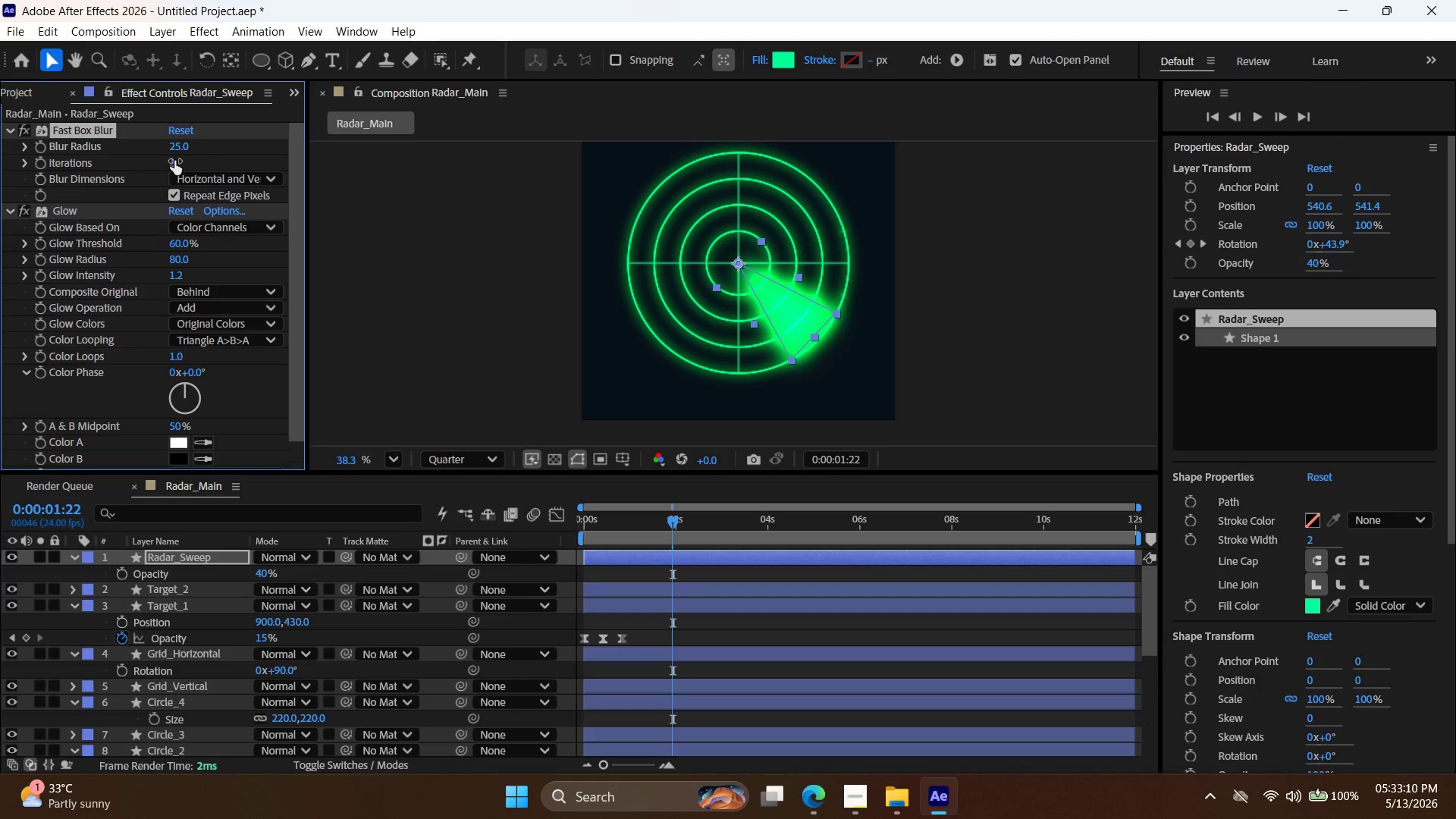 
left_click_drag(start_coordinate=[175, 162], to_coordinate=[172, 165])
 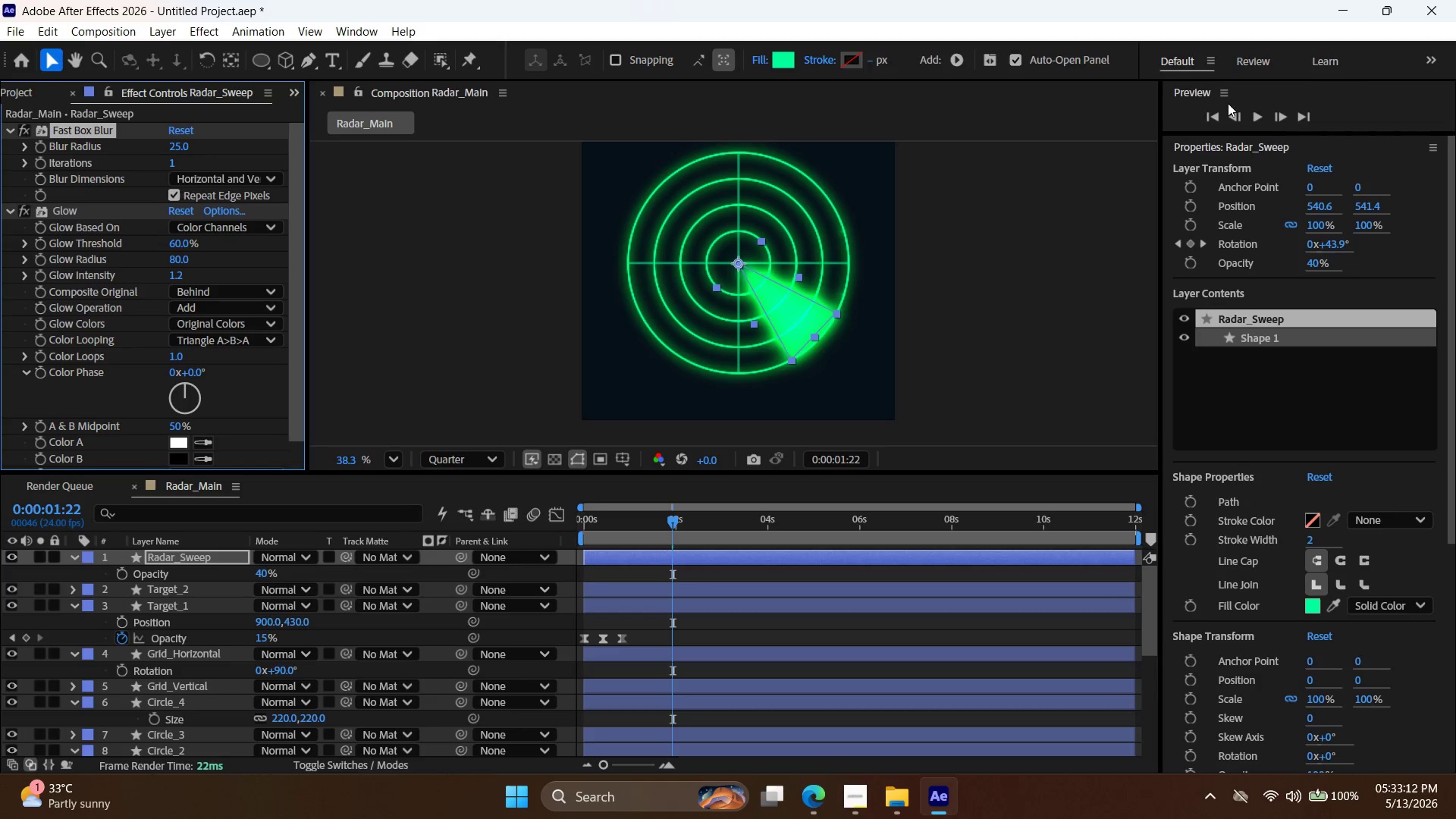 
left_click([1265, 110])
 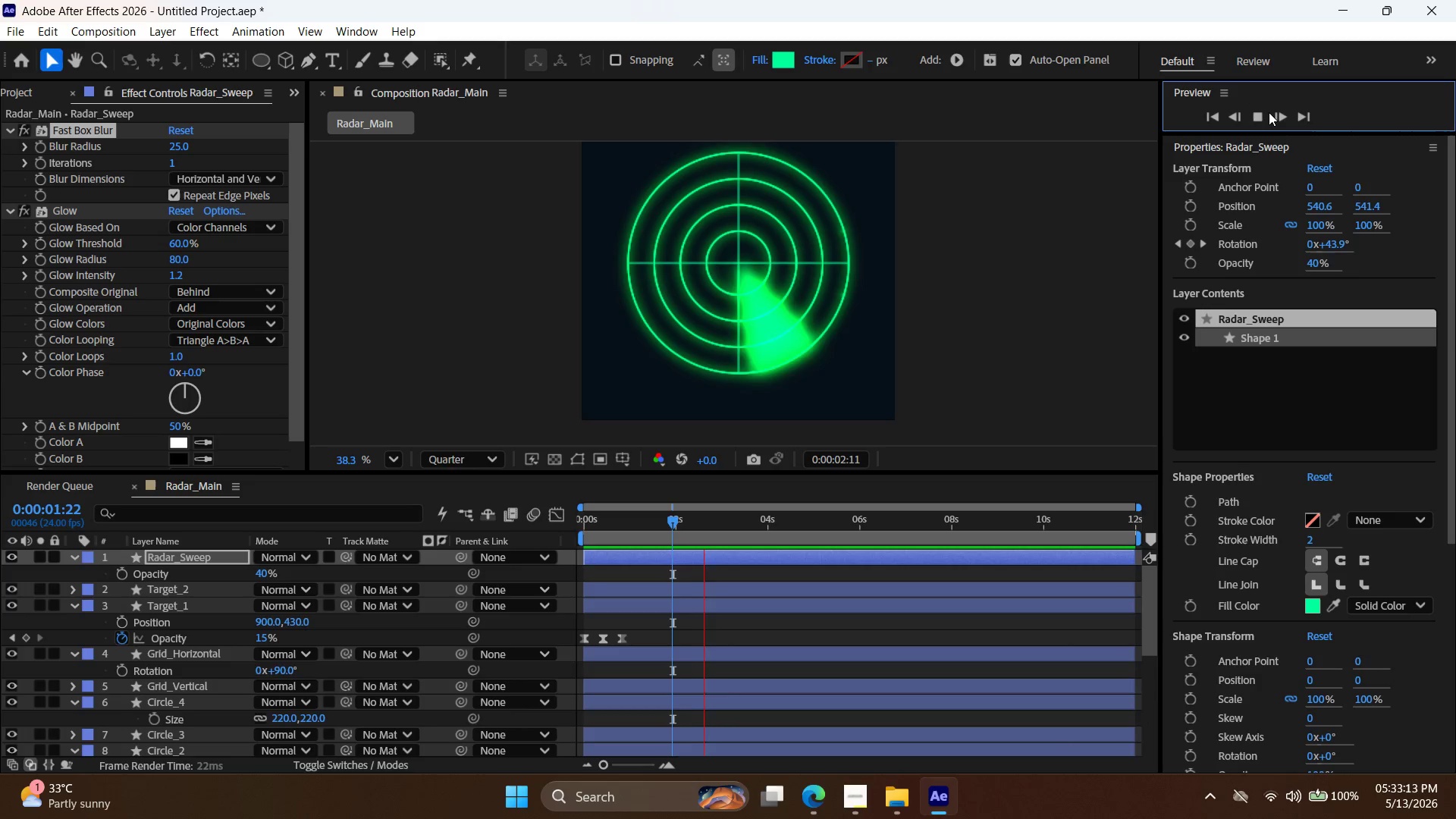 
left_click([1272, 113])
 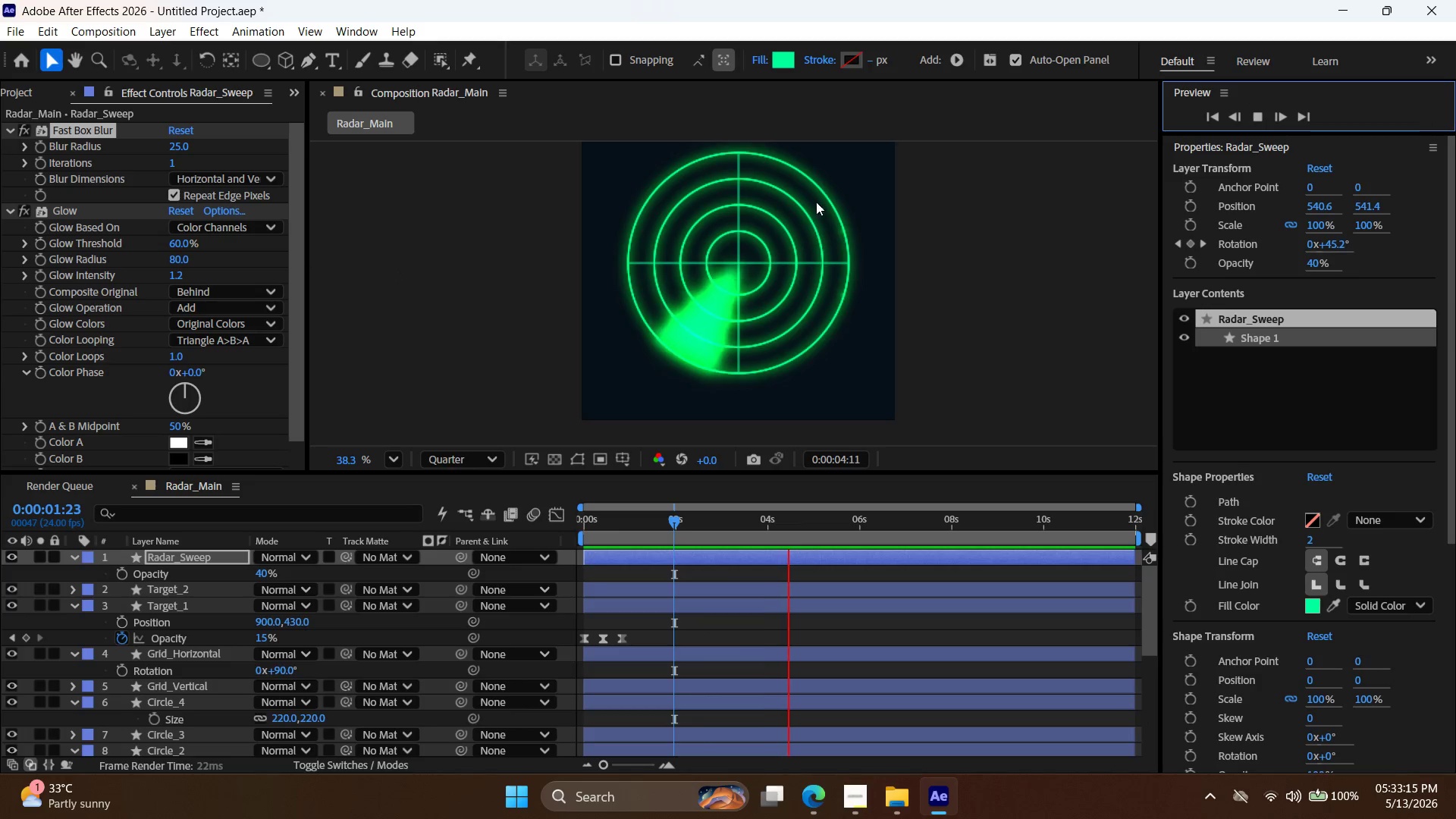 
left_click([1259, 115])
 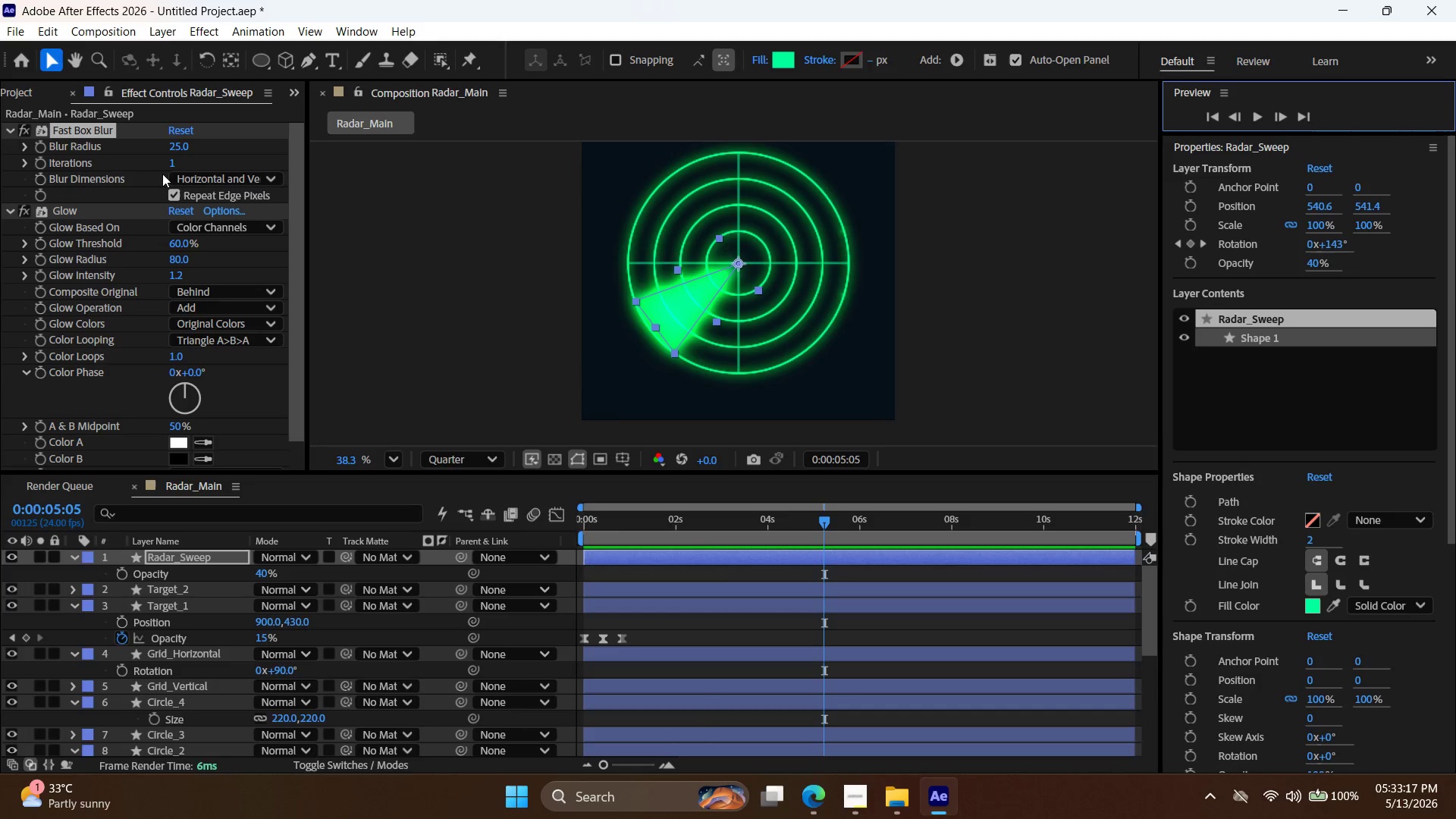 
left_click_drag(start_coordinate=[174, 165], to_coordinate=[174, 171])
 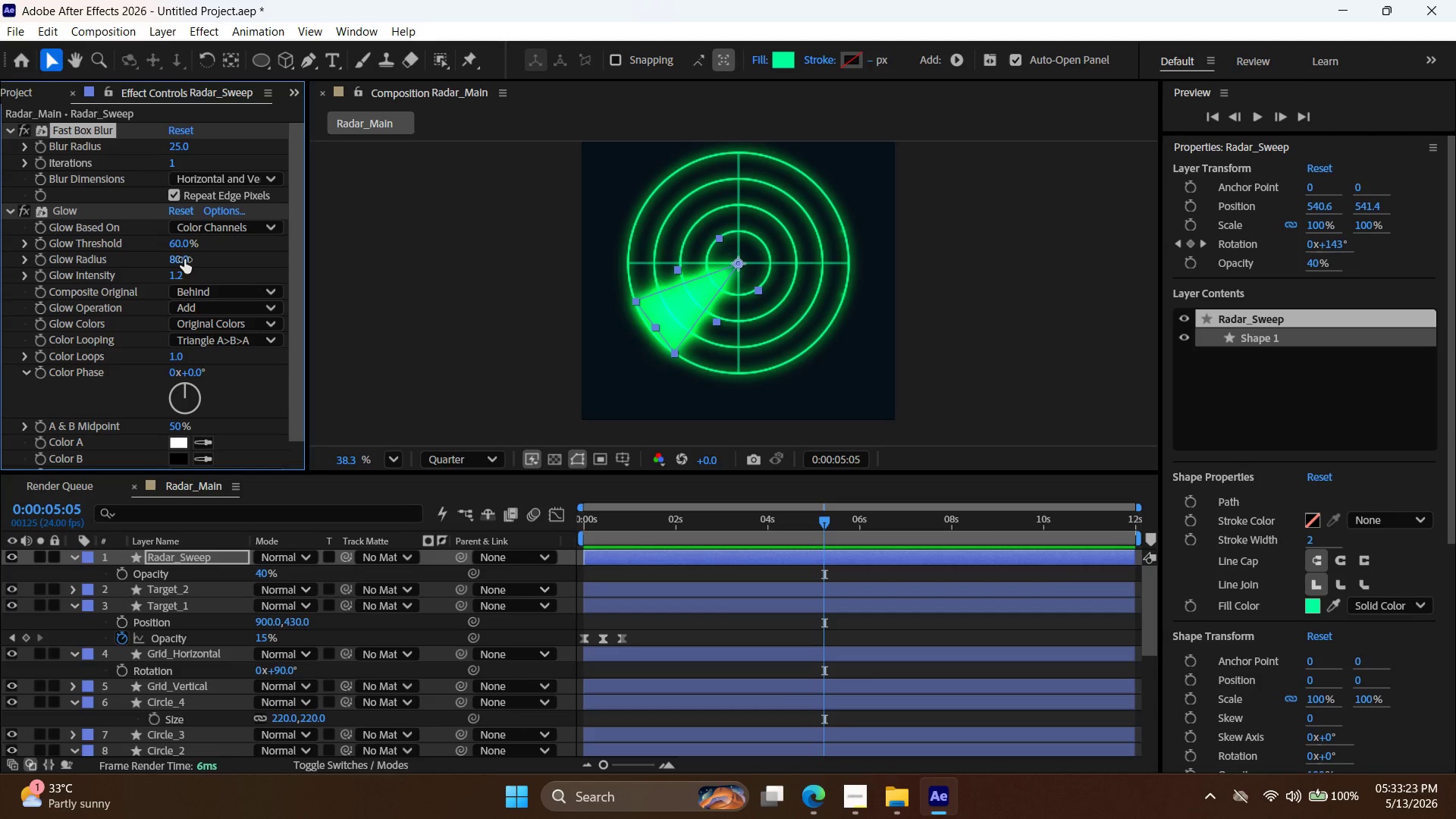 
left_click_drag(start_coordinate=[177, 281], to_coordinate=[165, 288])
 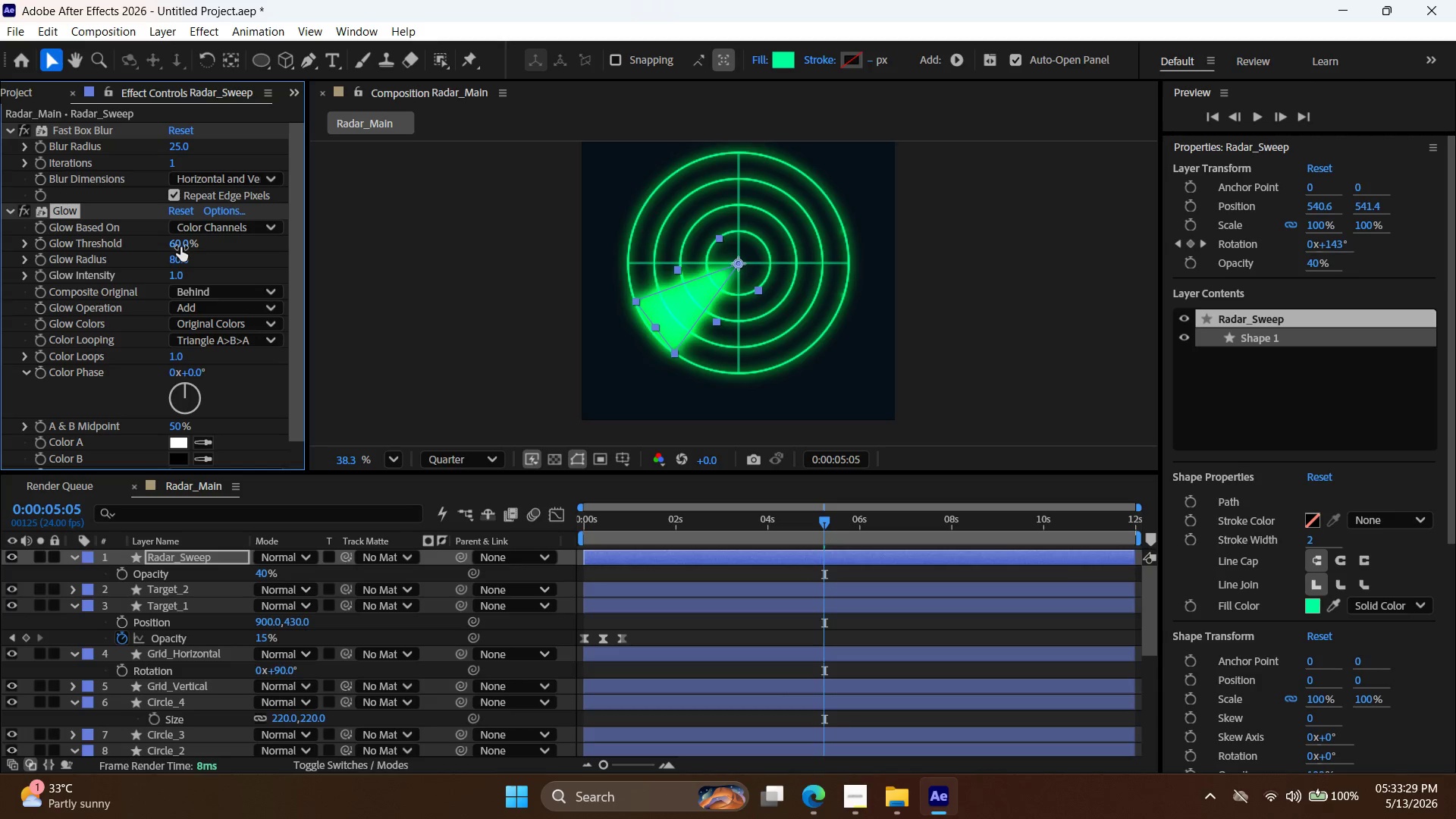 
left_click_drag(start_coordinate=[182, 263], to_coordinate=[187, 272])
 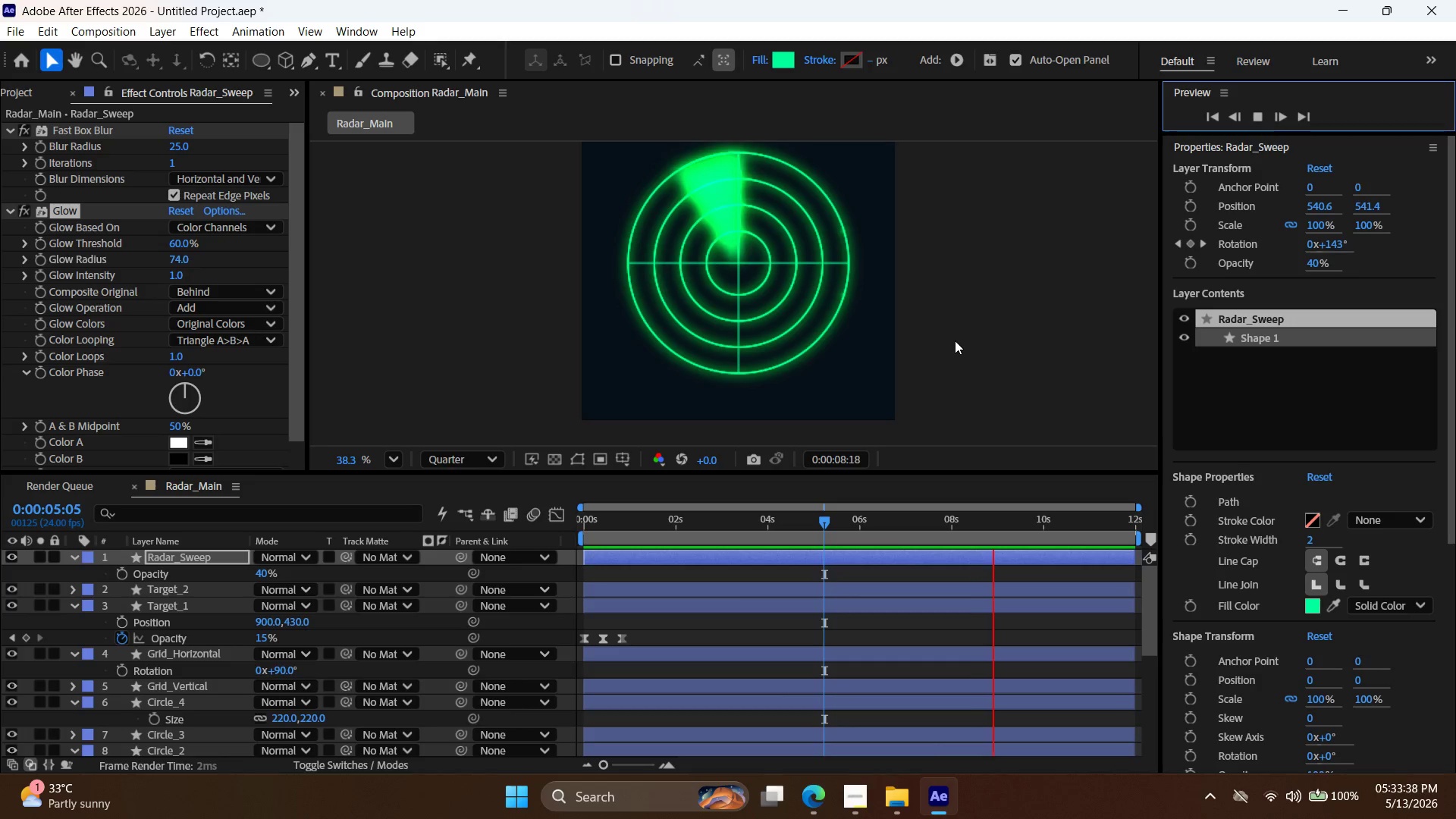 
wait(6.2)
 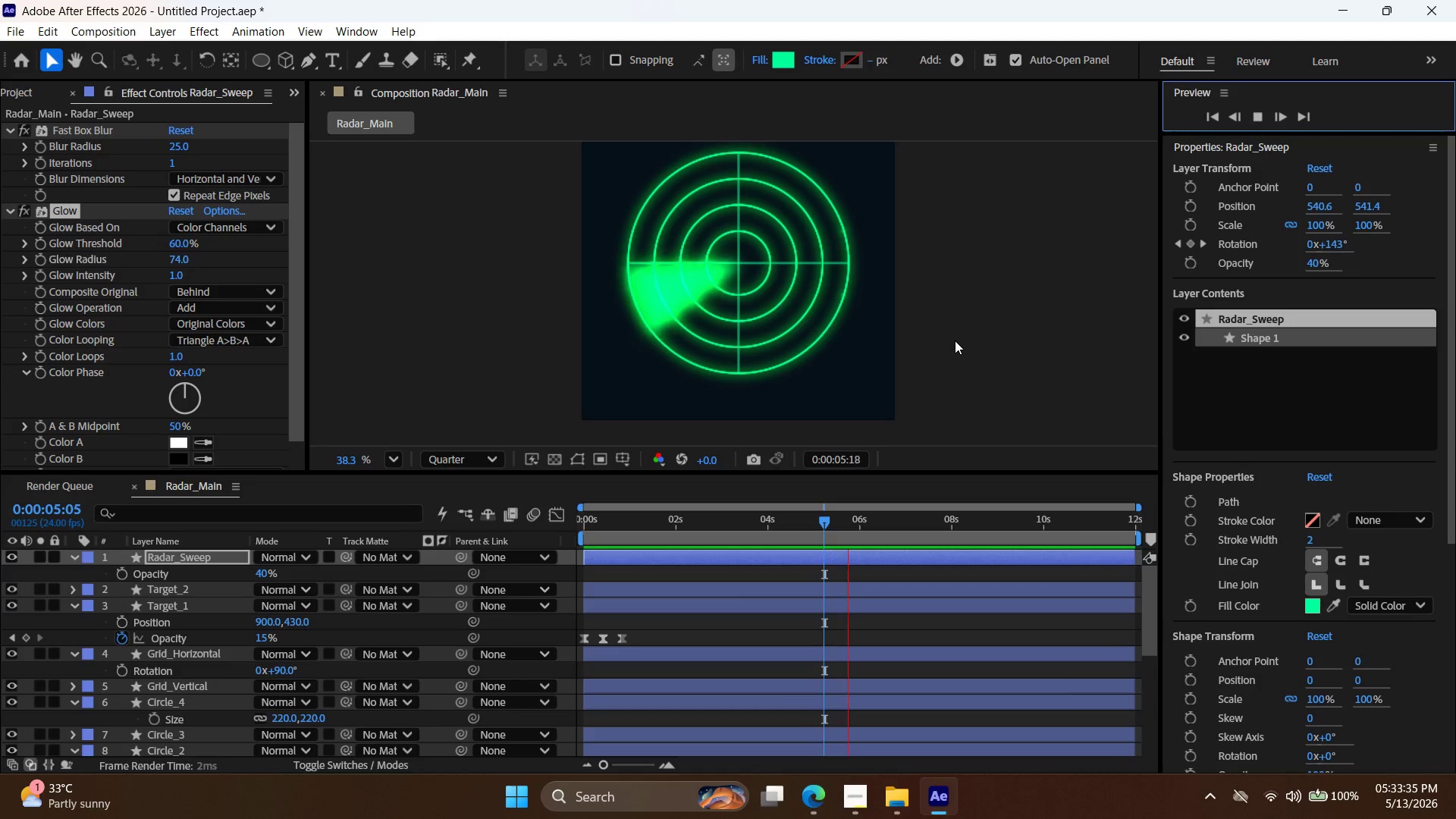 
left_click_drag(start_coordinate=[174, 275], to_coordinate=[185, 278])
 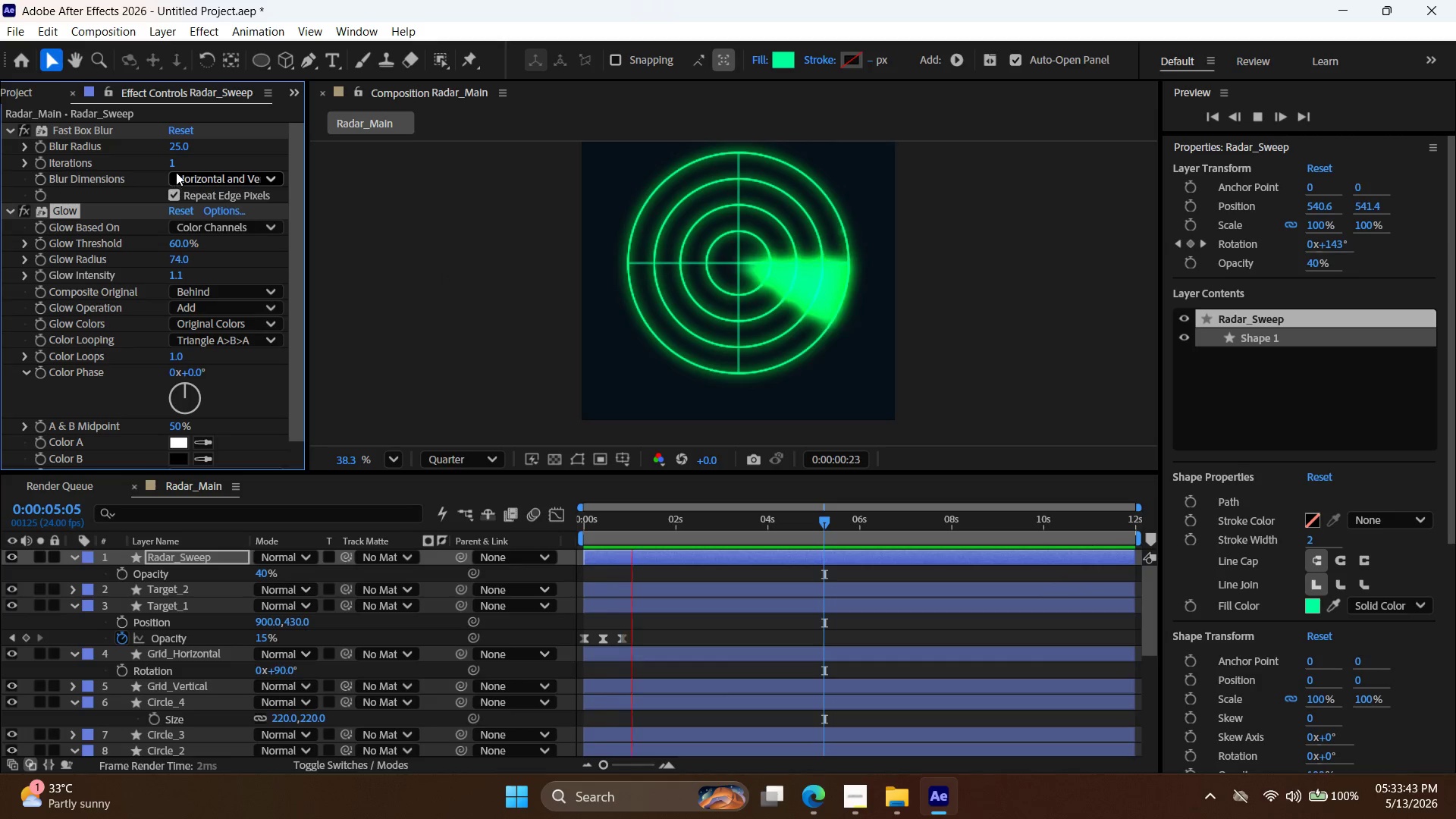 
left_click_drag(start_coordinate=[172, 163], to_coordinate=[158, 169])
 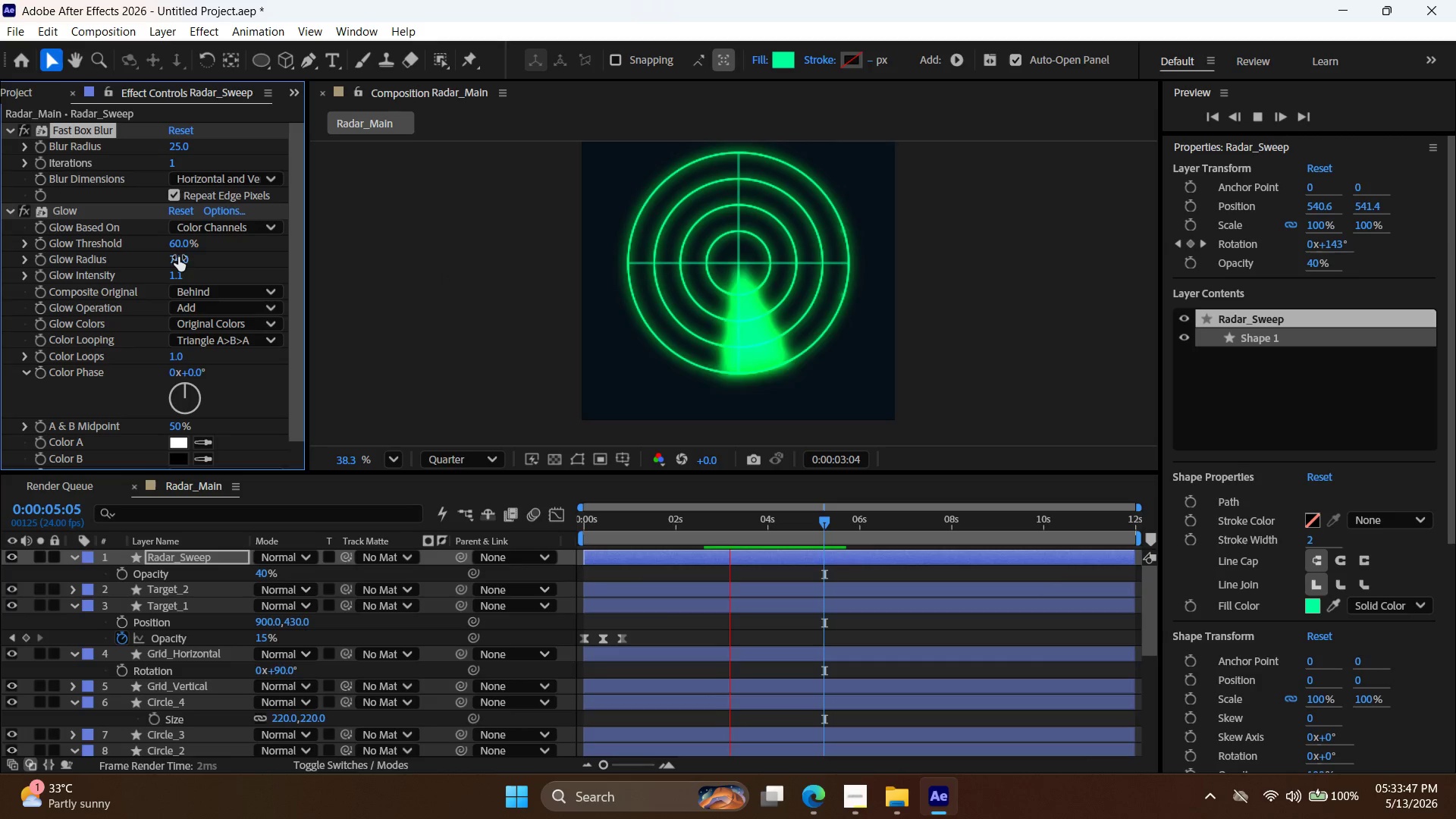 
left_click_drag(start_coordinate=[178, 257], to_coordinate=[150, 255])
 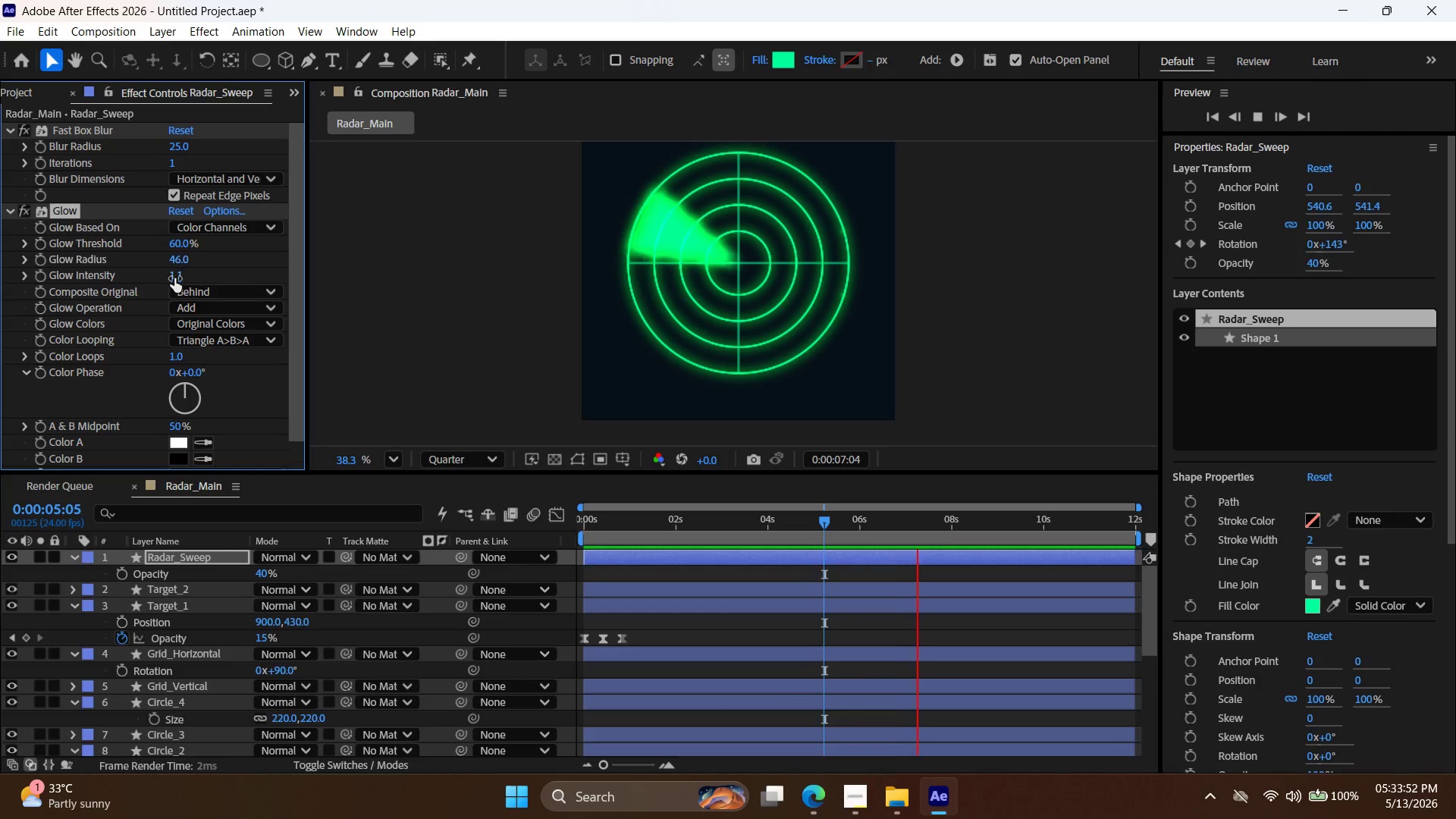 
left_click_drag(start_coordinate=[177, 278], to_coordinate=[186, 275])
 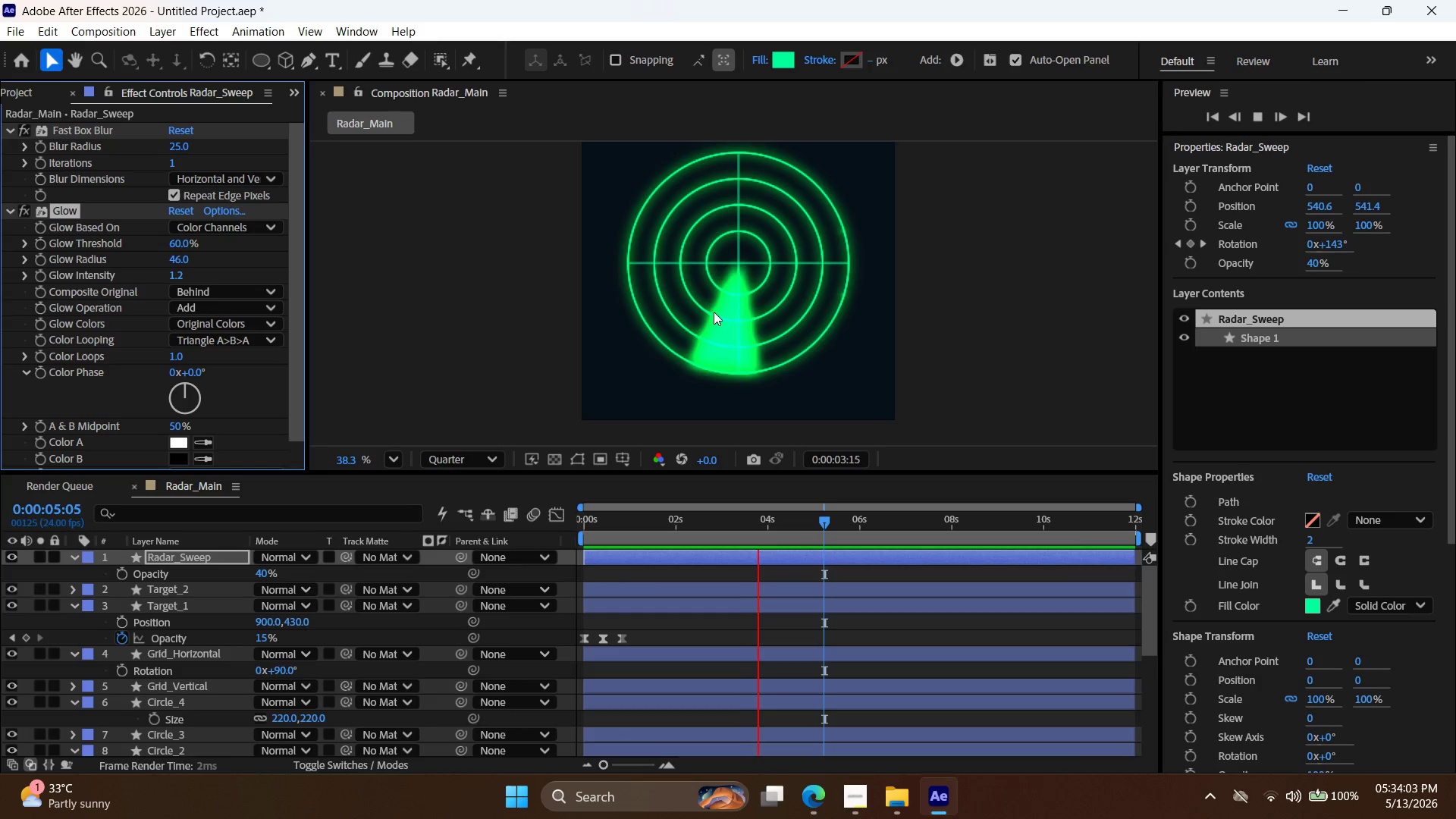 
wait(6.84)
 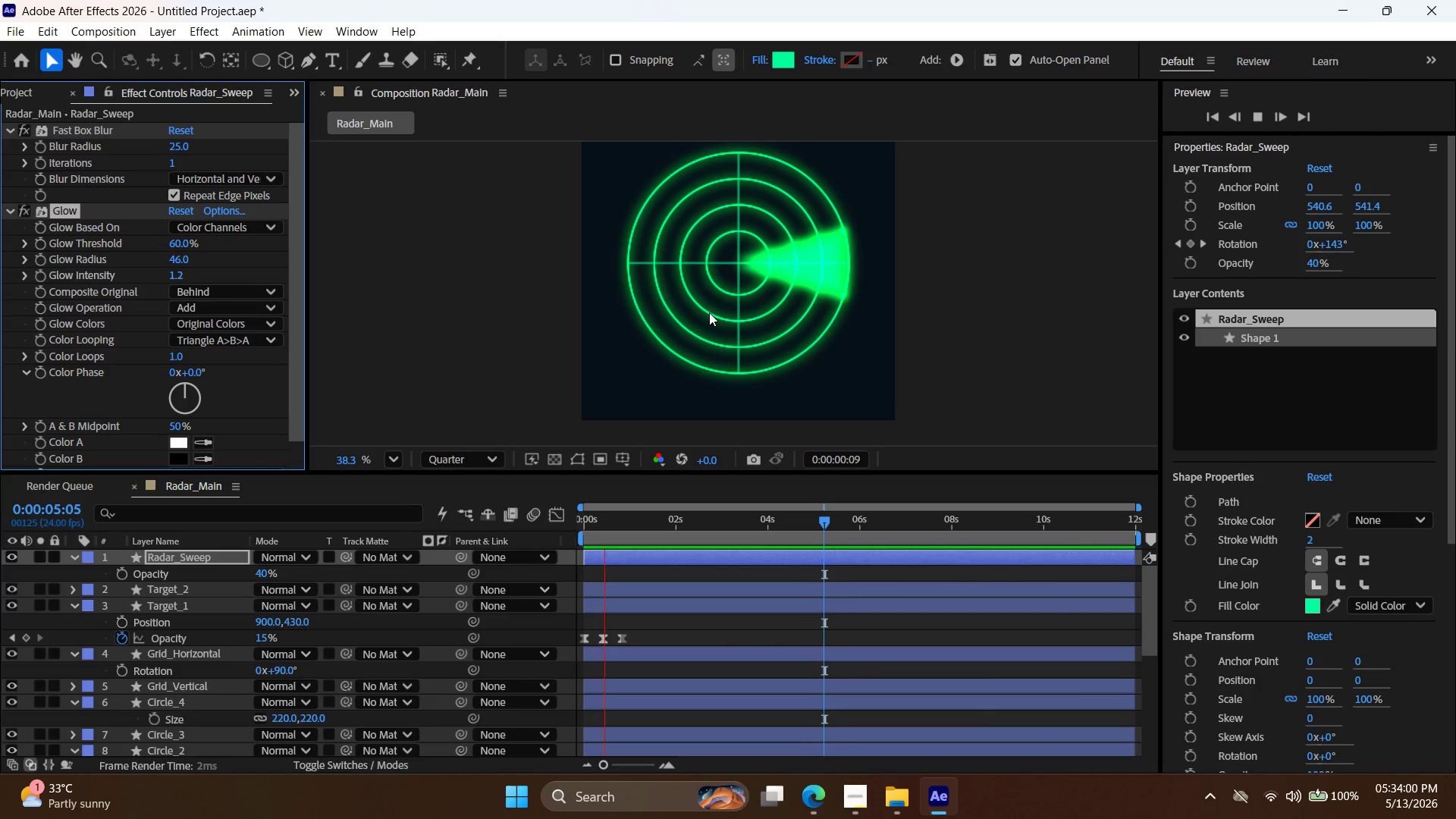 
double_click([258, 569])
 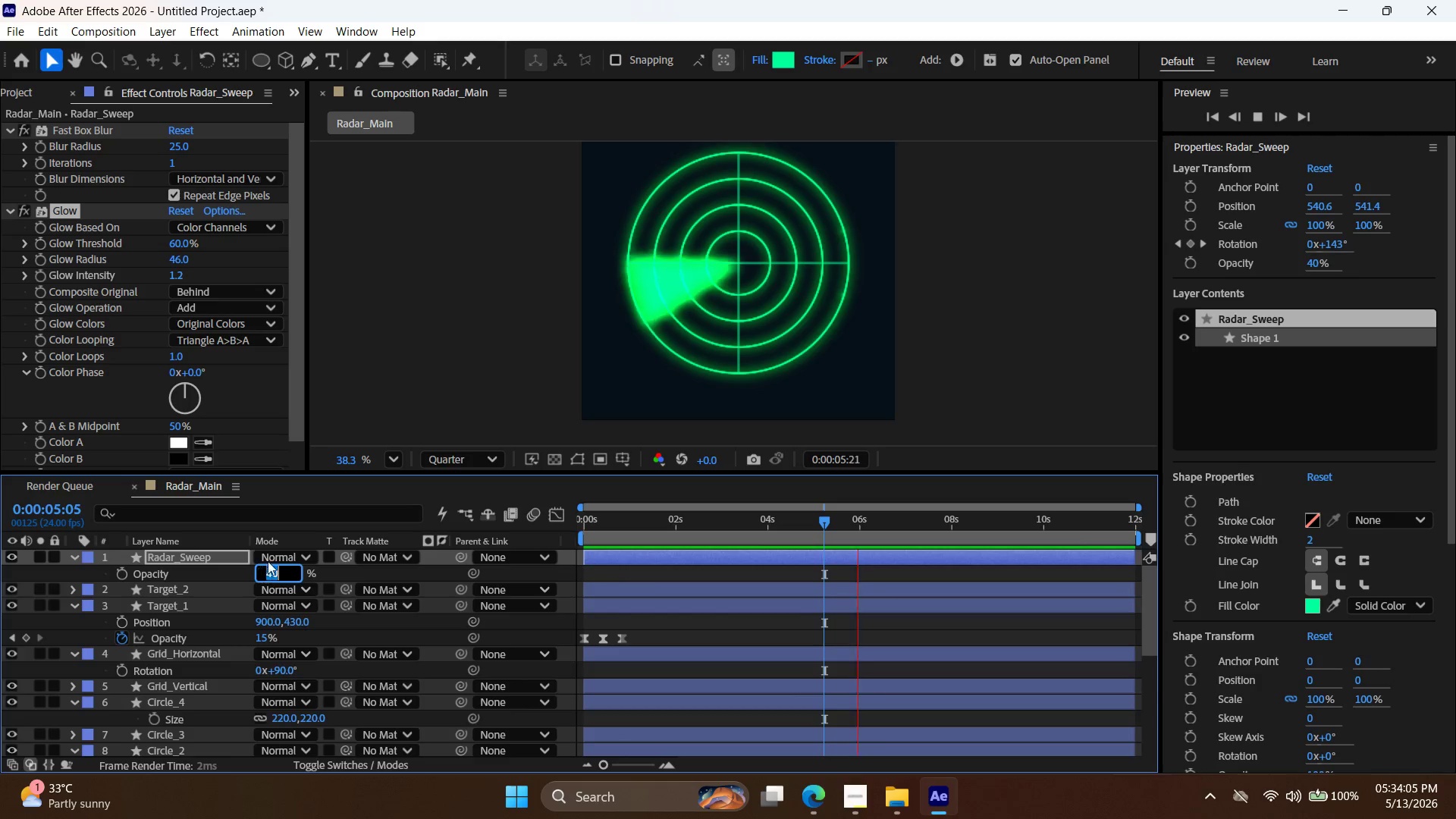 
type(30)
 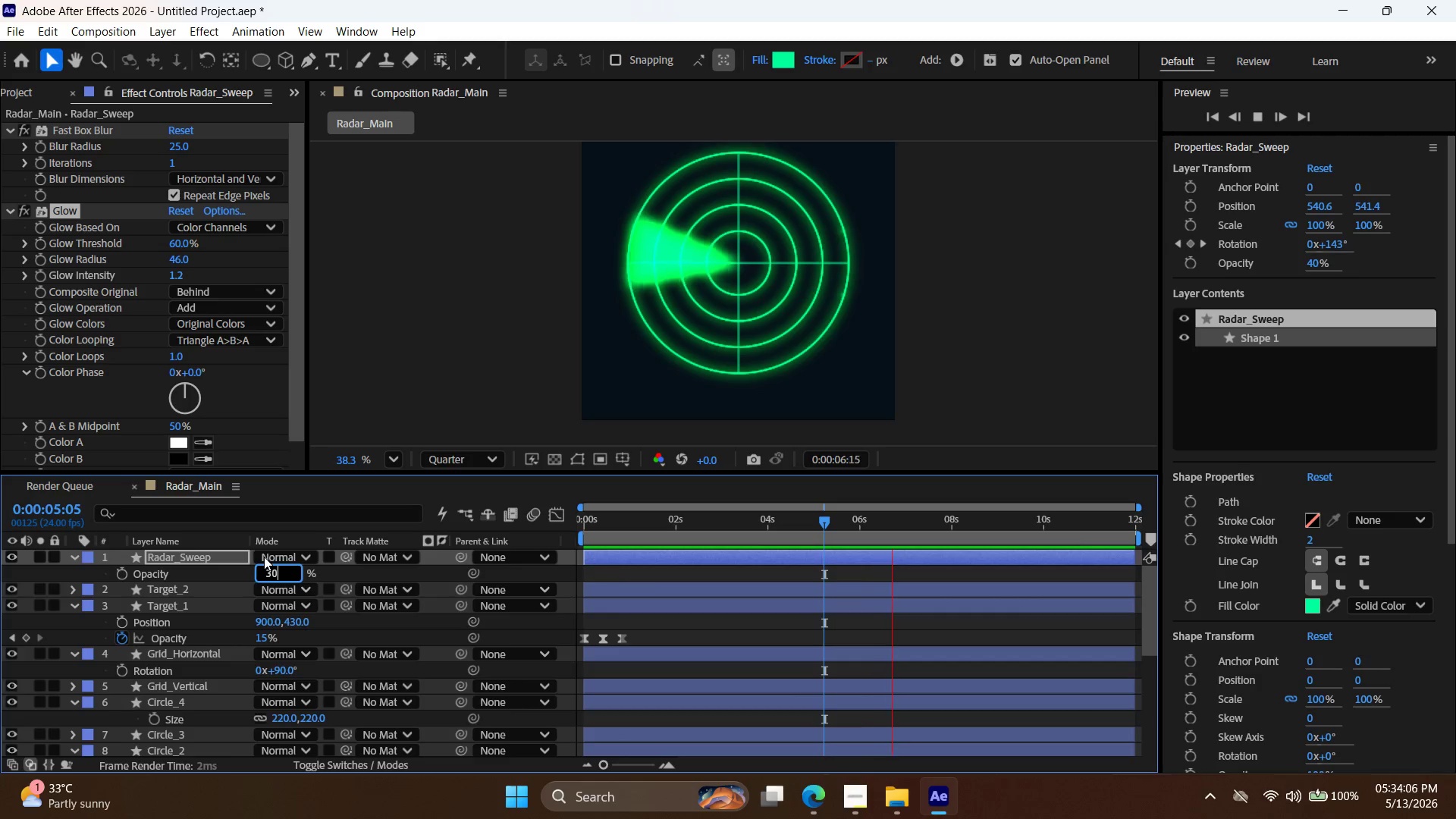 
key(Enter)
 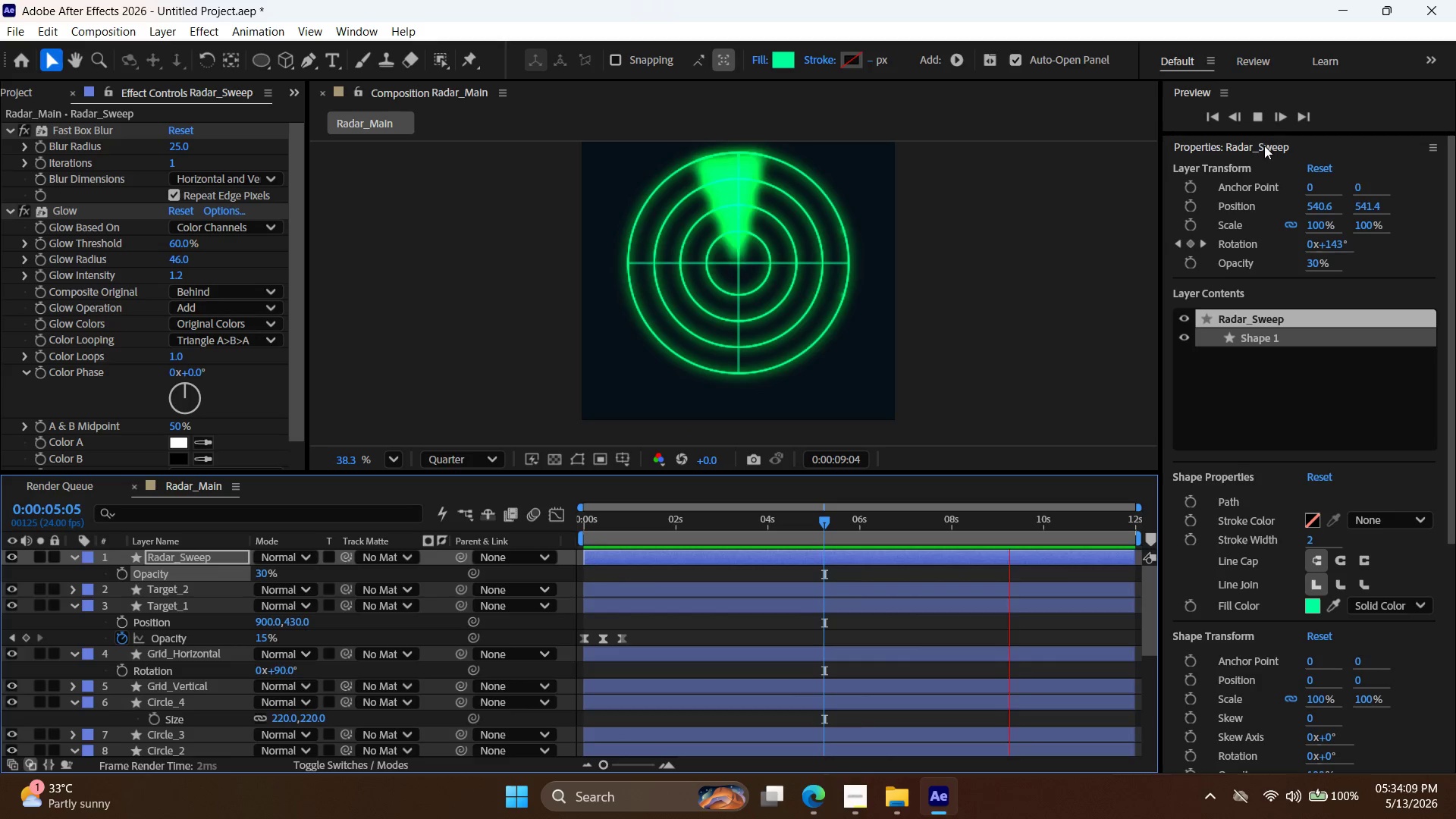 
left_click([1257, 118])
 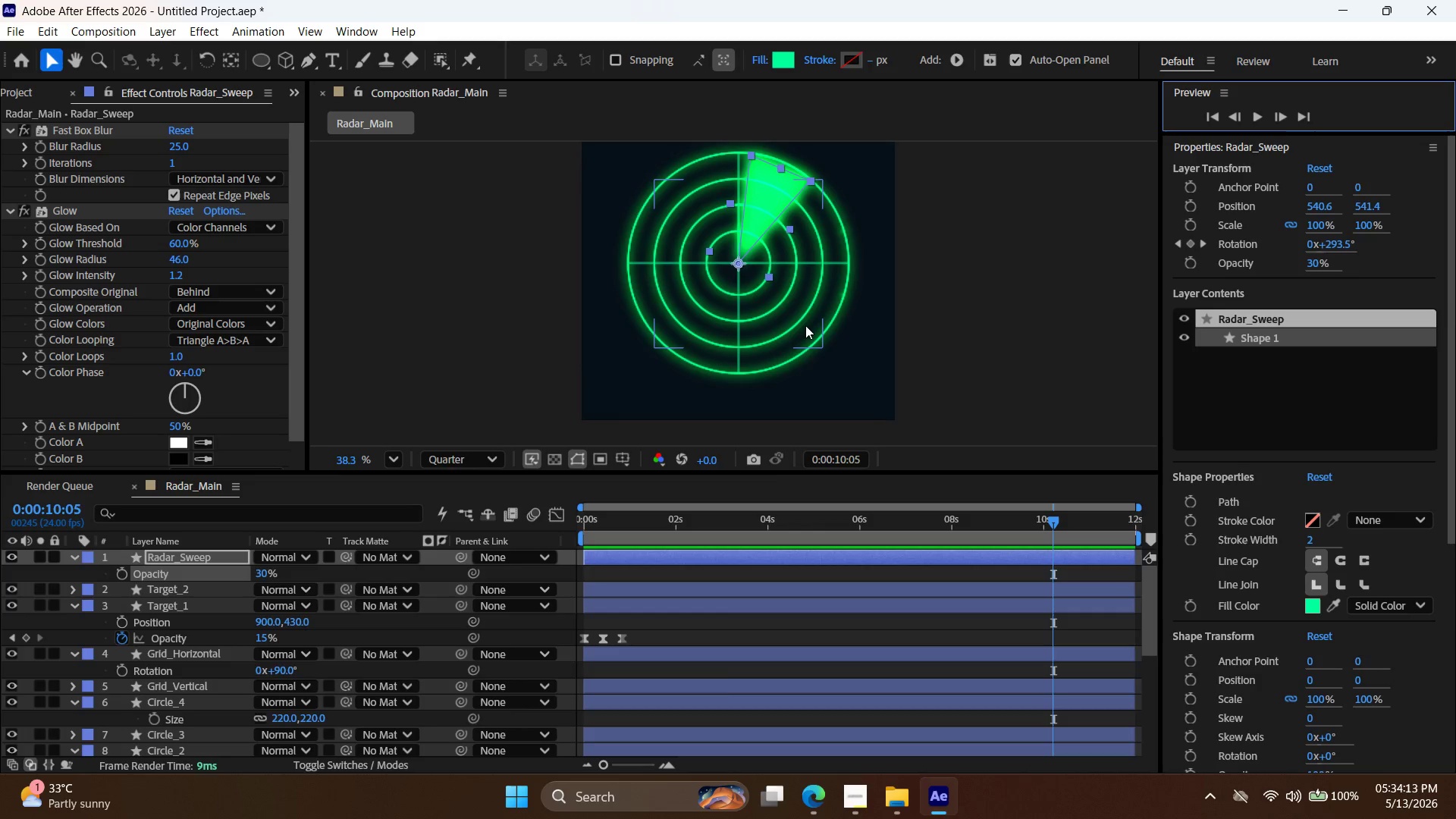 
key(Control+BracketRight)
 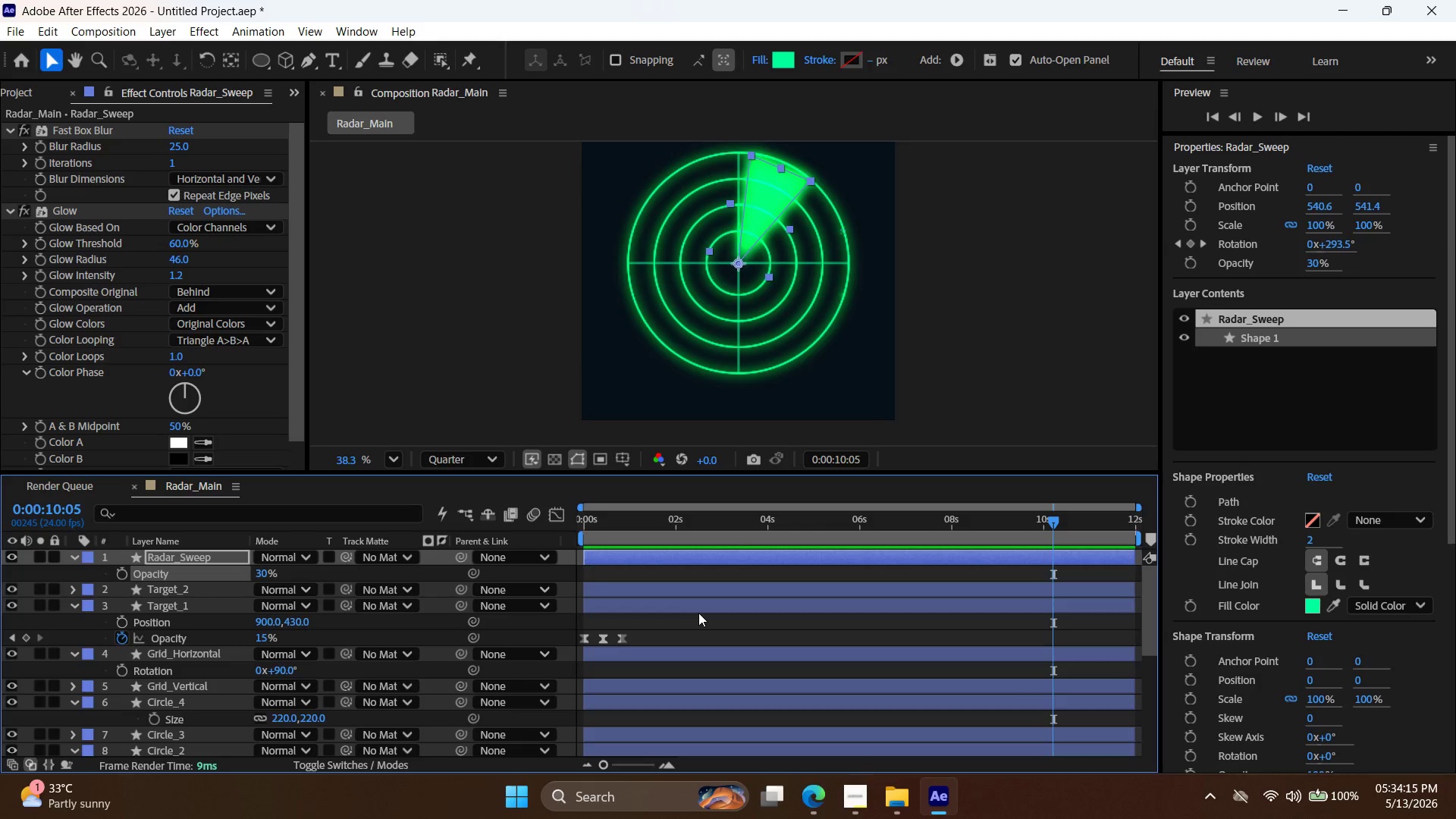 
key(Control+BracketLeft)
 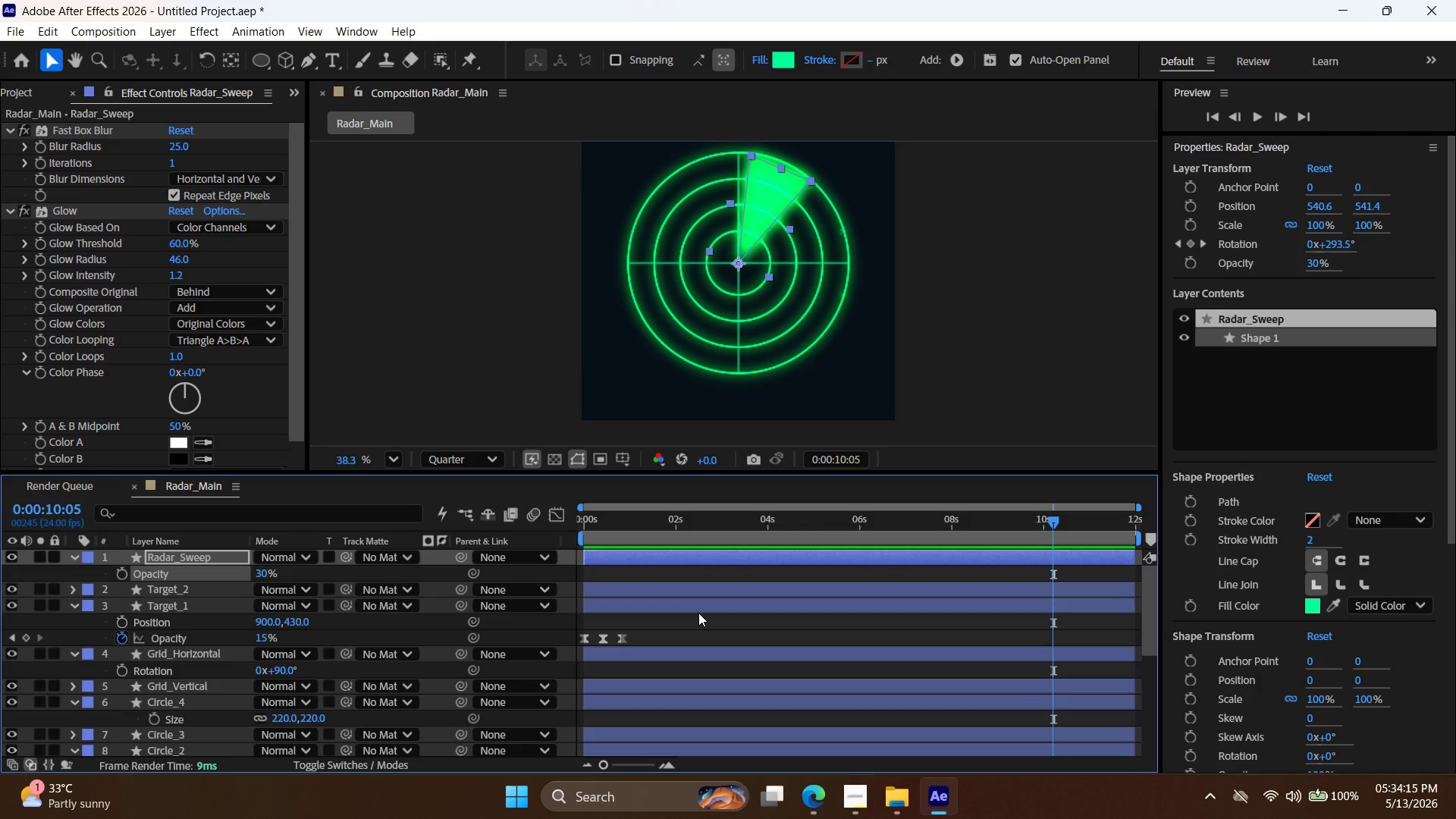 
key(Control+BracketLeft)
 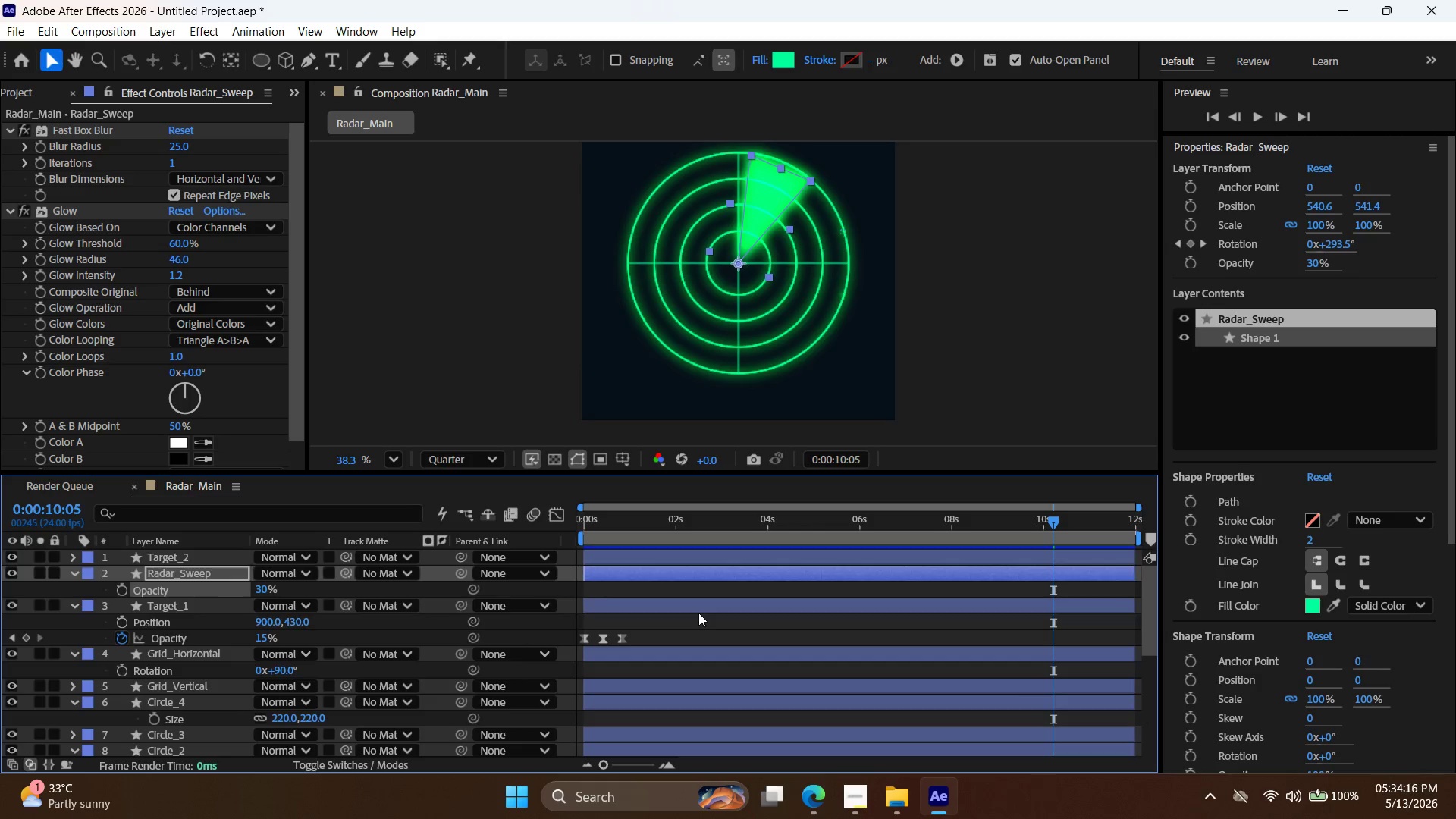 
key(Control+BracketLeft)
 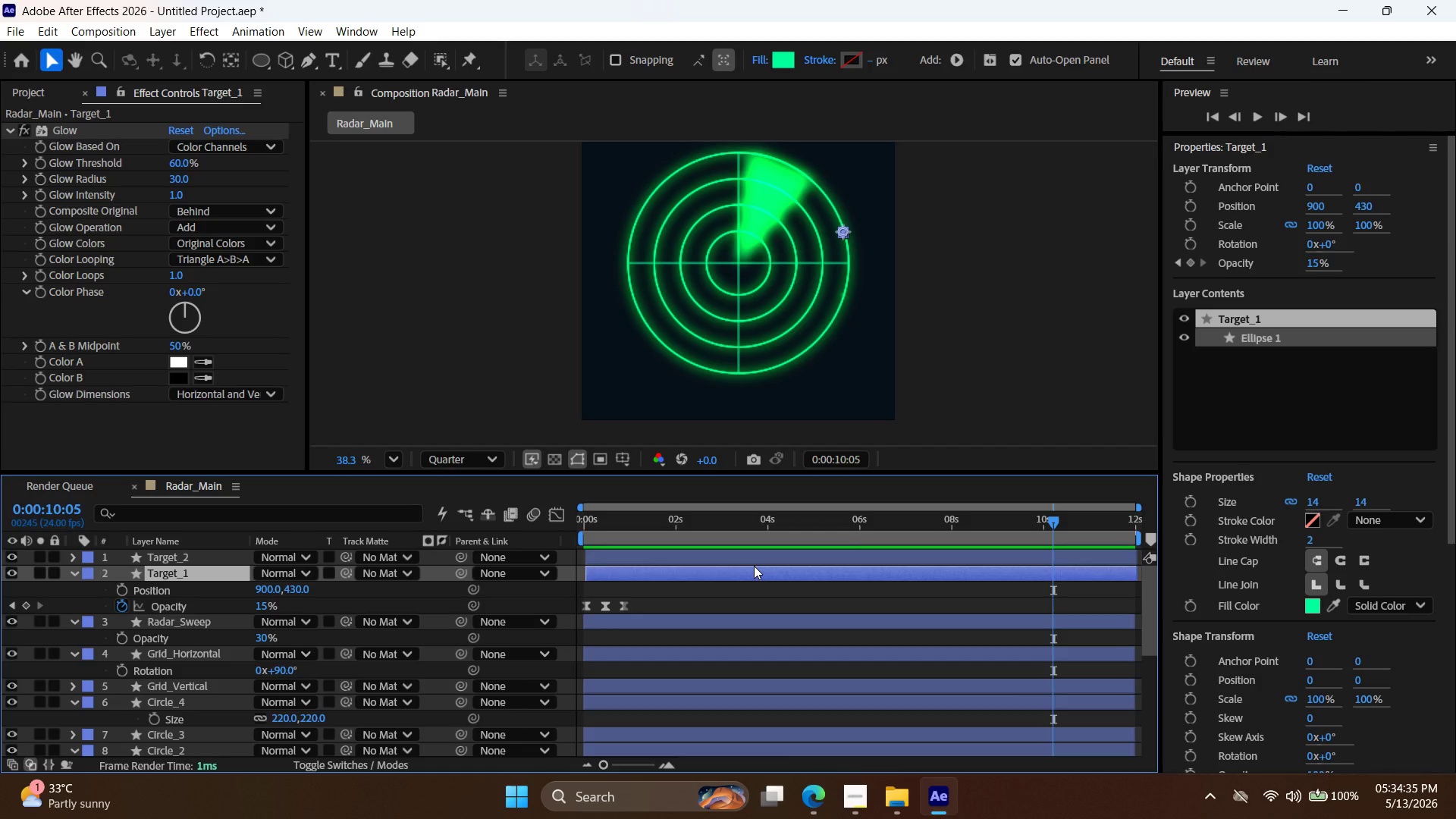 
wait(24.38)
 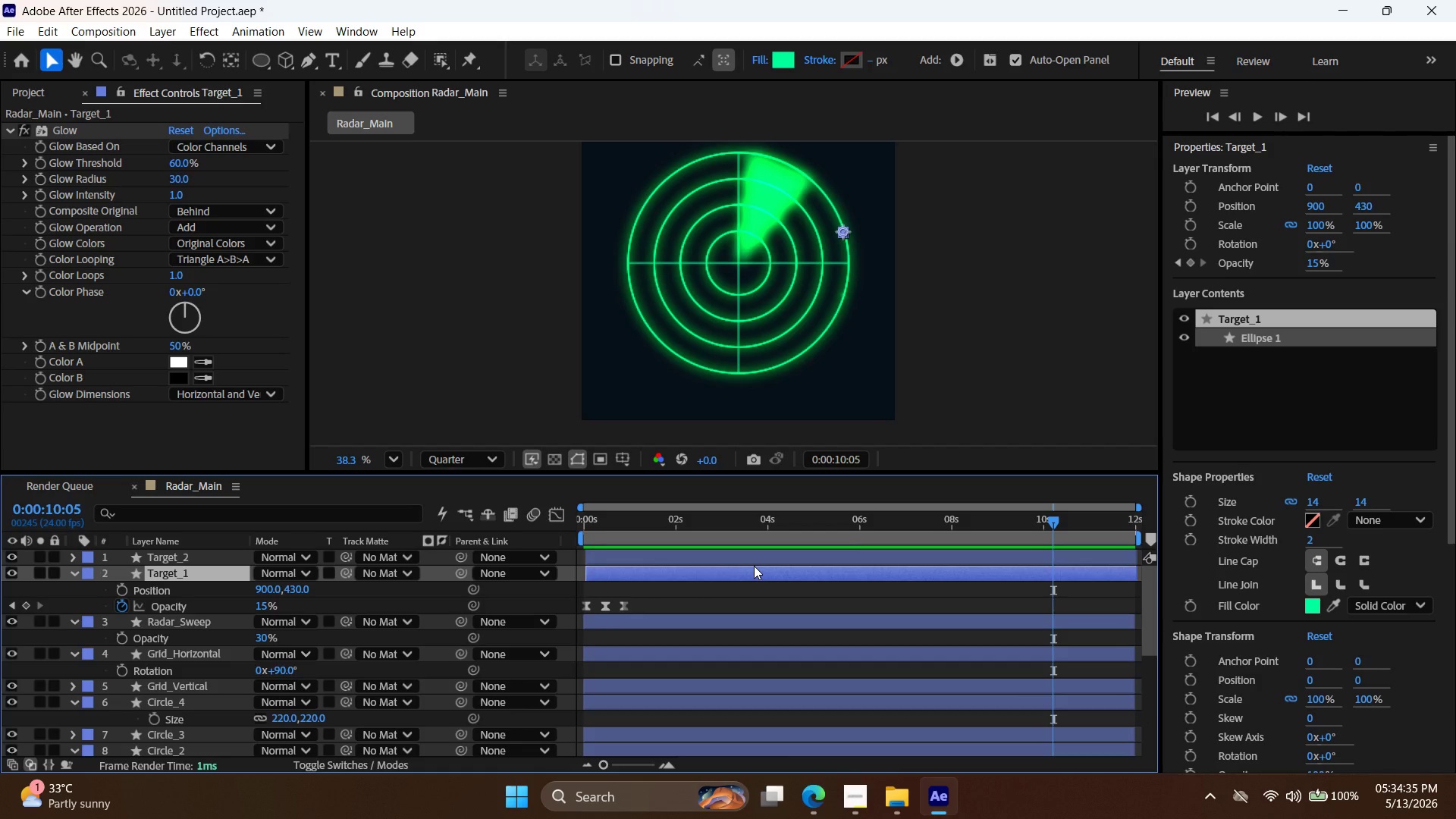 
double_click([1323, 206])
 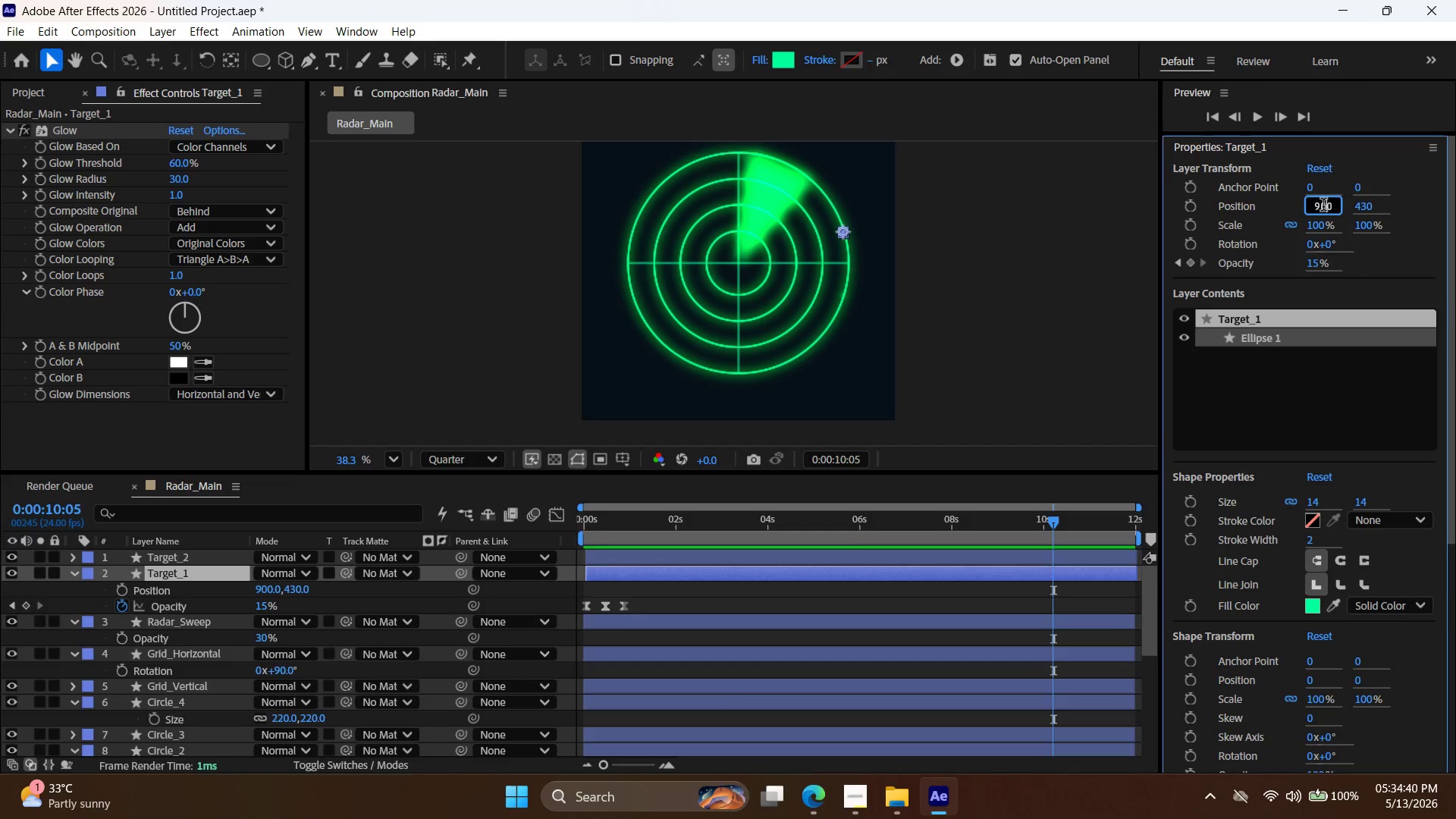 
triple_click([1323, 206])
 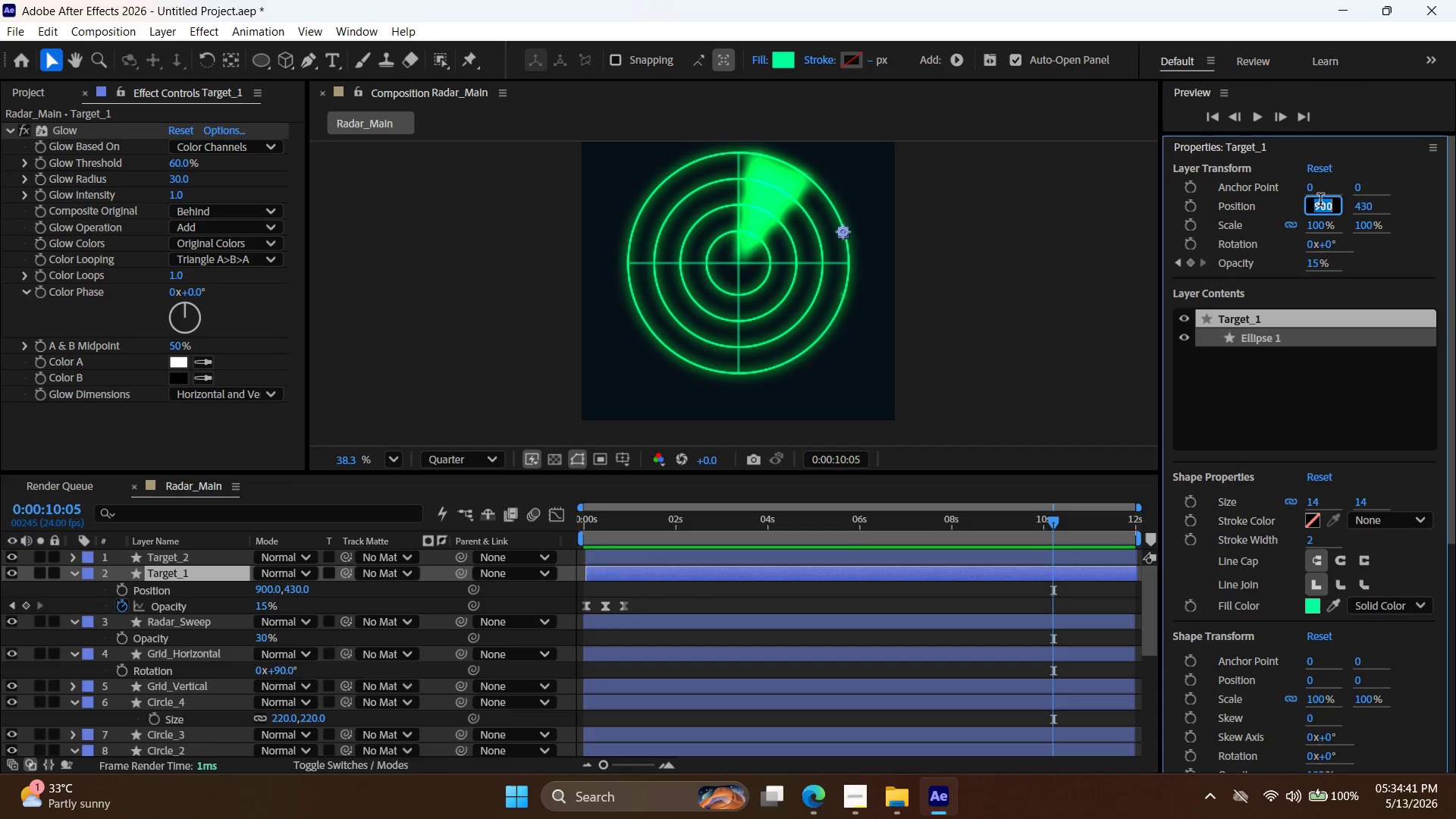 
type(740)
 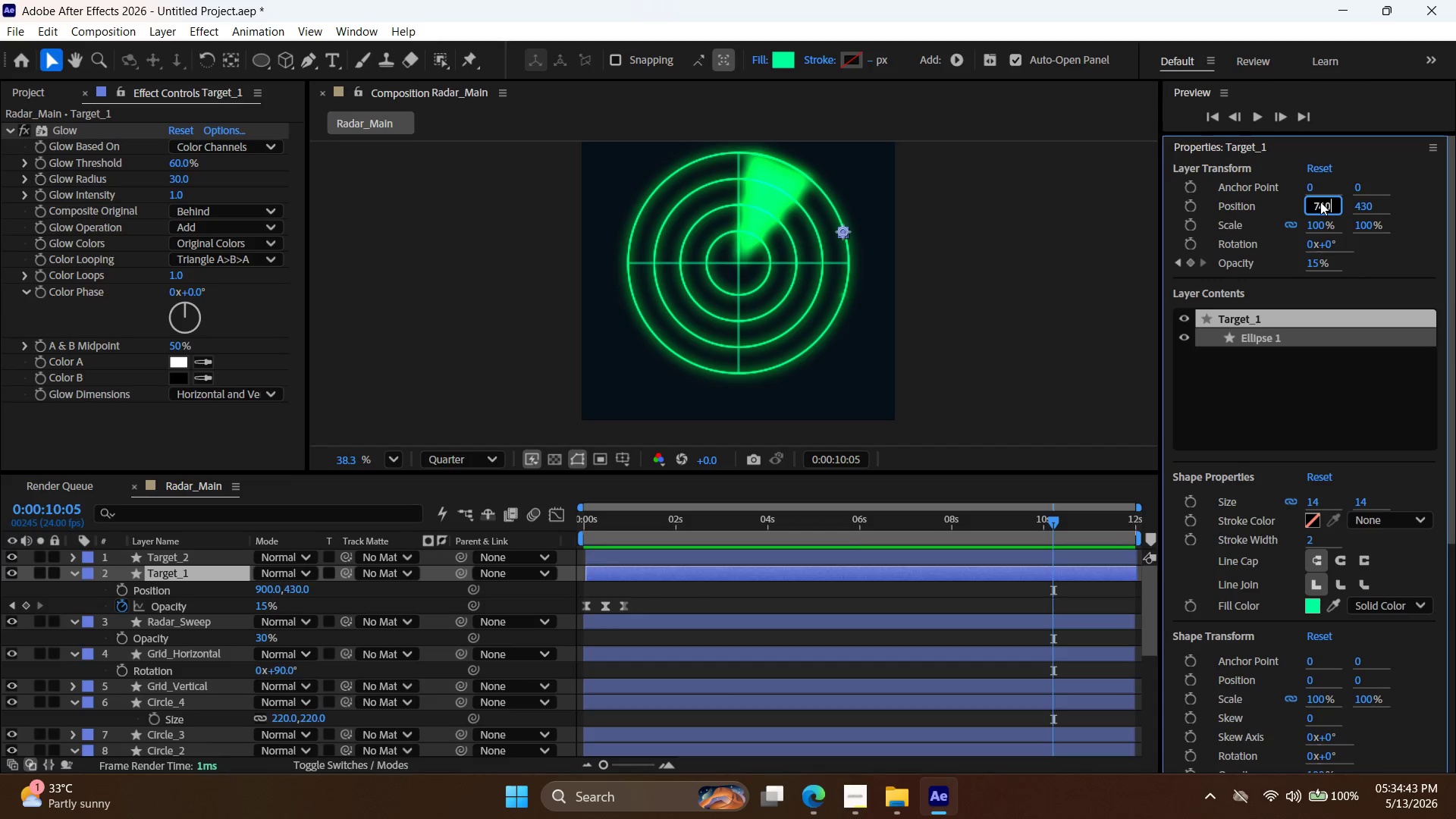 
key(Enter)
 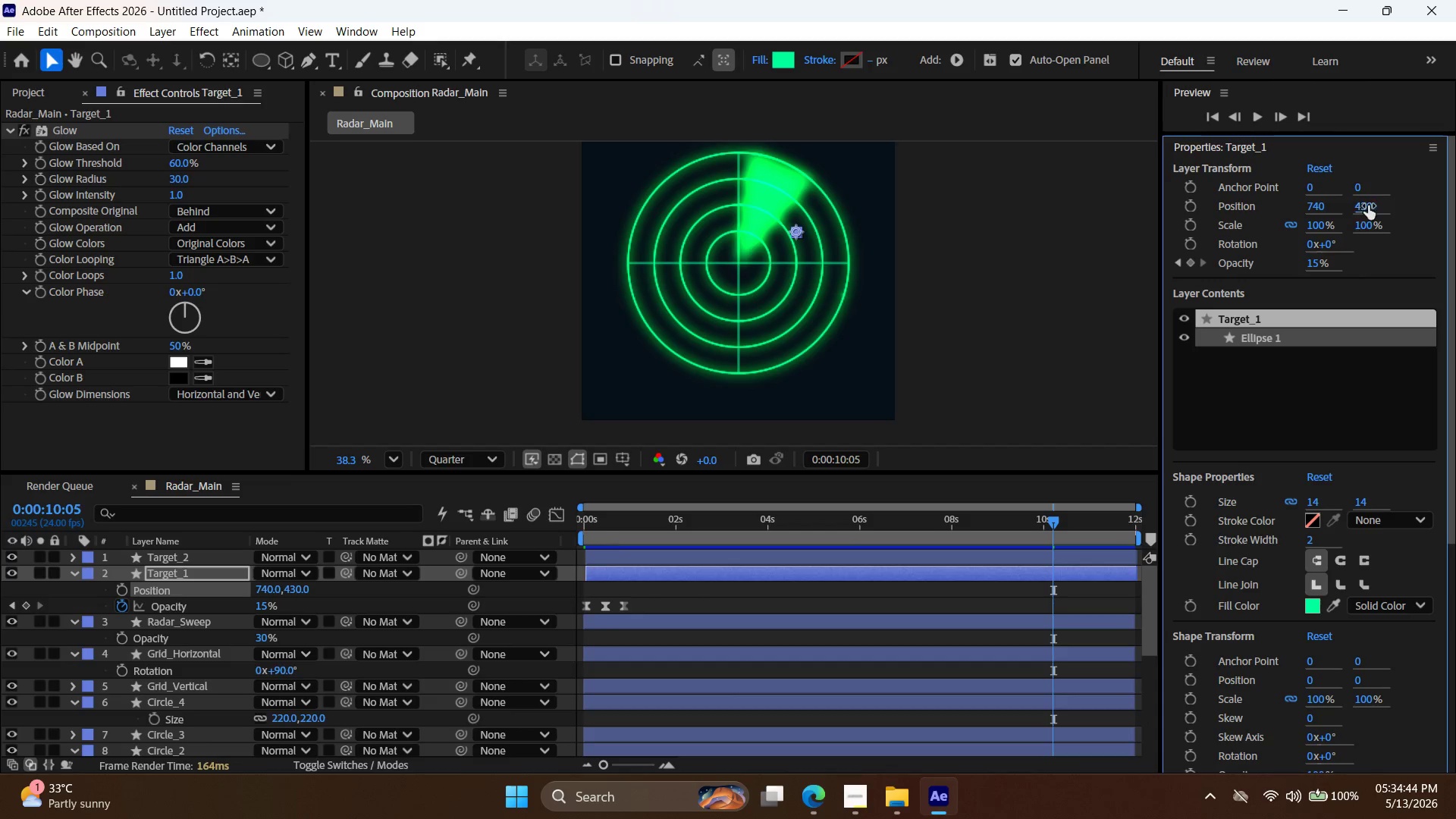 
double_click([1368, 206])
 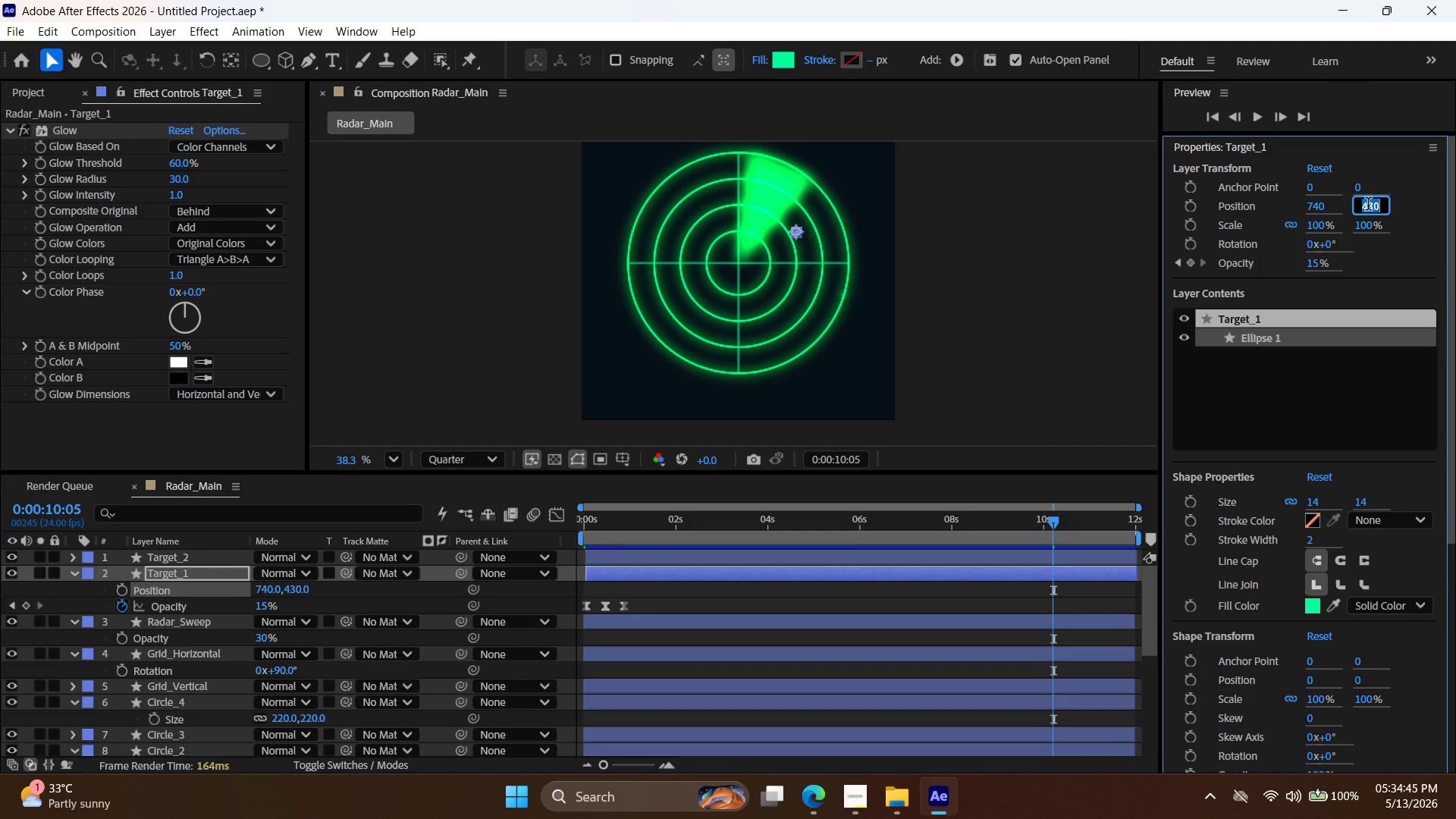 
triple_click([1368, 206])
 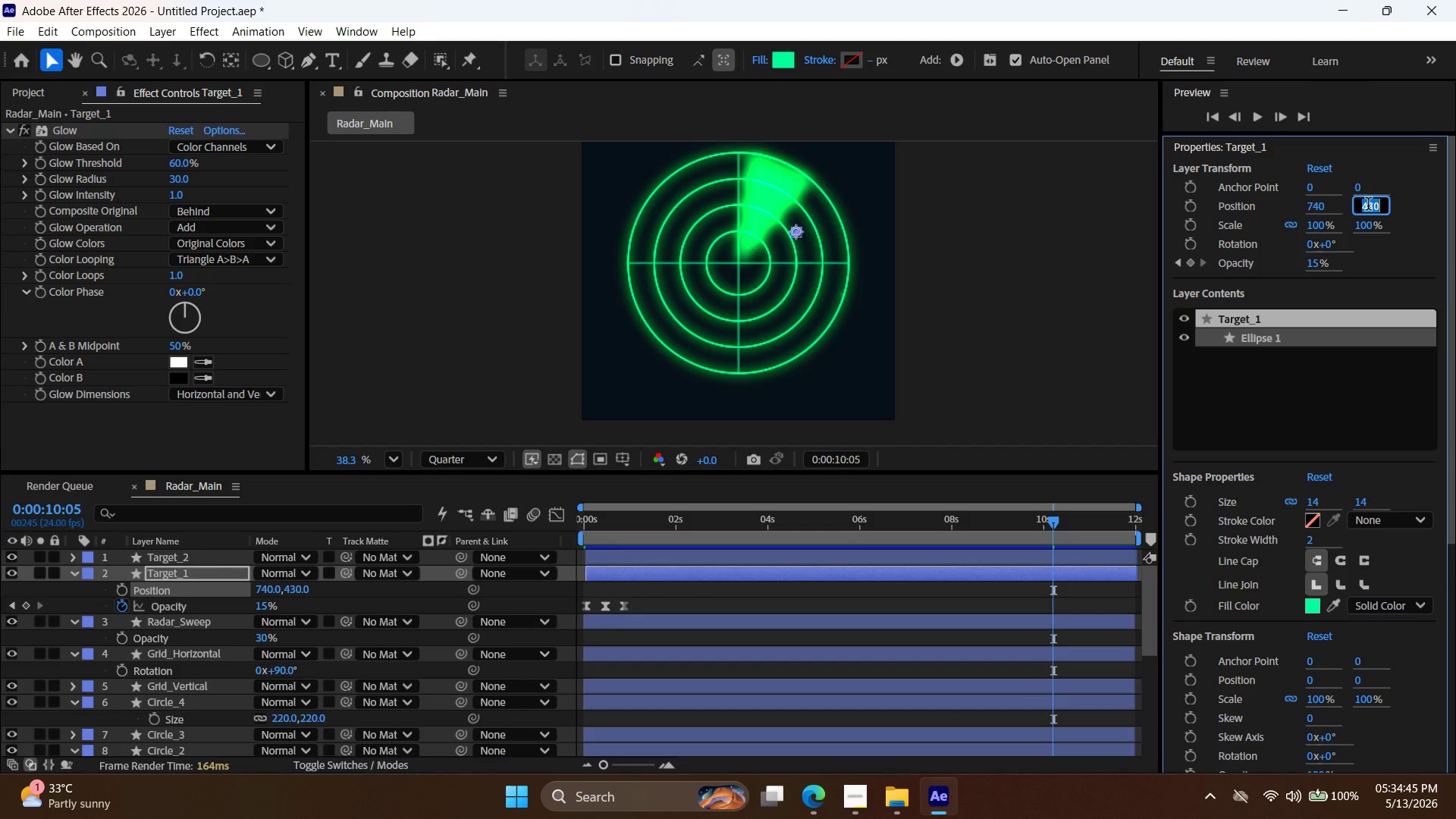 
triple_click([1368, 206])
 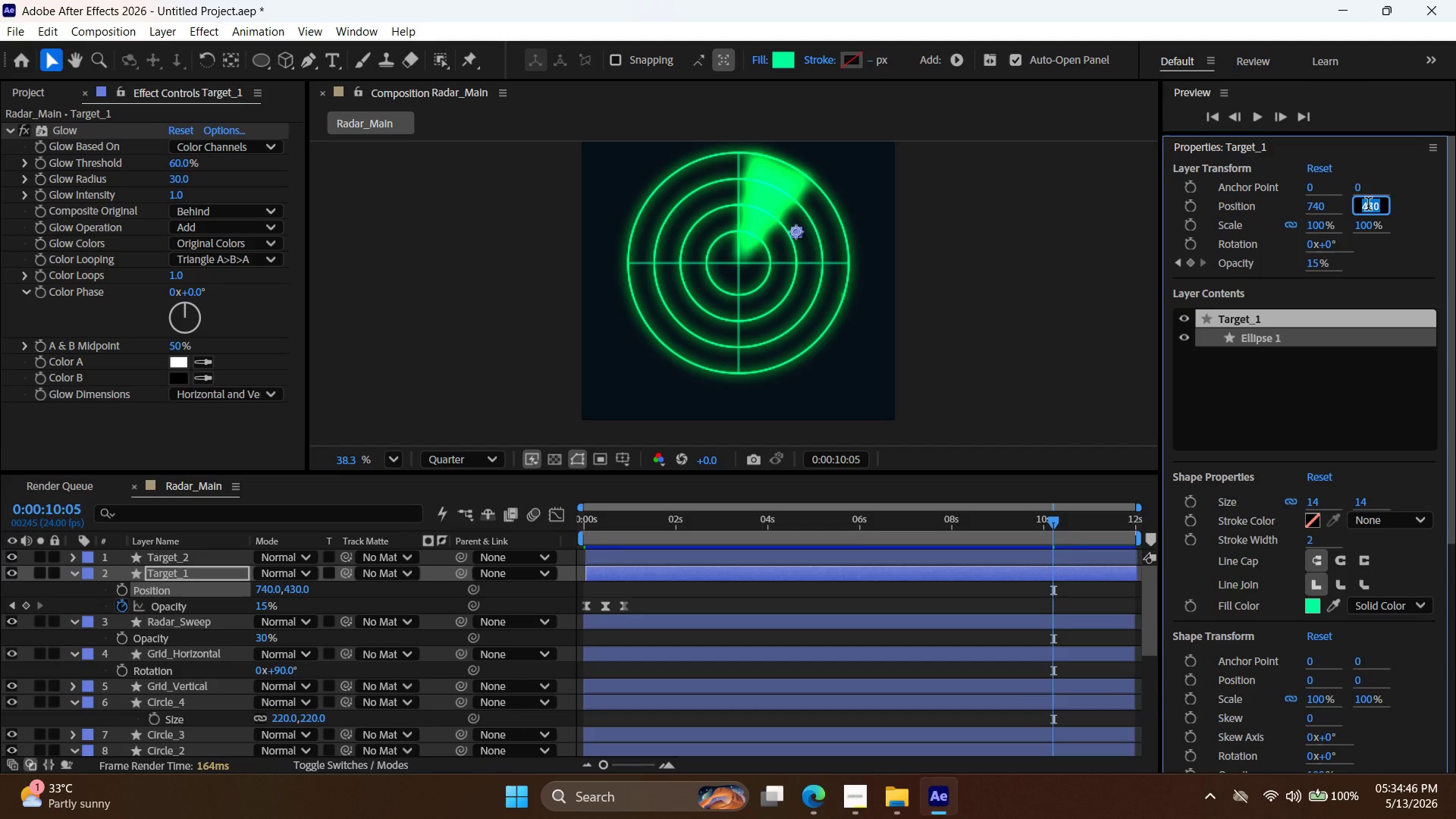 
type(390)
 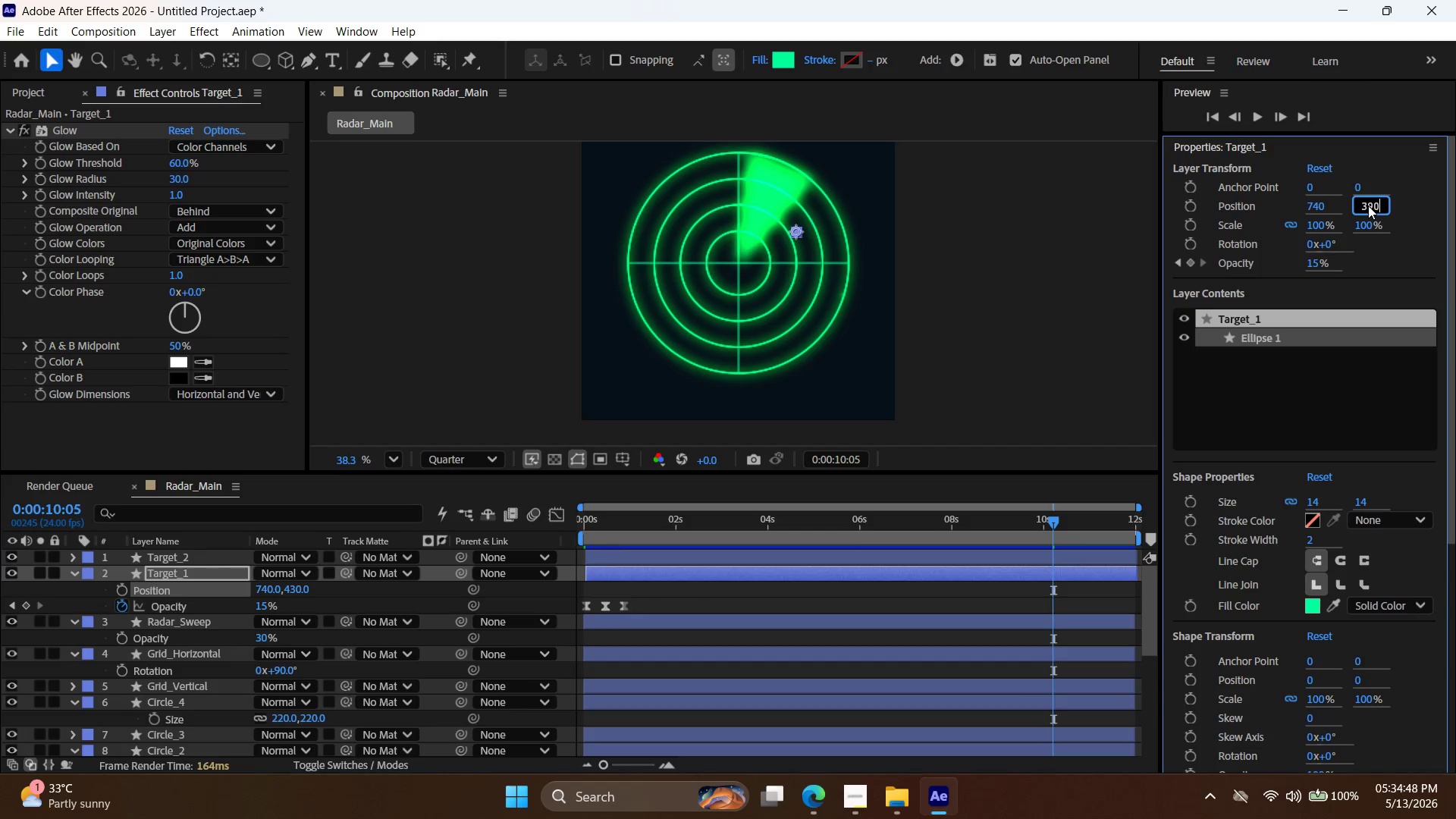 
key(Enter)
 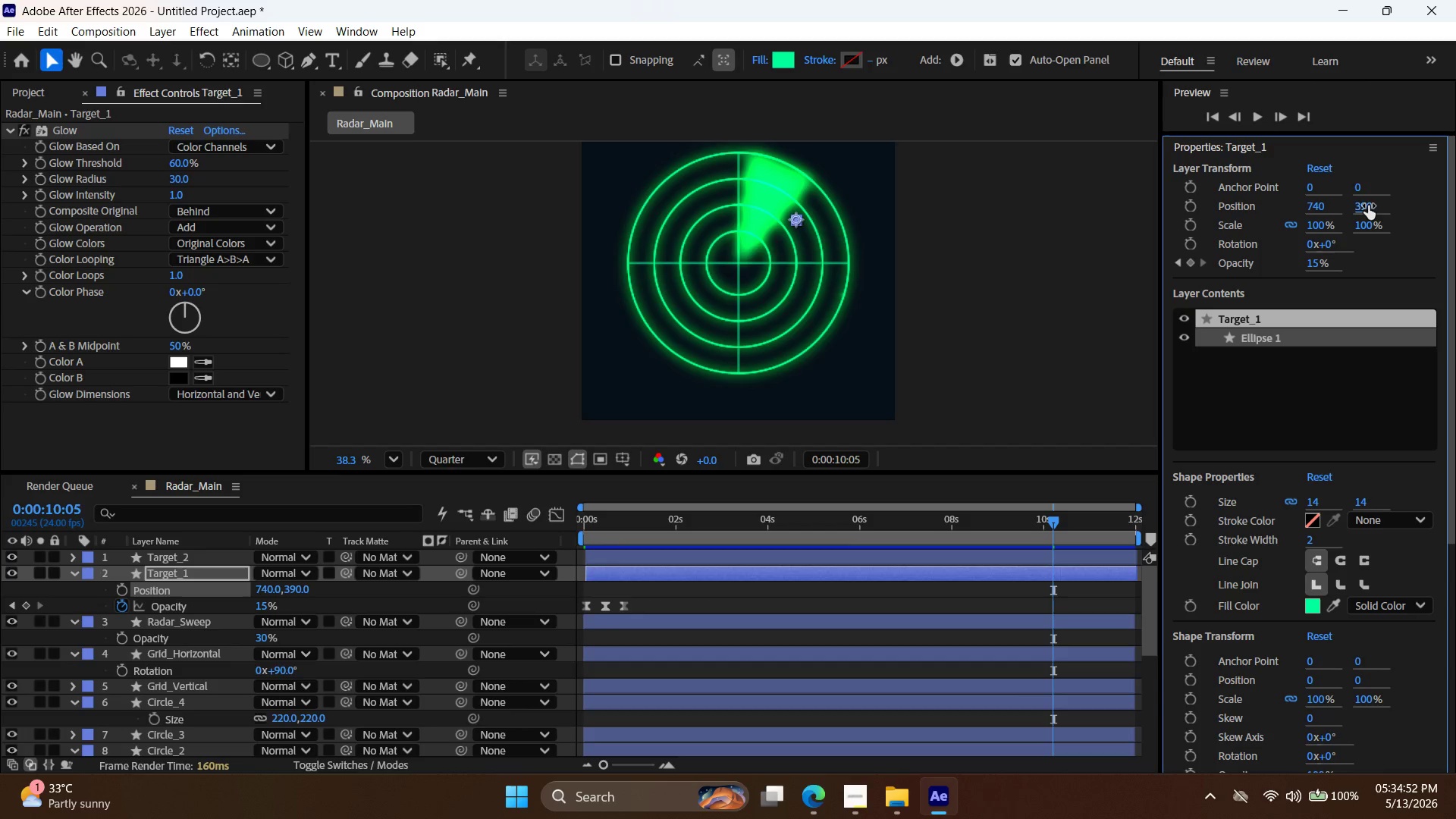 
wait(8.77)
 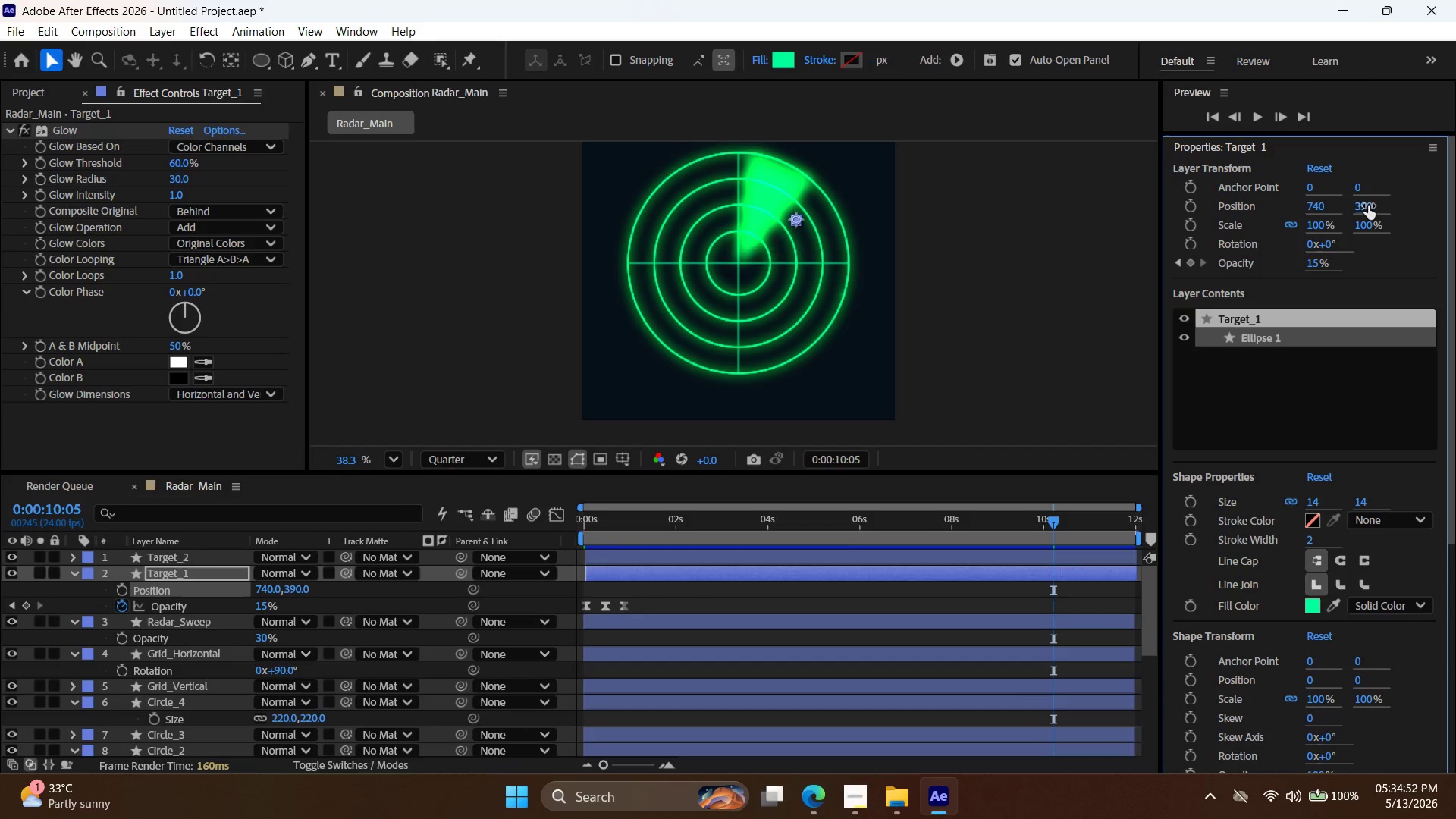 
left_click([852, 803])